 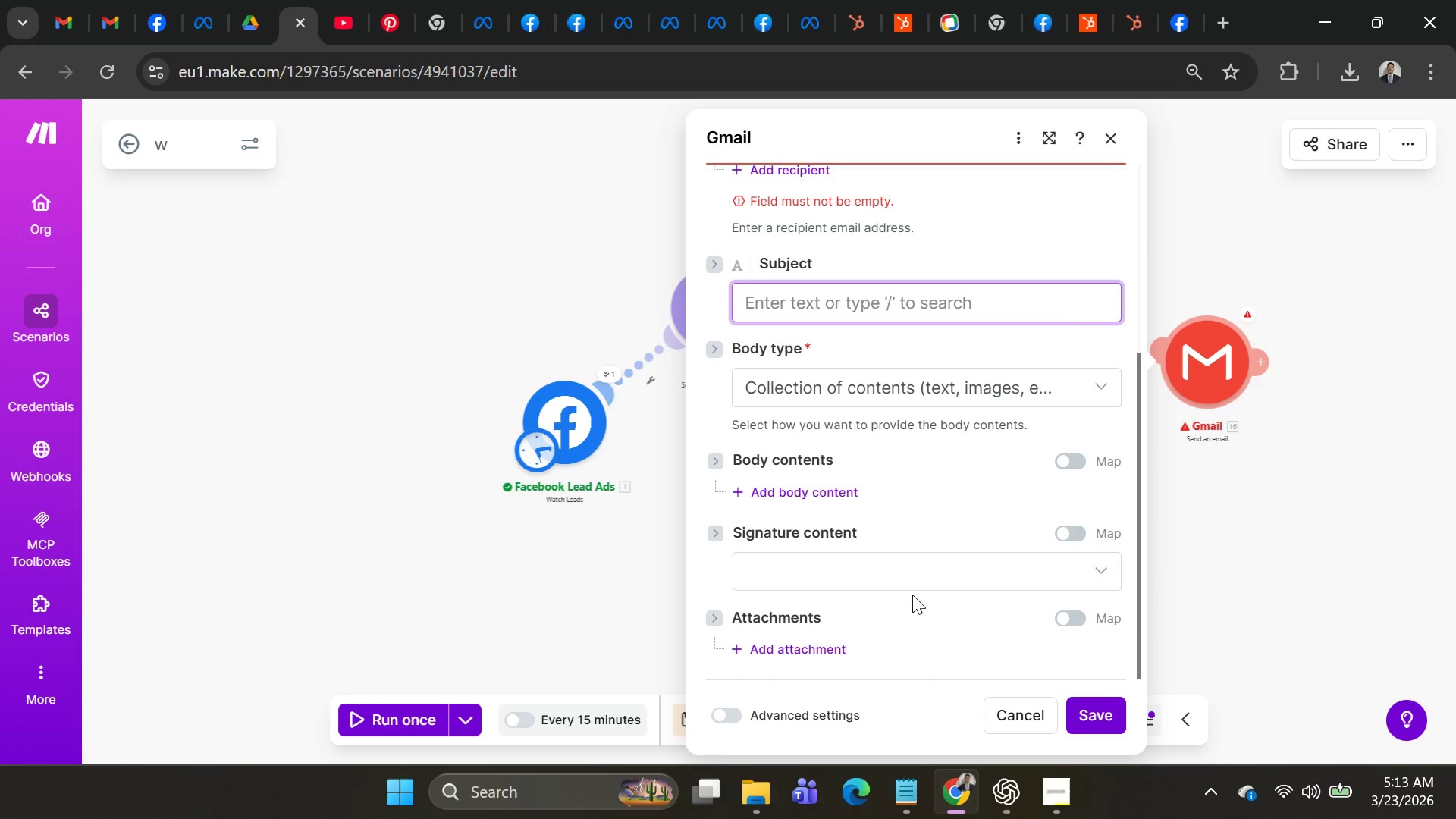 
scroll: coordinate [912, 595], scroll_direction: up, amount: 3.0
 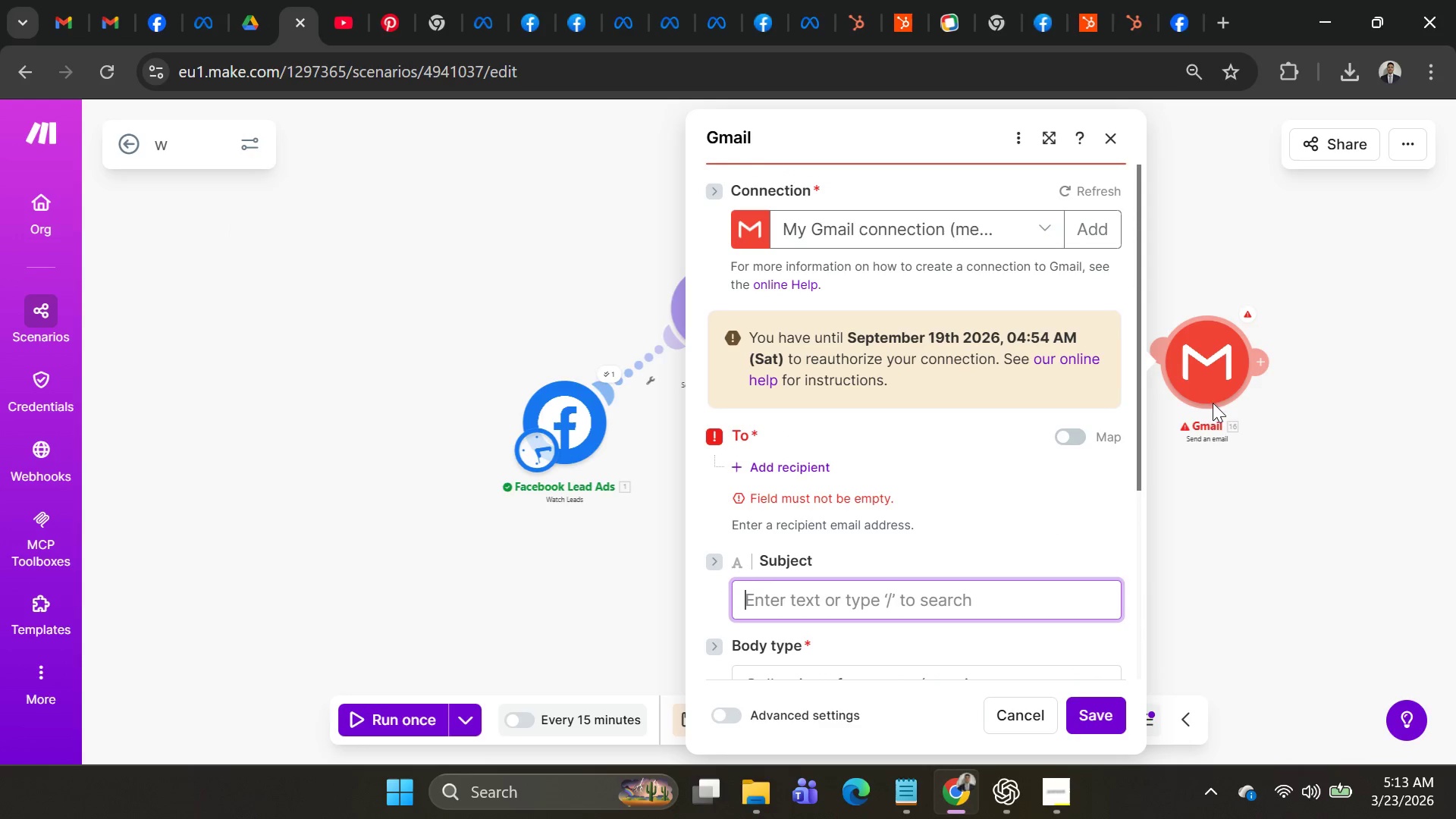 
left_click([1210, 378])
 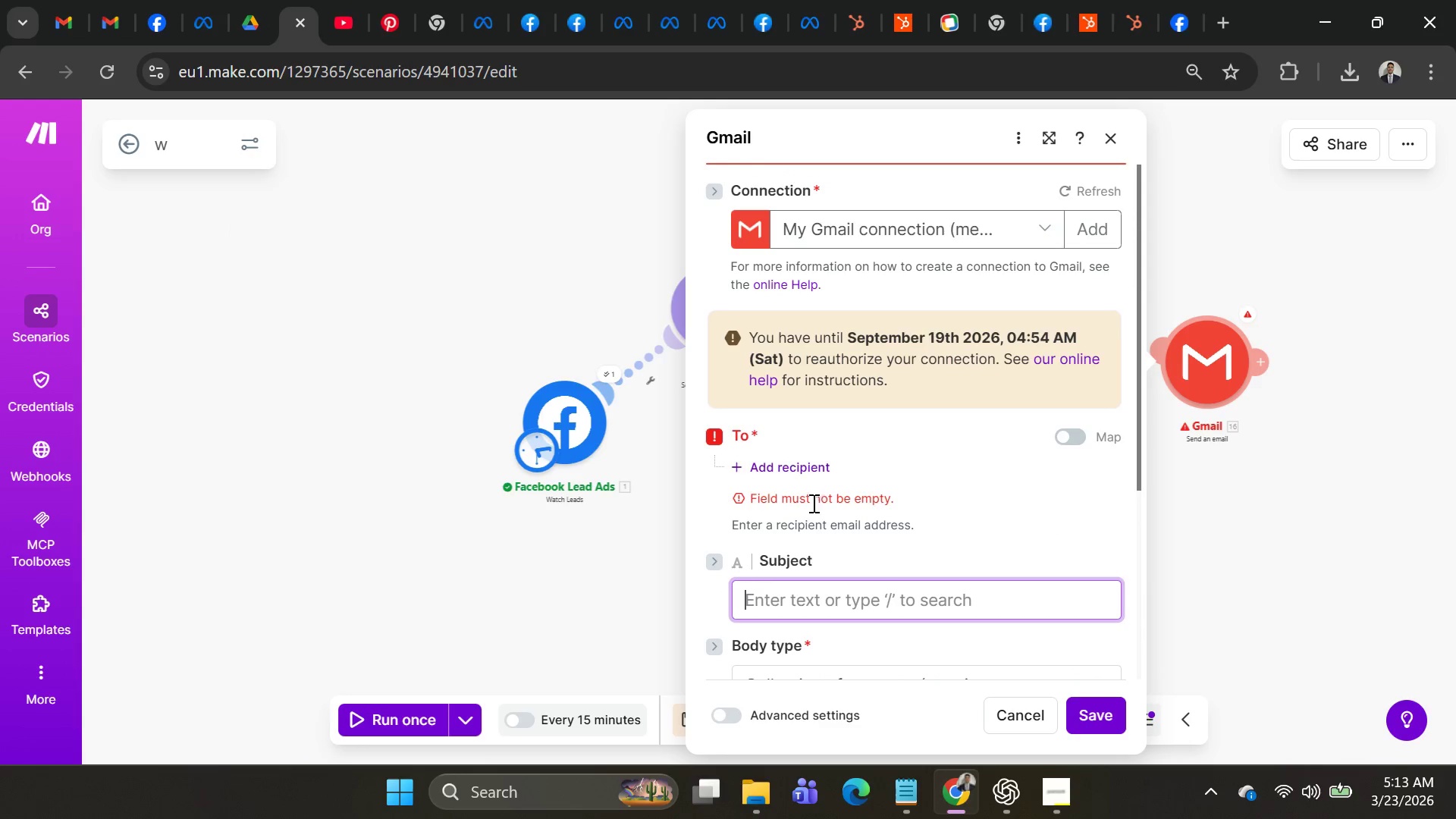 
left_click([795, 469])
 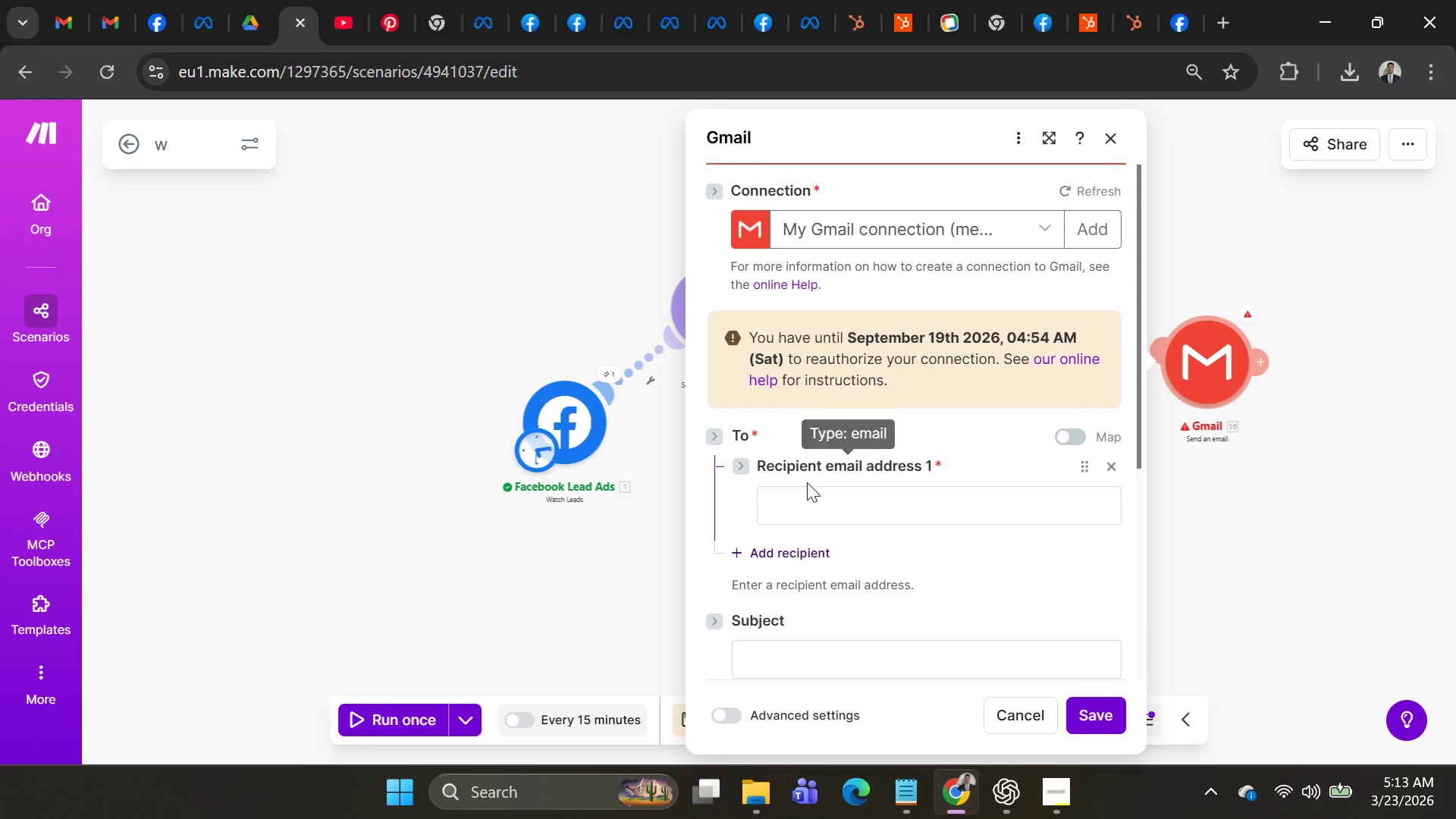 
left_click([807, 482])
 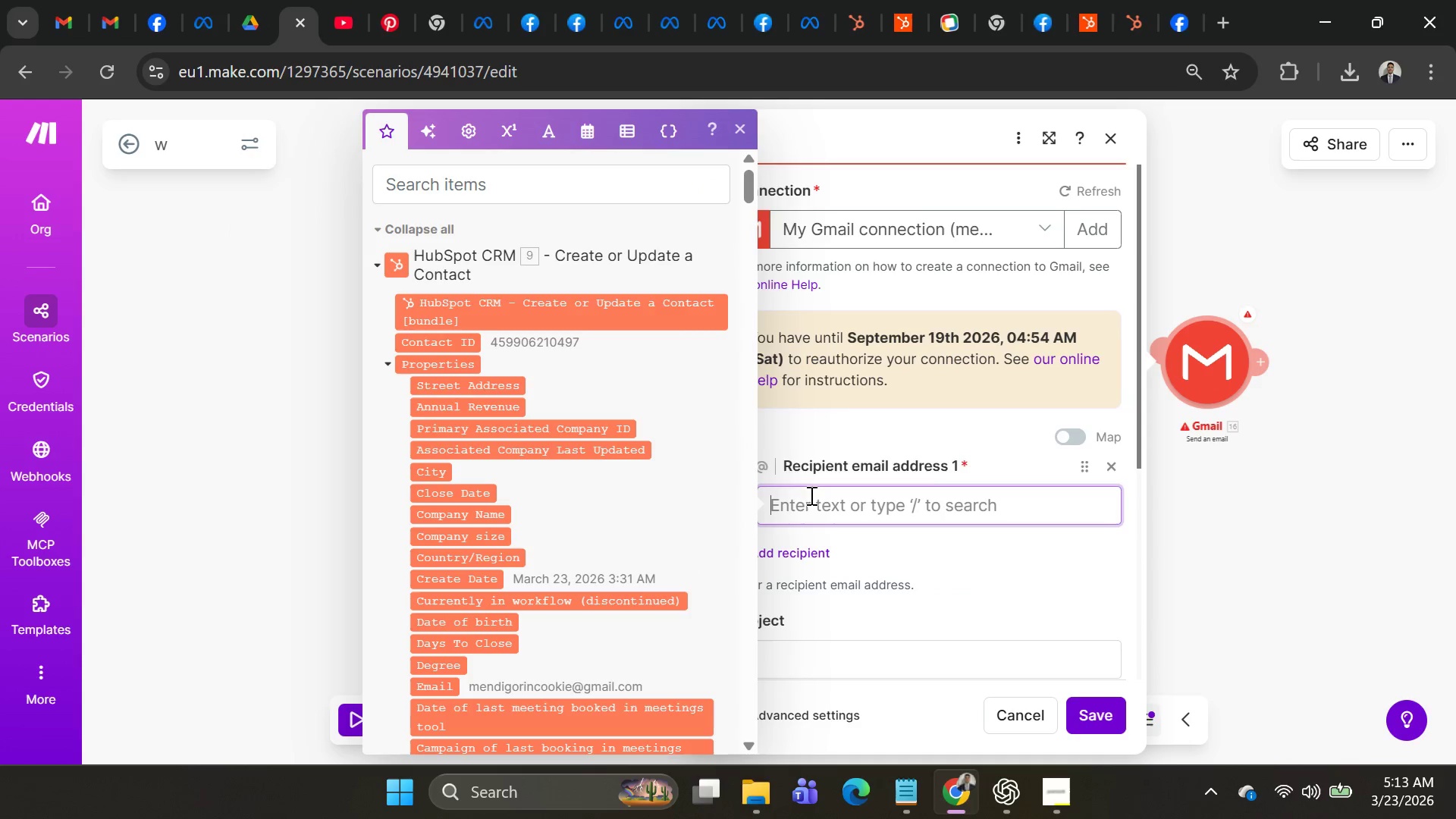 
scroll: coordinate [636, 517], scroll_direction: down, amount: 90.0
 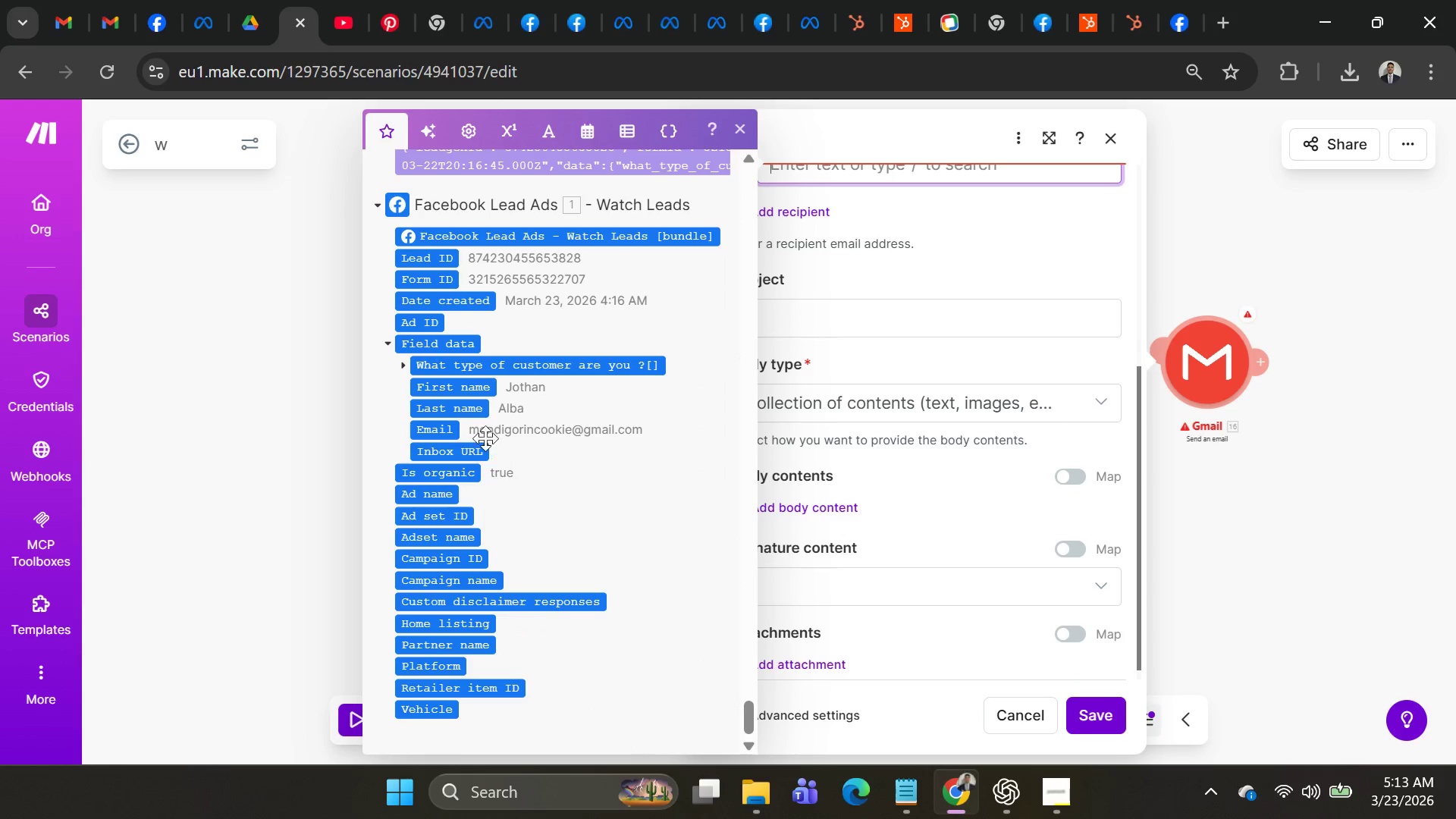 
left_click_drag(start_coordinate=[466, 389], to_coordinate=[868, 381])
 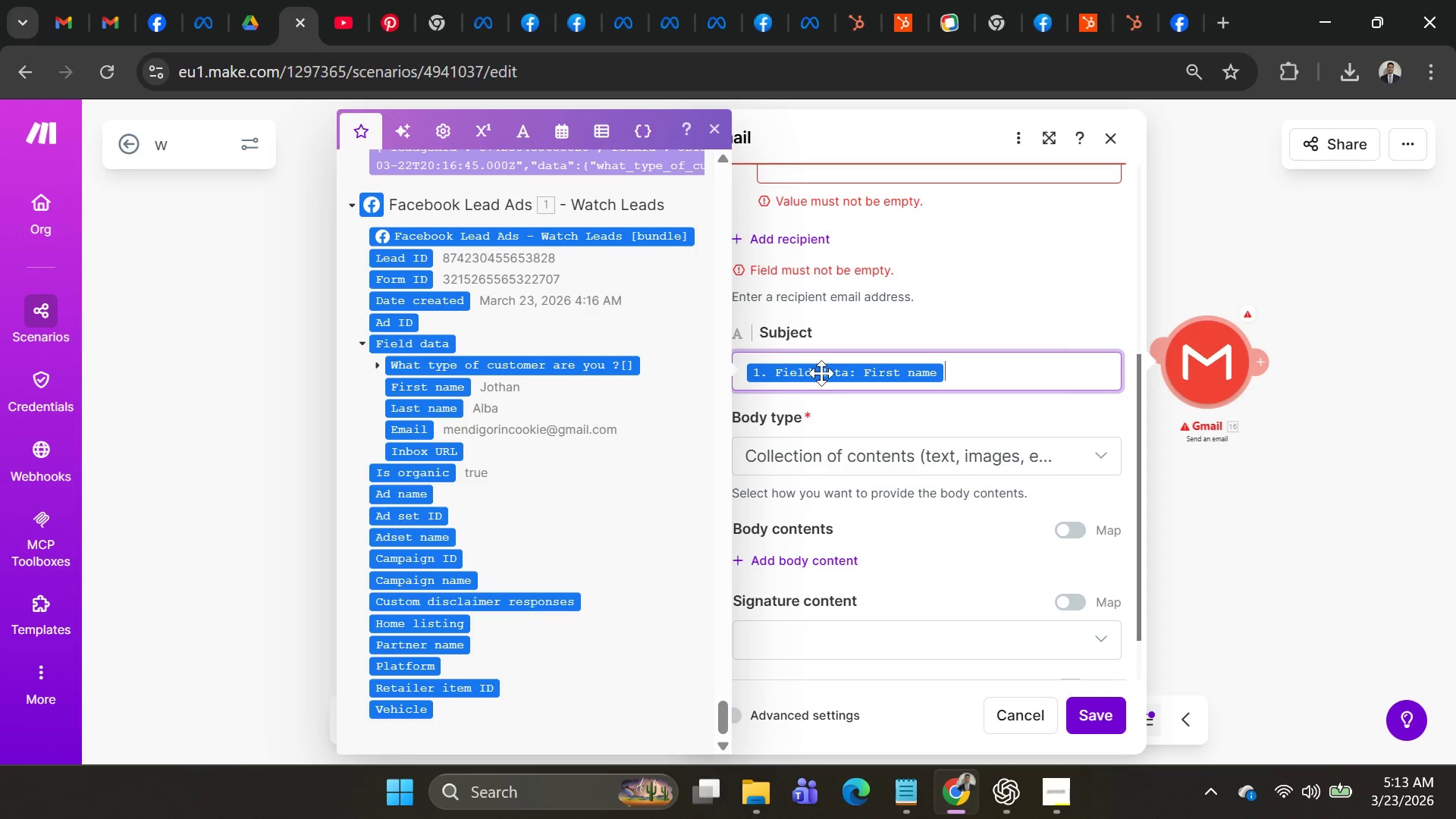 
left_click_drag(start_coordinate=[821, 373], to_coordinate=[842, 182])
 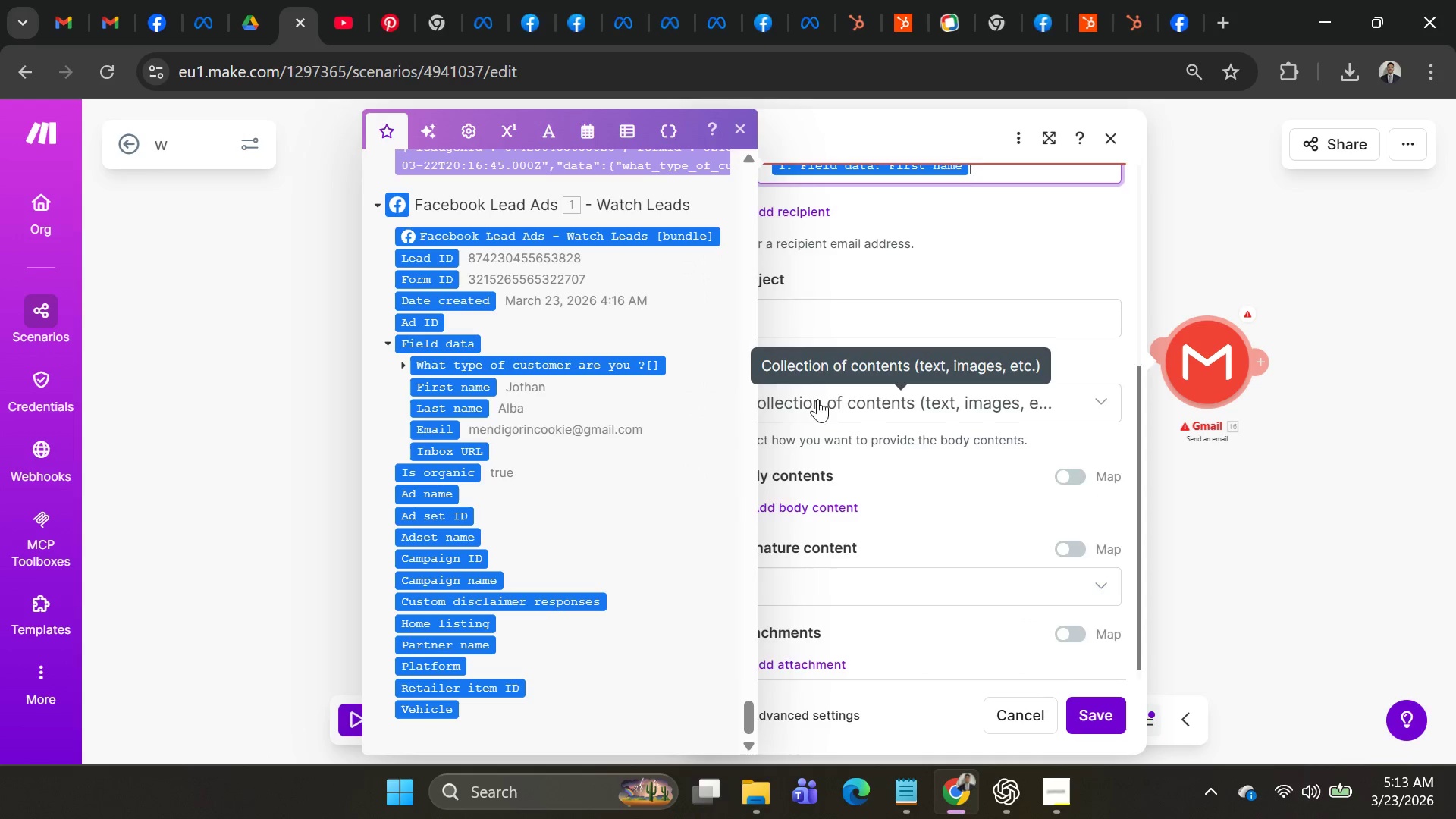 
scroll: coordinate [803, 419], scroll_direction: up, amount: 3.0
 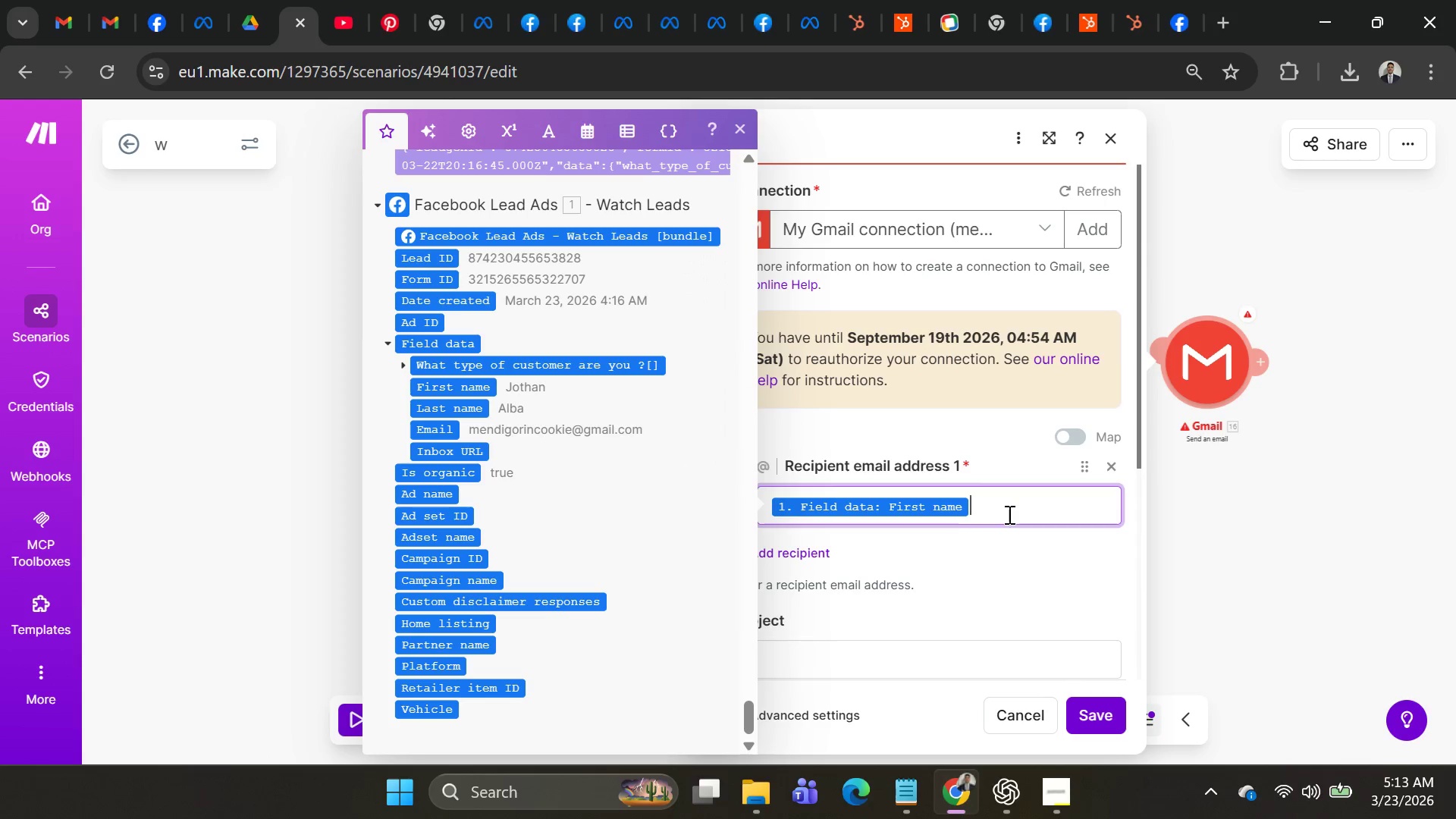 
key(Backspace)
 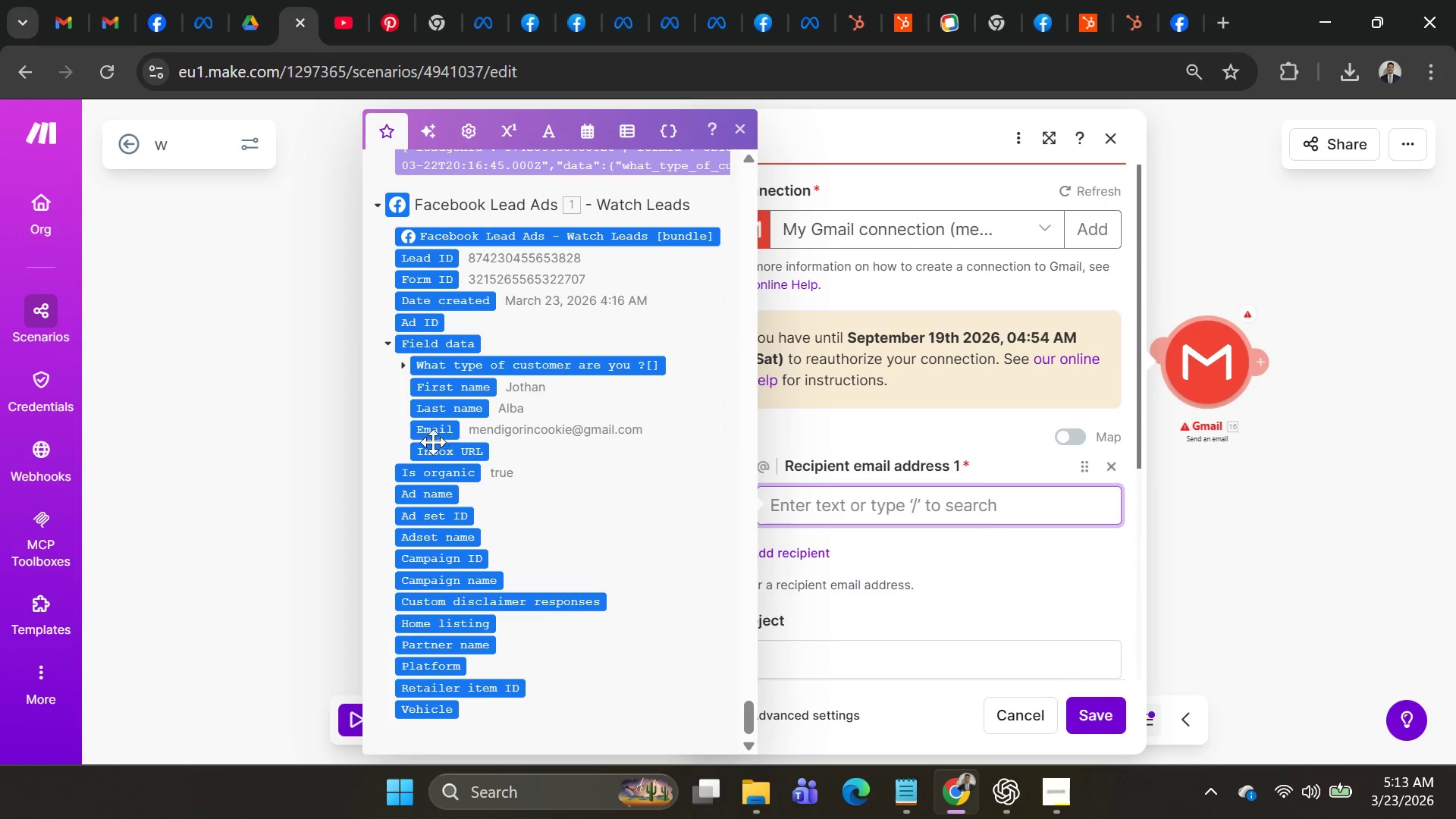 
left_click([428, 433])
 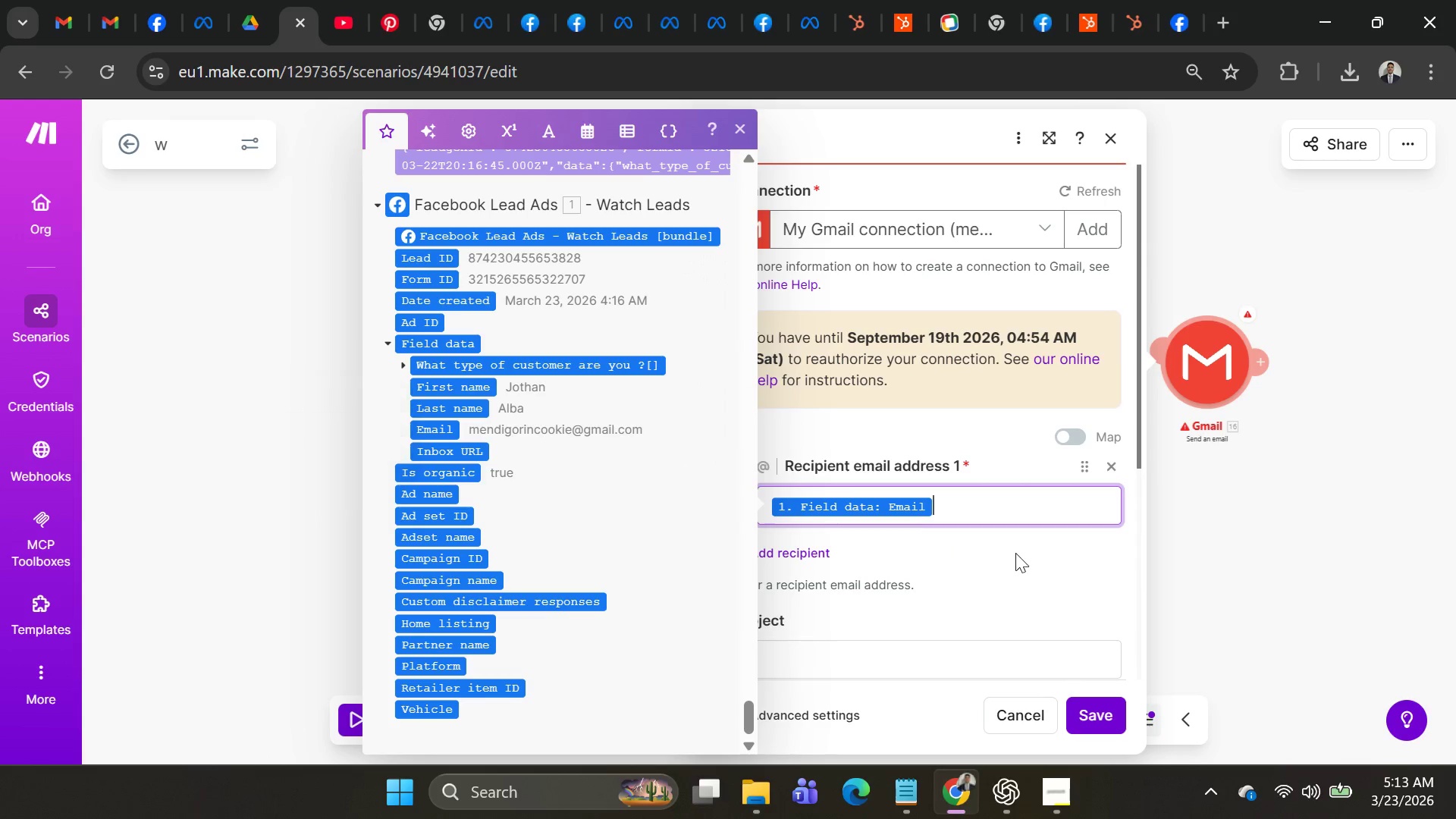 
left_click([1011, 560])
 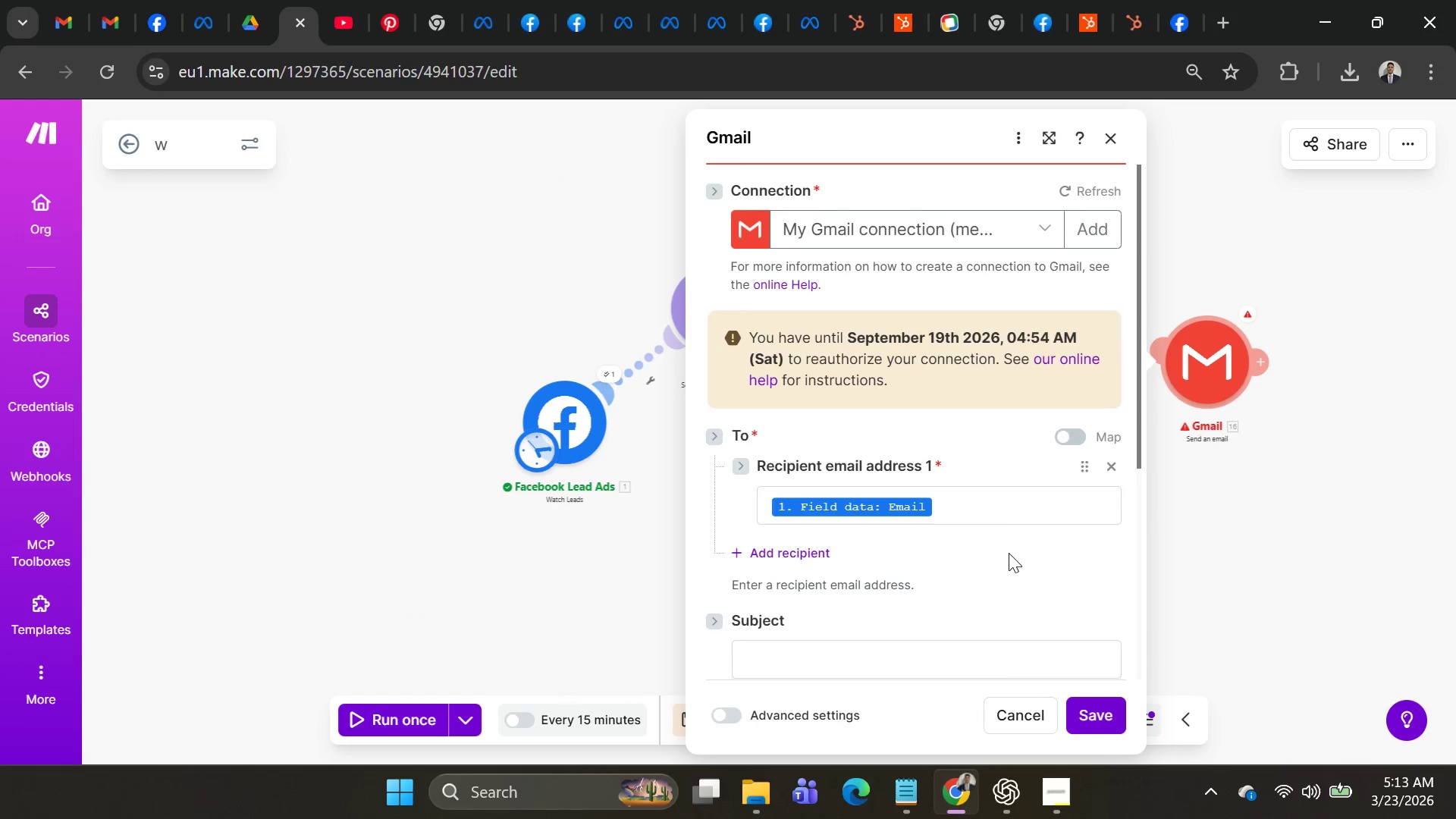 
scroll: coordinate [997, 530], scroll_direction: down, amount: 3.0
 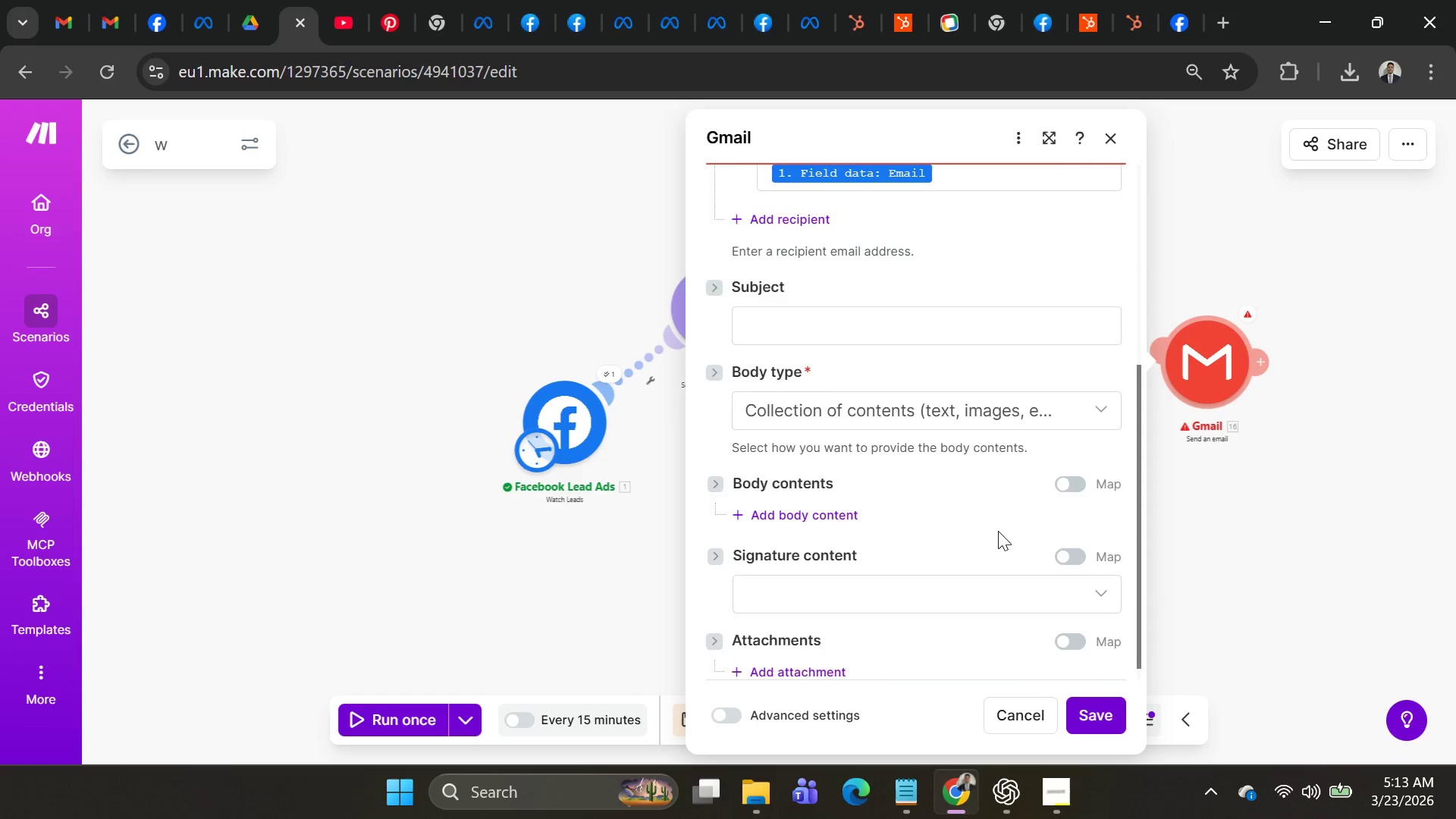 
scroll: coordinate [998, 531], scroll_direction: up, amount: 1.0
 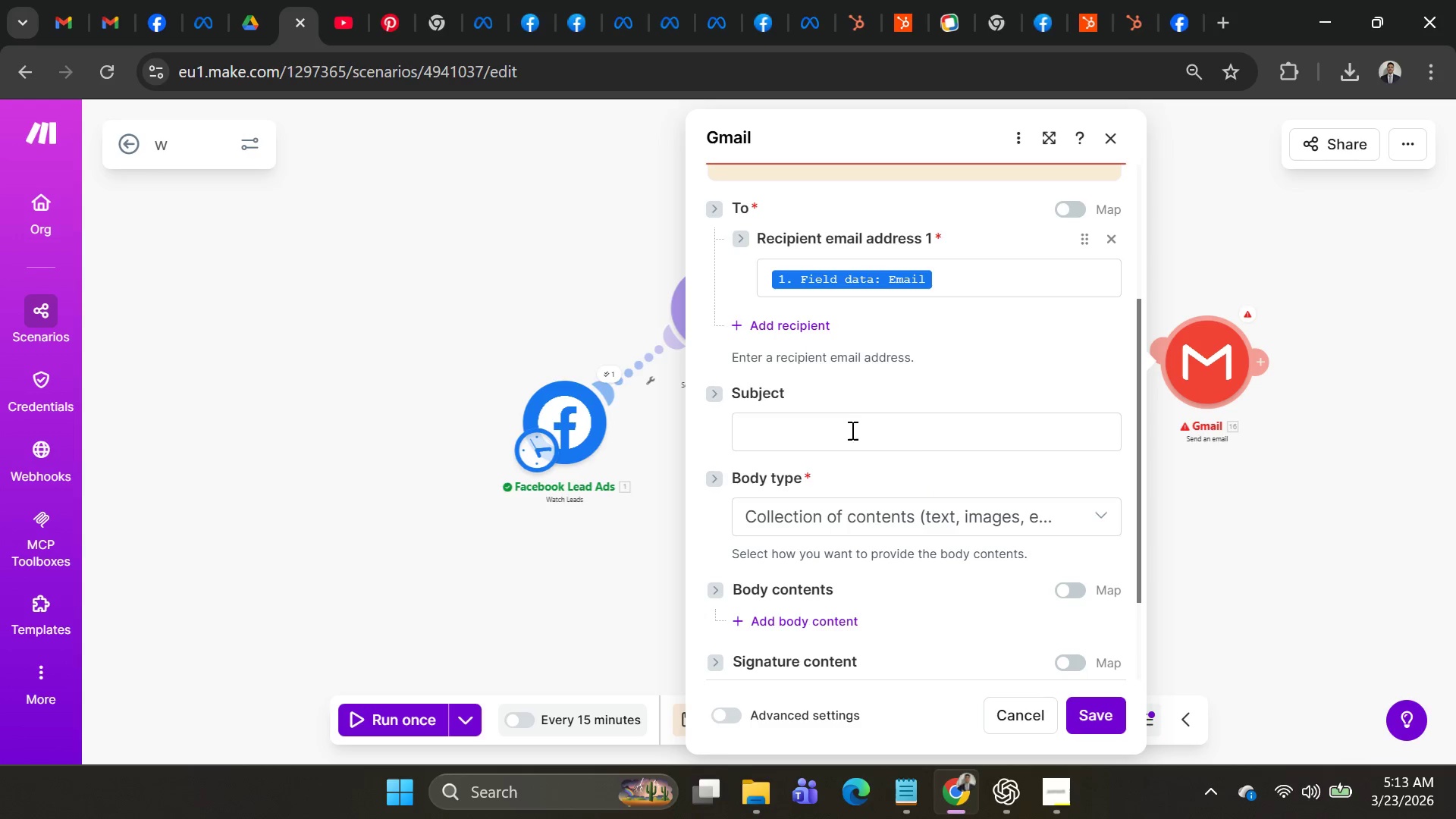 
left_click([834, 431])
 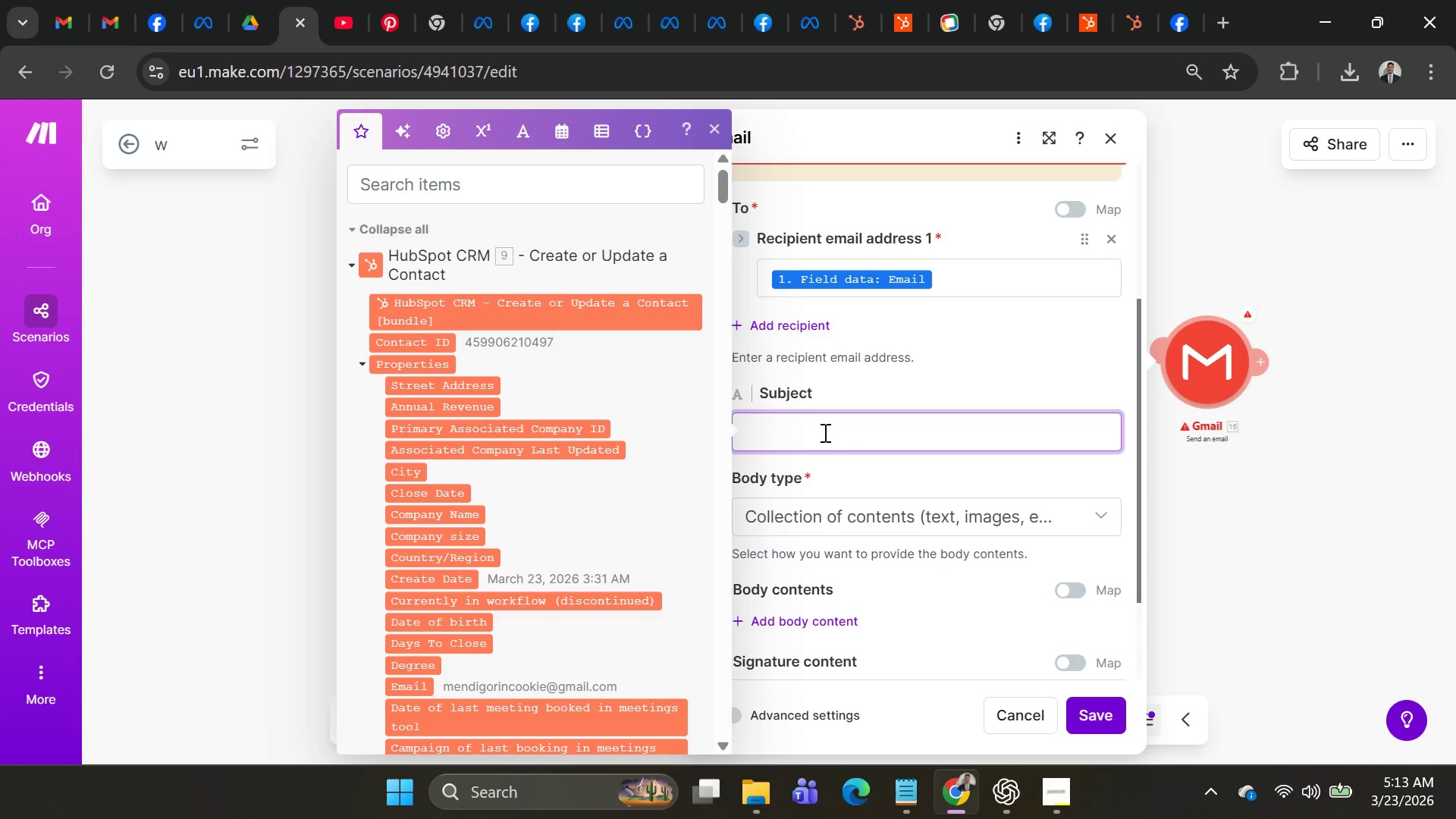 
scroll: coordinate [648, 488], scroll_direction: down, amount: 35.0
 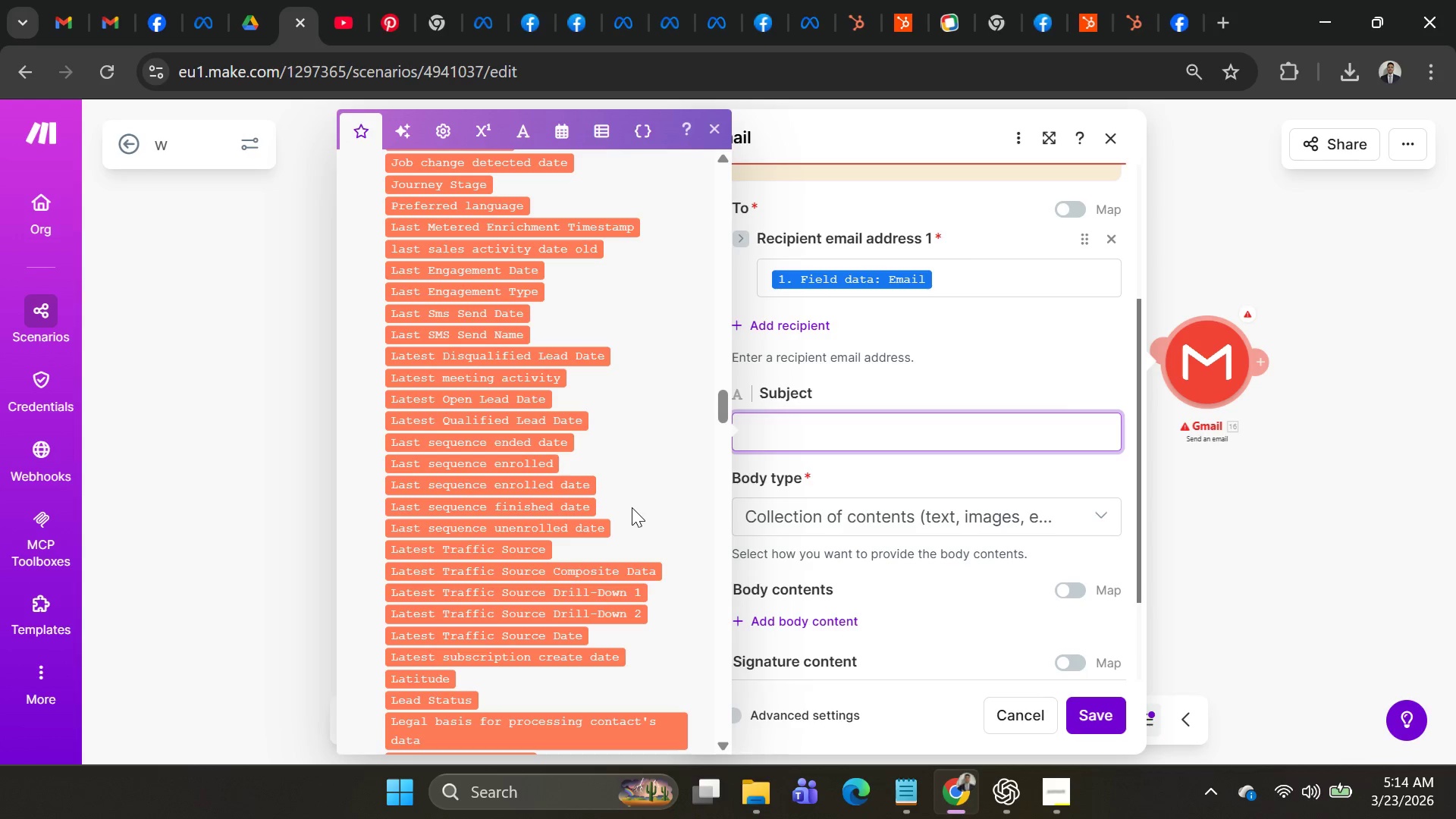 
wait(18.99)
 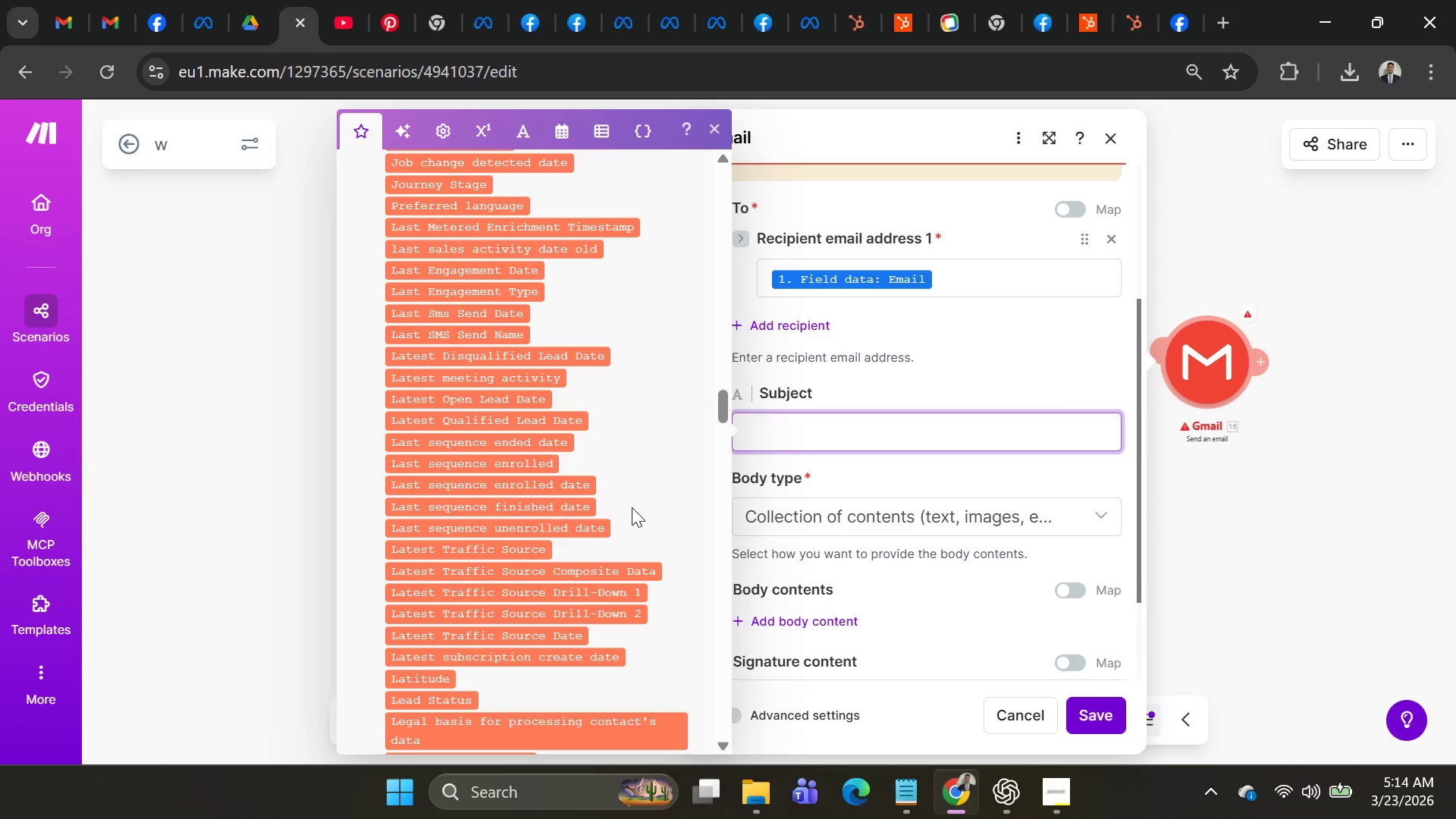 
left_click([1201, 209])
 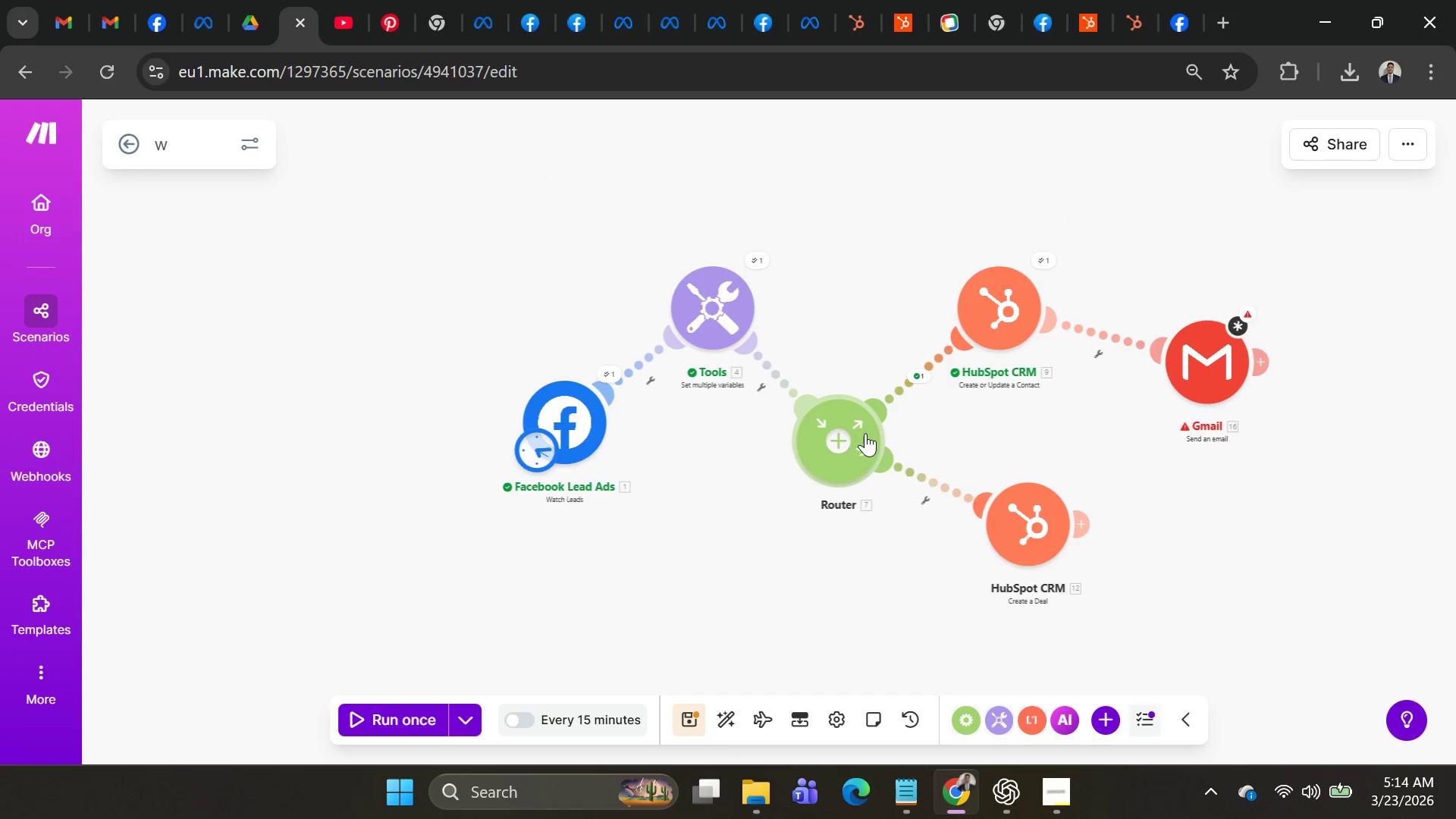 
left_click_drag(start_coordinate=[877, 431], to_coordinate=[690, 469])
 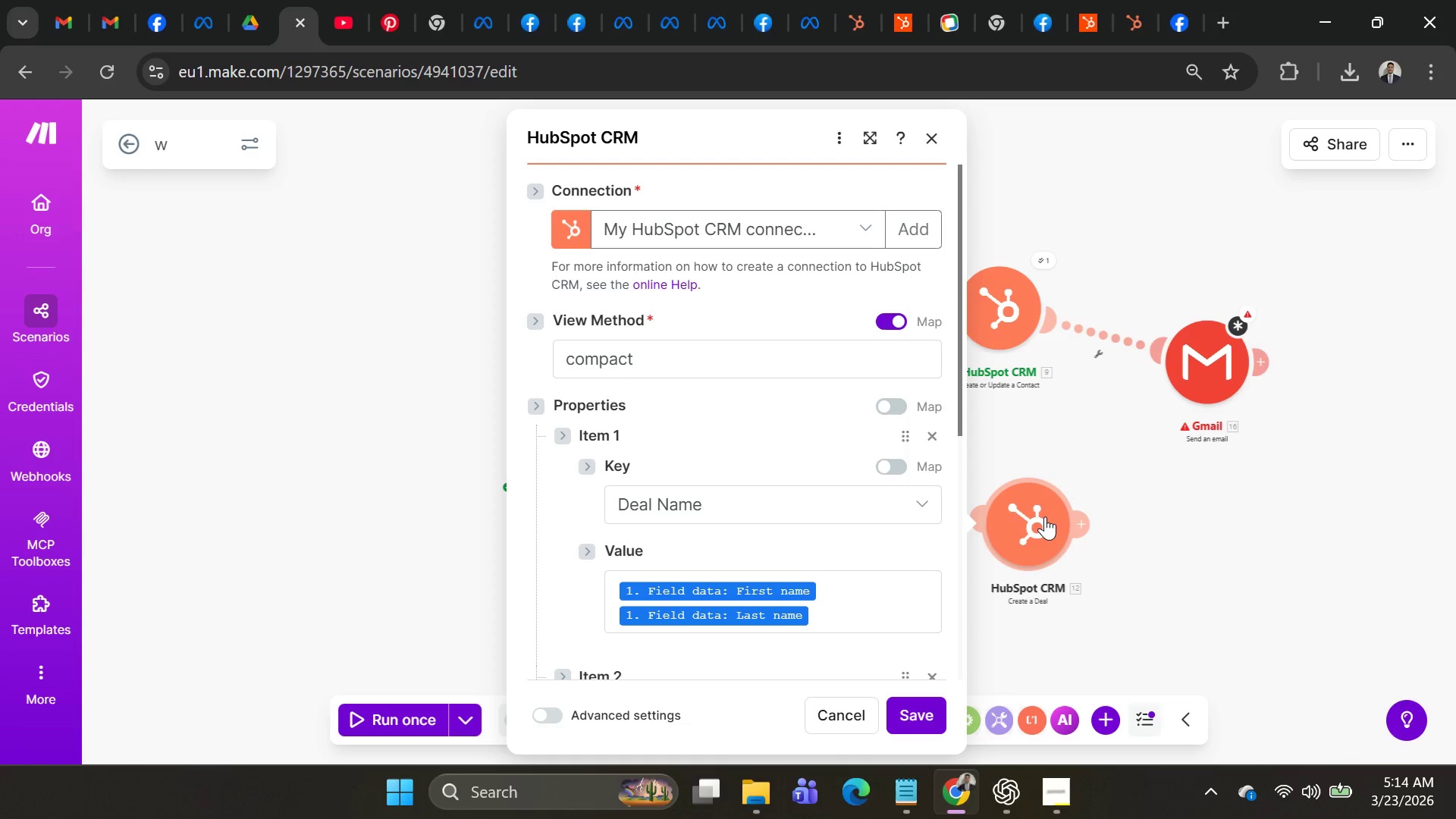 
wait(21.67)
 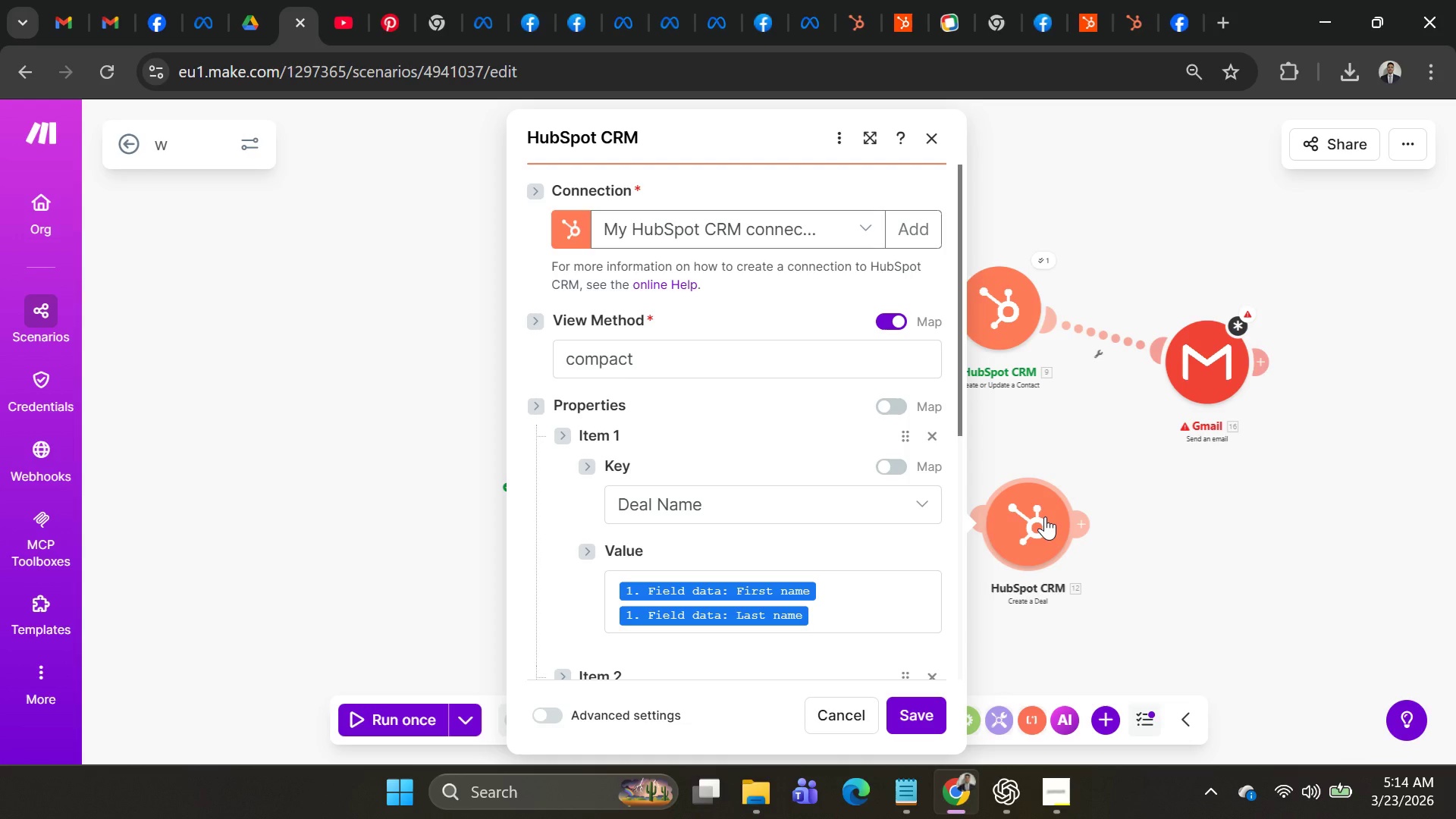 
scroll: coordinate [839, 418], scroll_direction: down, amount: 3.0
 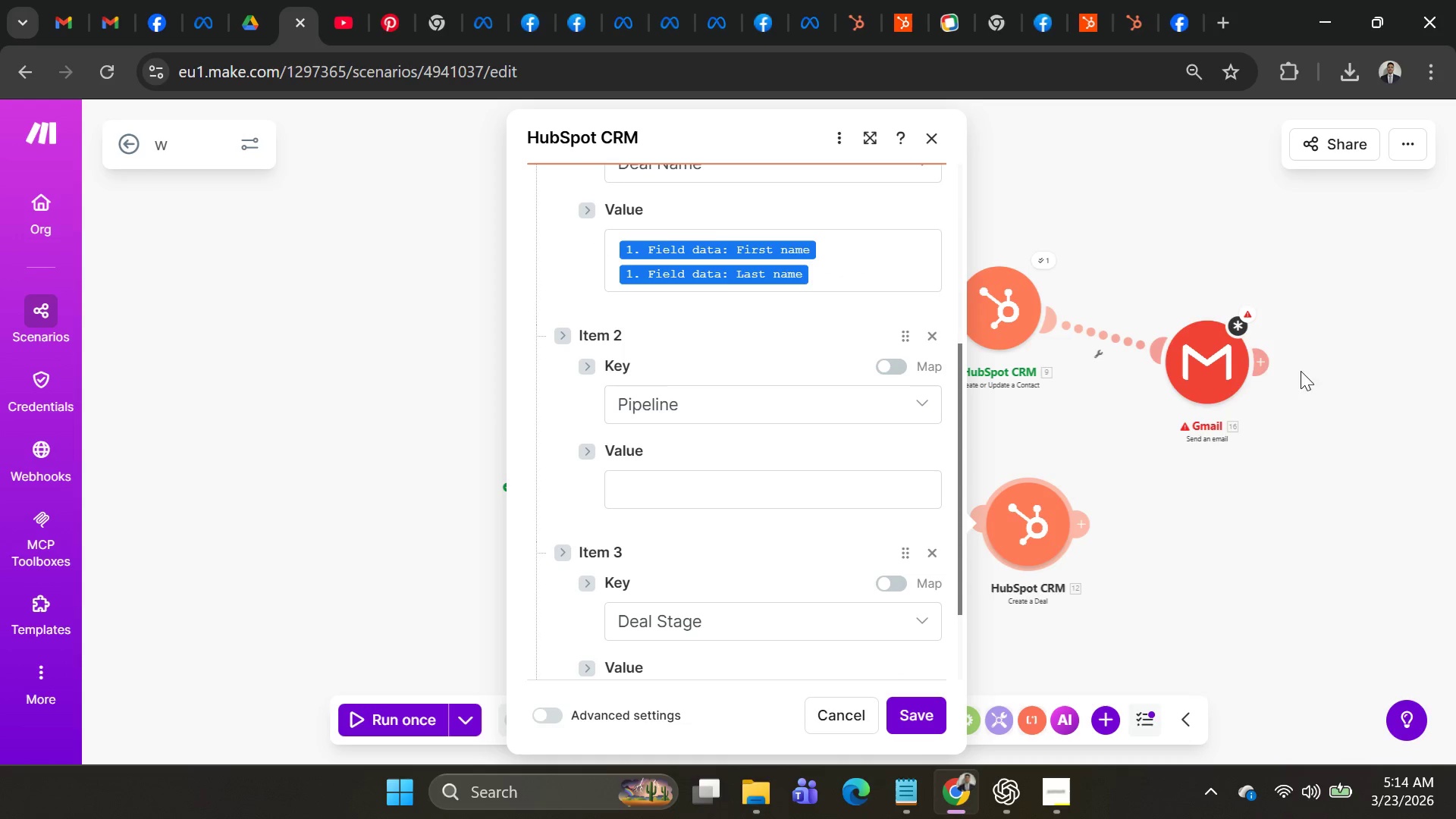 
left_click([1228, 373])
 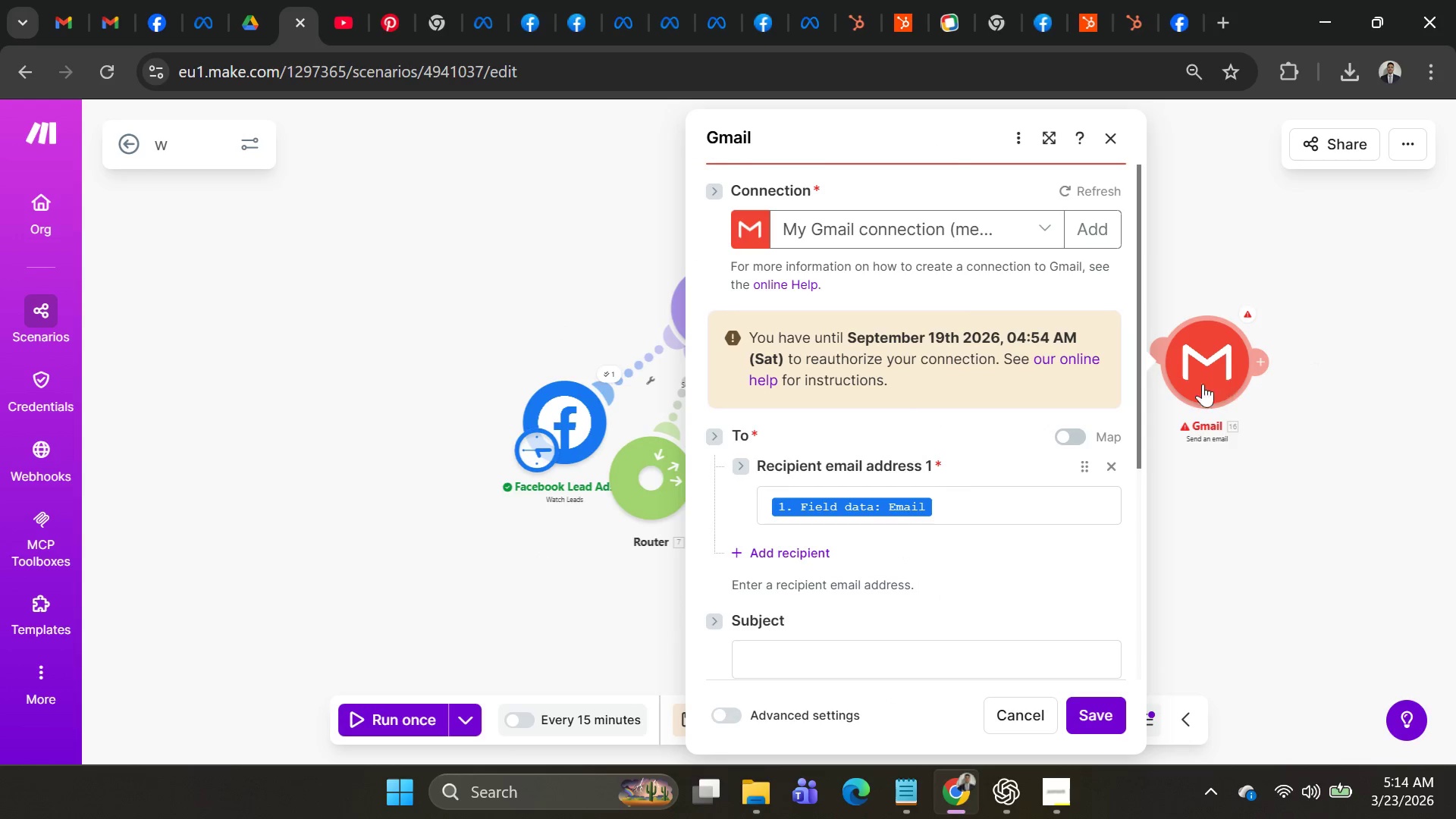 
scroll: coordinate [981, 399], scroll_direction: down, amount: 3.0
 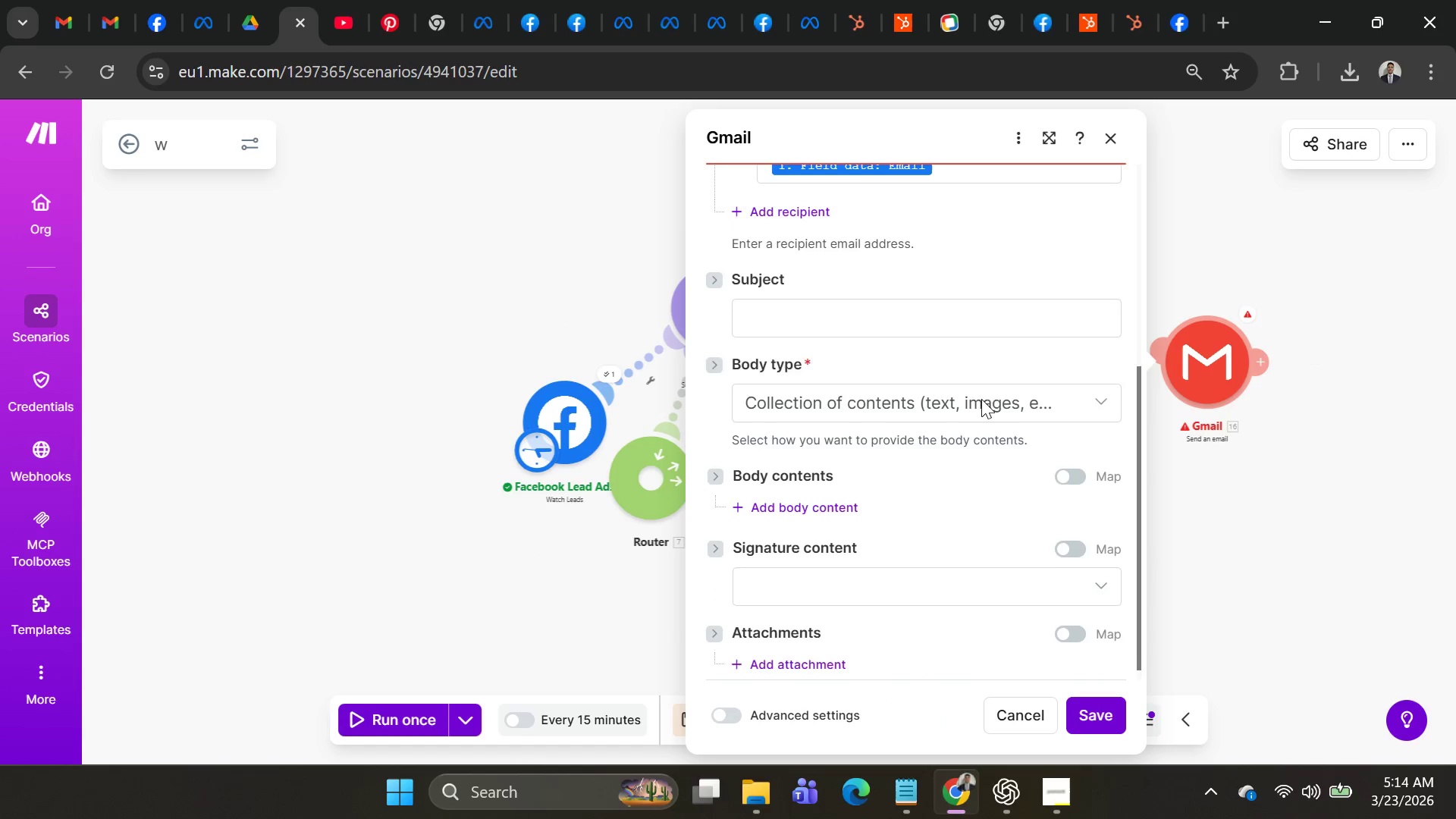 
scroll: coordinate [981, 398], scroll_direction: up, amount: 2.0
 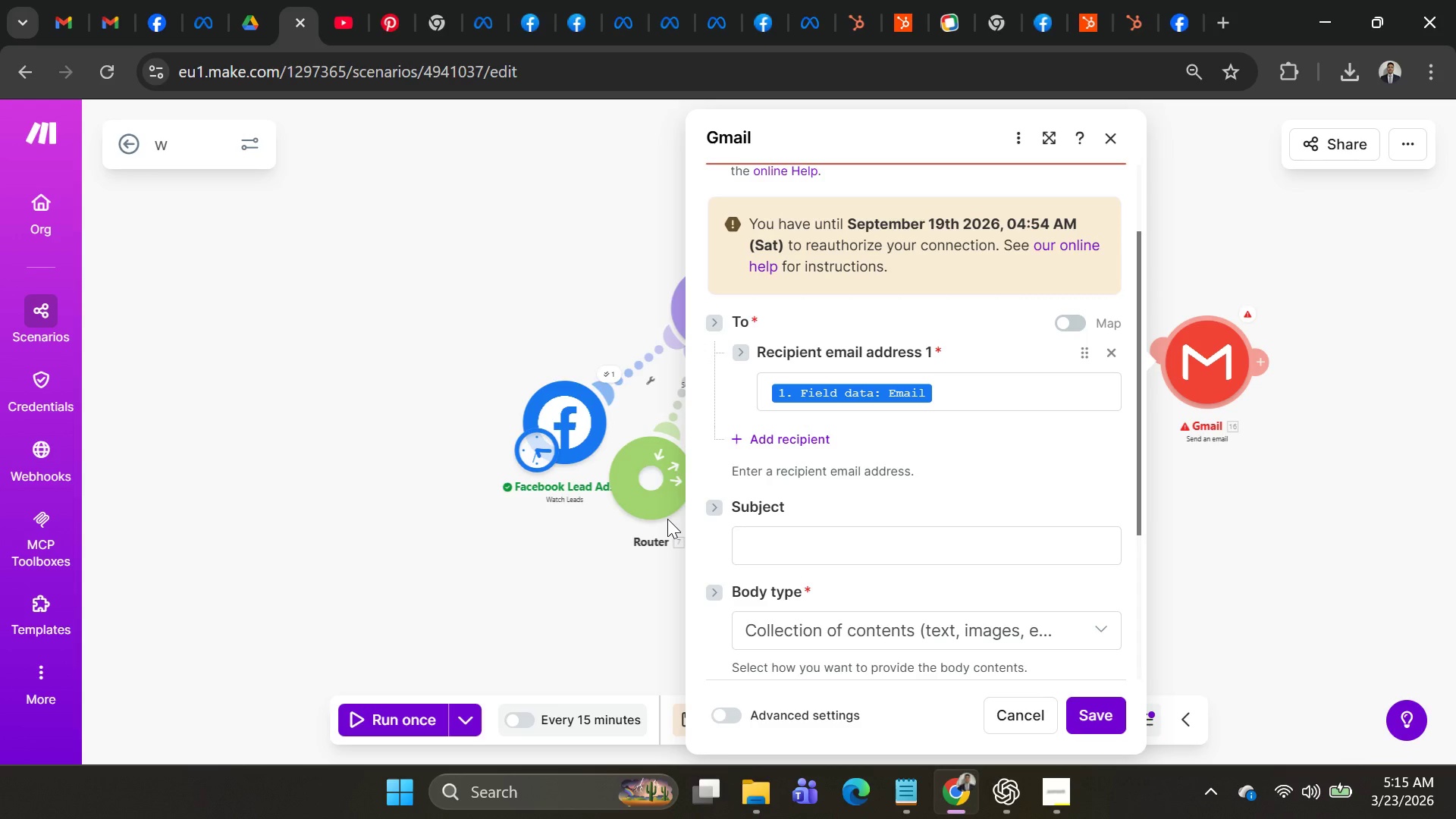 
wait(51.1)
 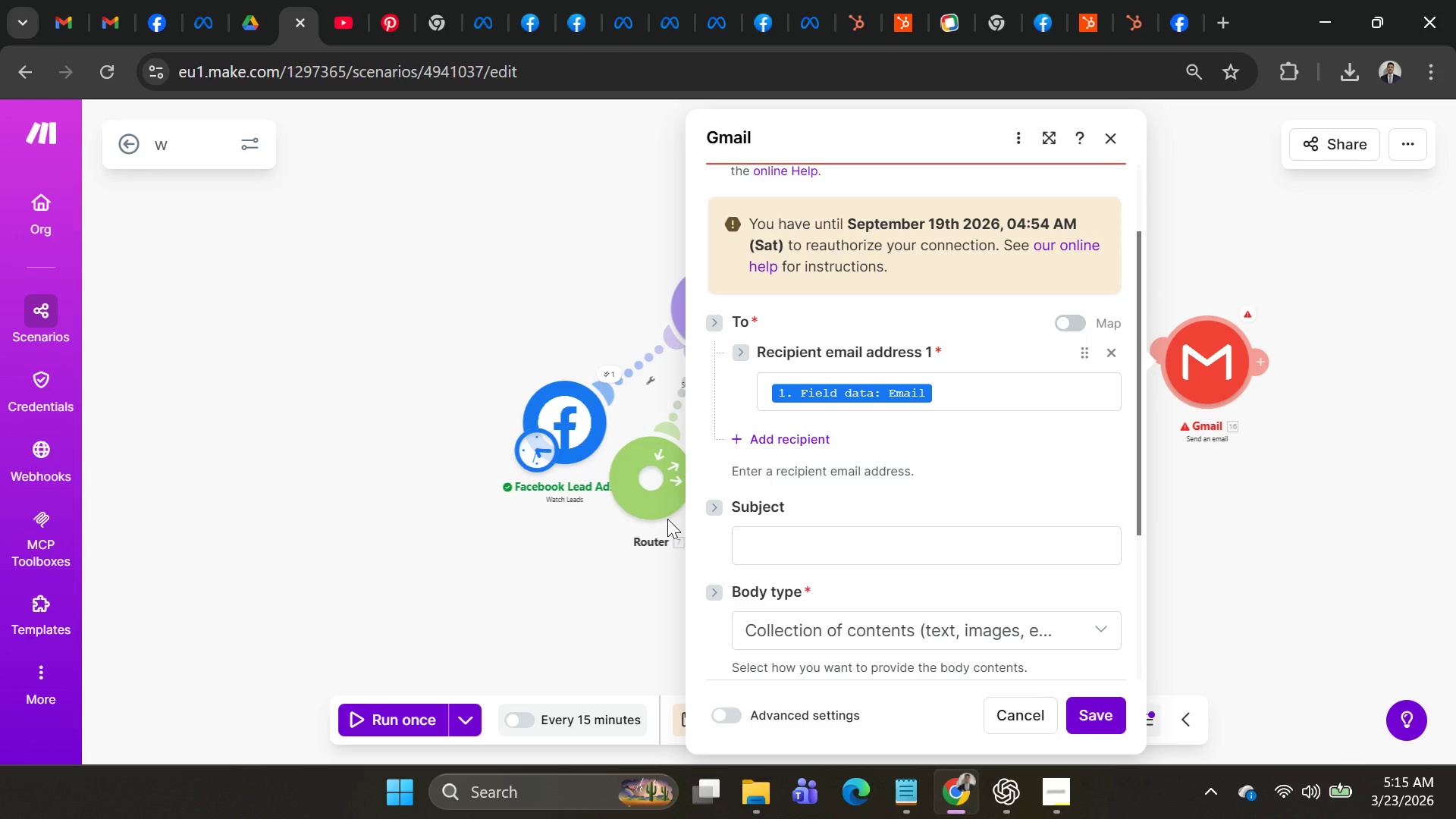 
key(Backspace)
 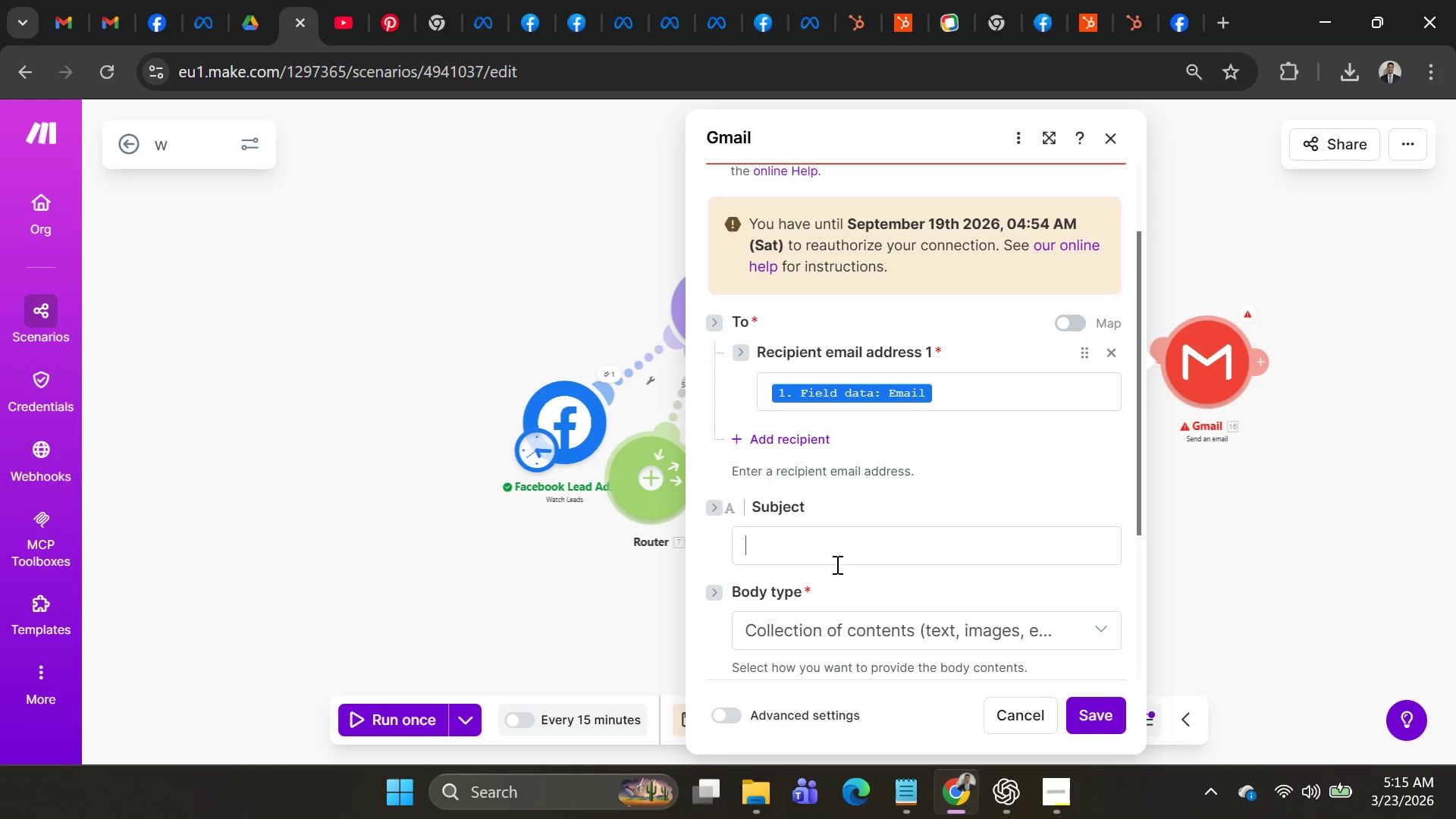 
type(WelcomeTO L)
key(Backspace)
key(Backspace)
key(Backspace)
type(o l)
key(Backspace)
type(Lumina earth)
key(Backspace)
key(Backspace)
key(Backspace)
key(Backspace)
key(Backspace)
type(Earth )
key(Backspace)
type(wp)
key(Backspace)
type(orls)
key(Backspace)
key(Backspace)
type(ks)
 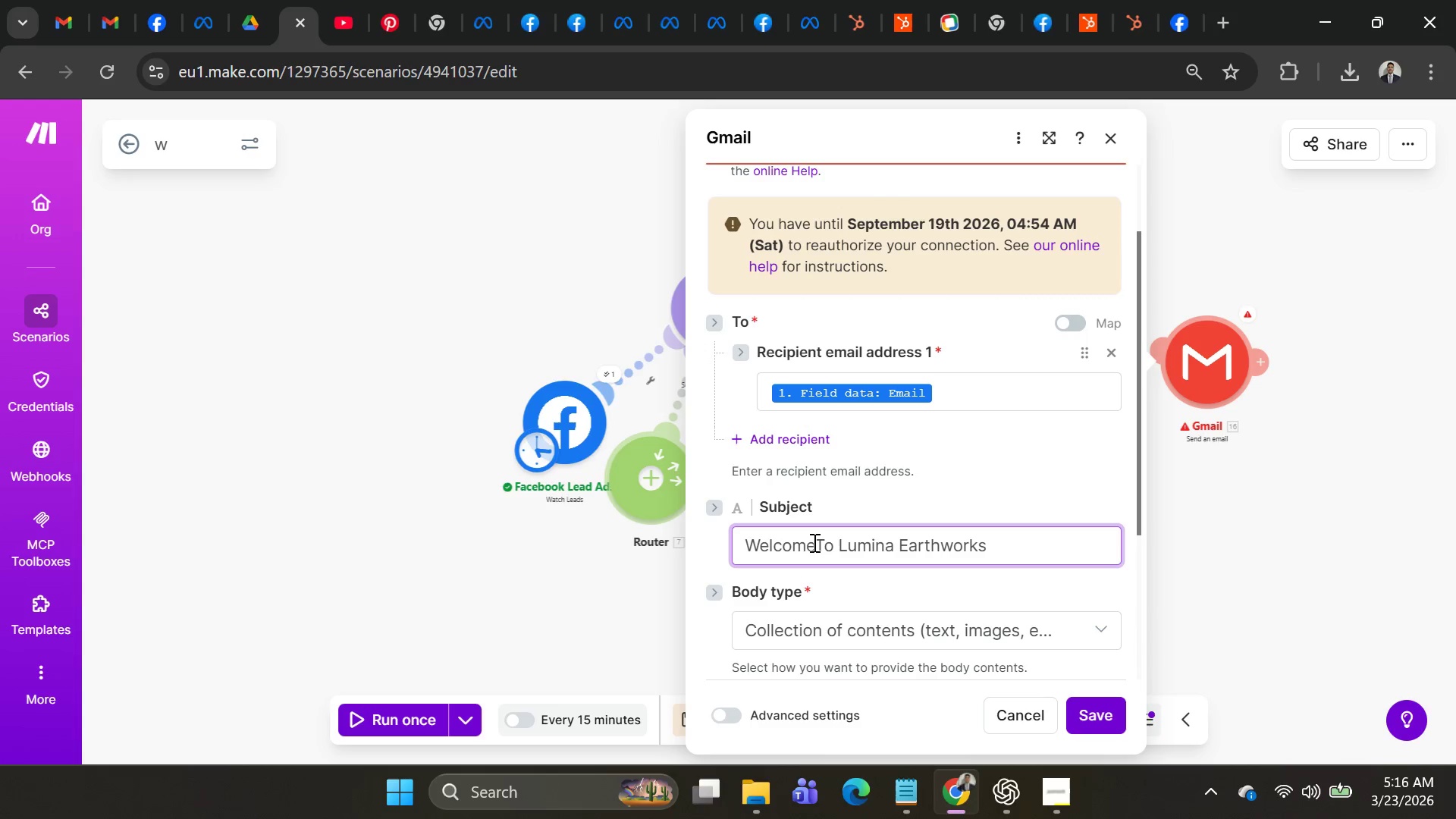 
wait(5.52)
 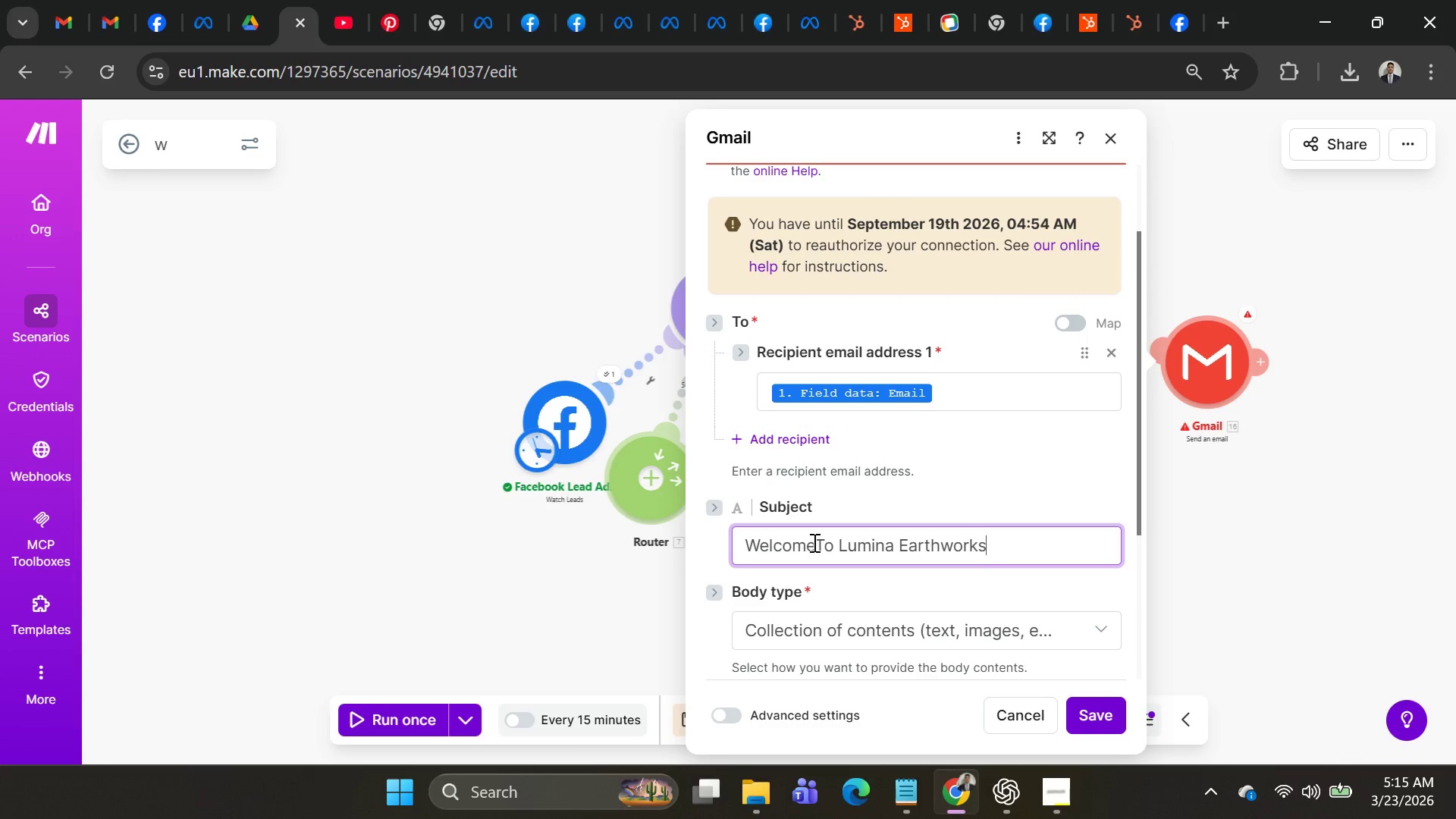 
hold_key(key=Backspace, duration=0.69)
 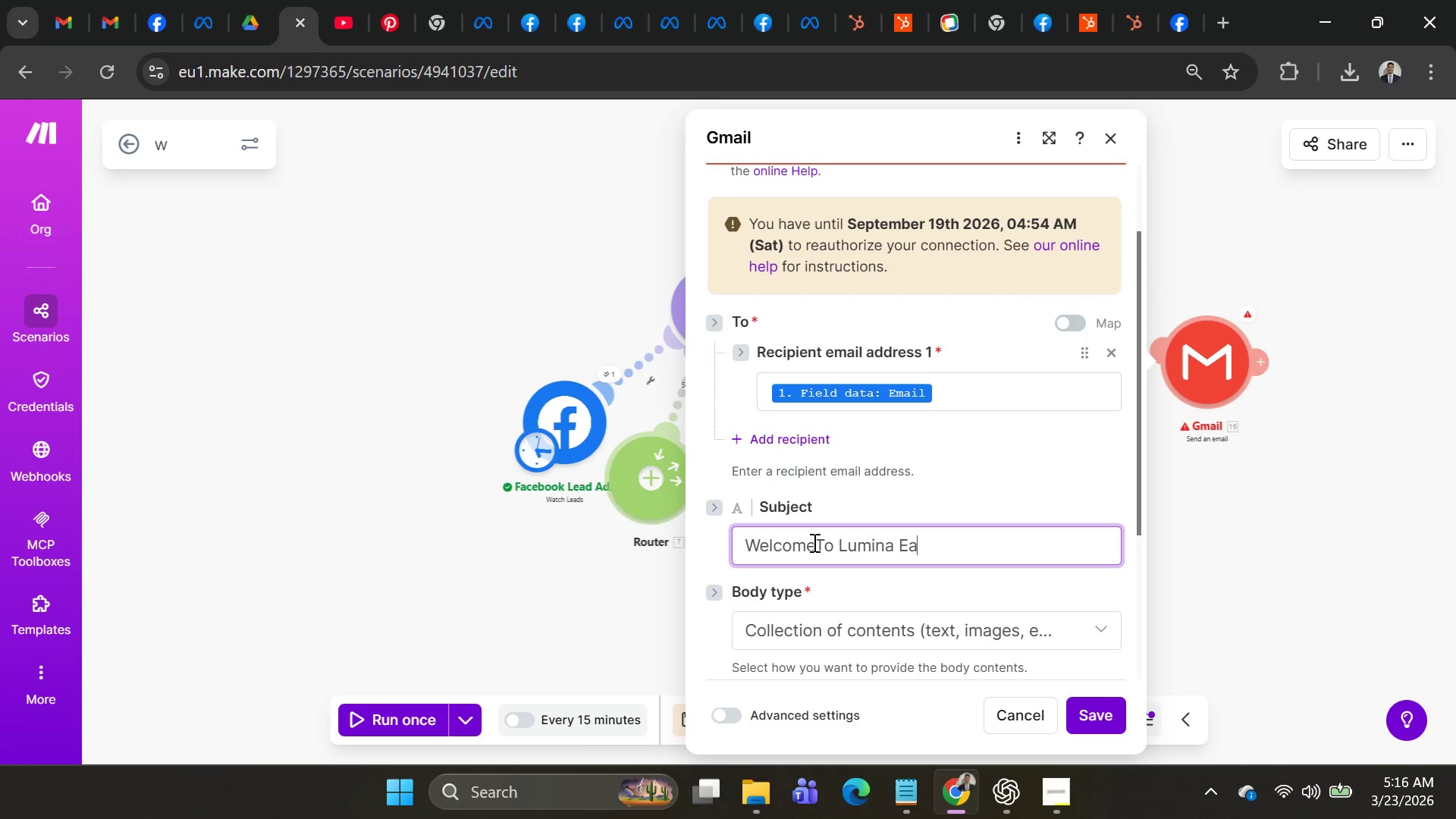 
key(Backspace)
key(Backspace)
key(Backspace)
type(t)
key(Backspace)
type(tr)
key(Backspace)
key(Backspace)
type(trae)
key(Backspace)
key(Backspace)
key(Backspace)
key(Backspace)
type(Trade Progeam)
key(Backspace)
key(Backspace)
key(Backspace)
type(rams)
 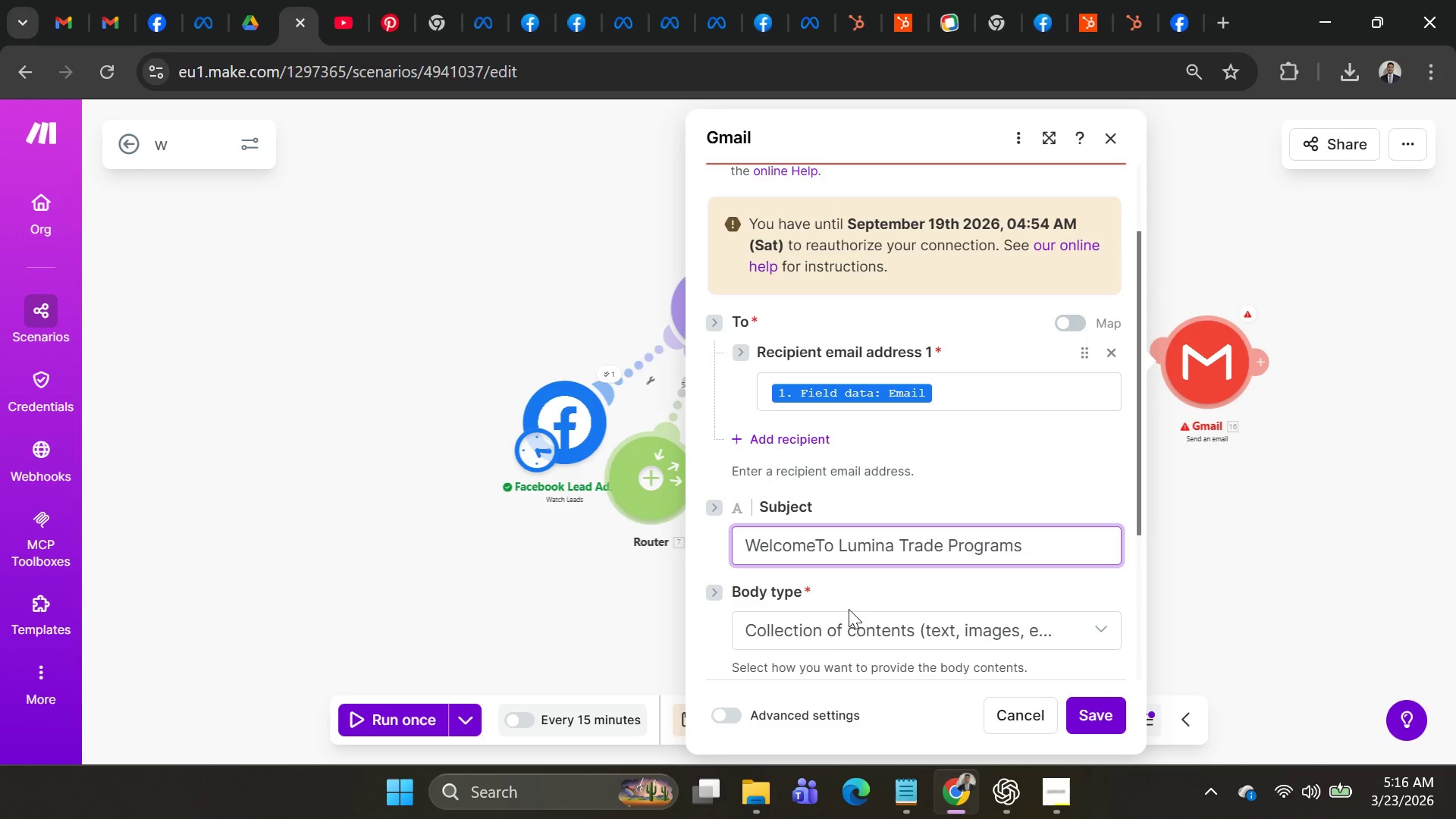 
scroll: coordinate [855, 596], scroll_direction: down, amount: 2.0
 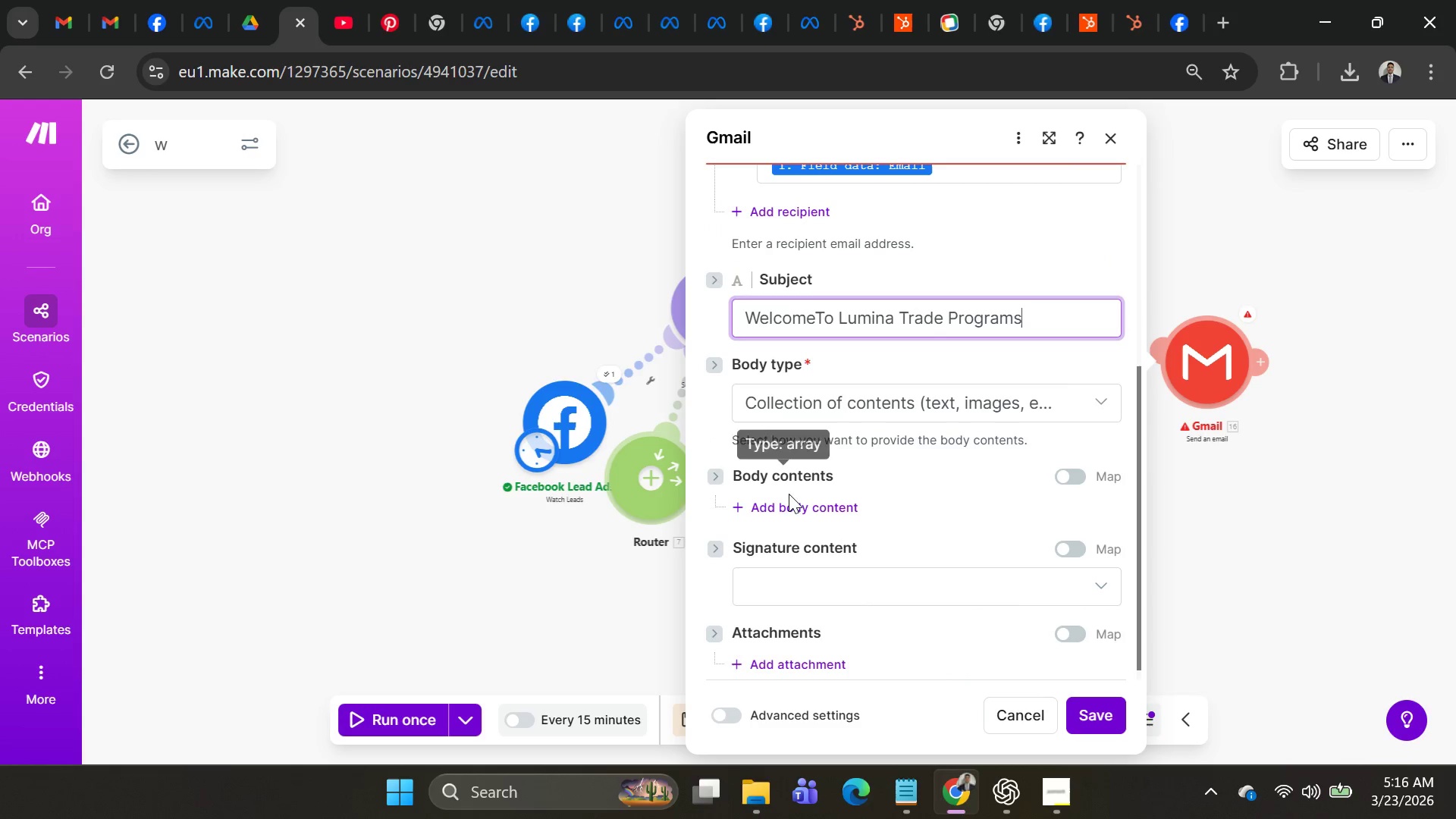 
left_click([789, 500])
 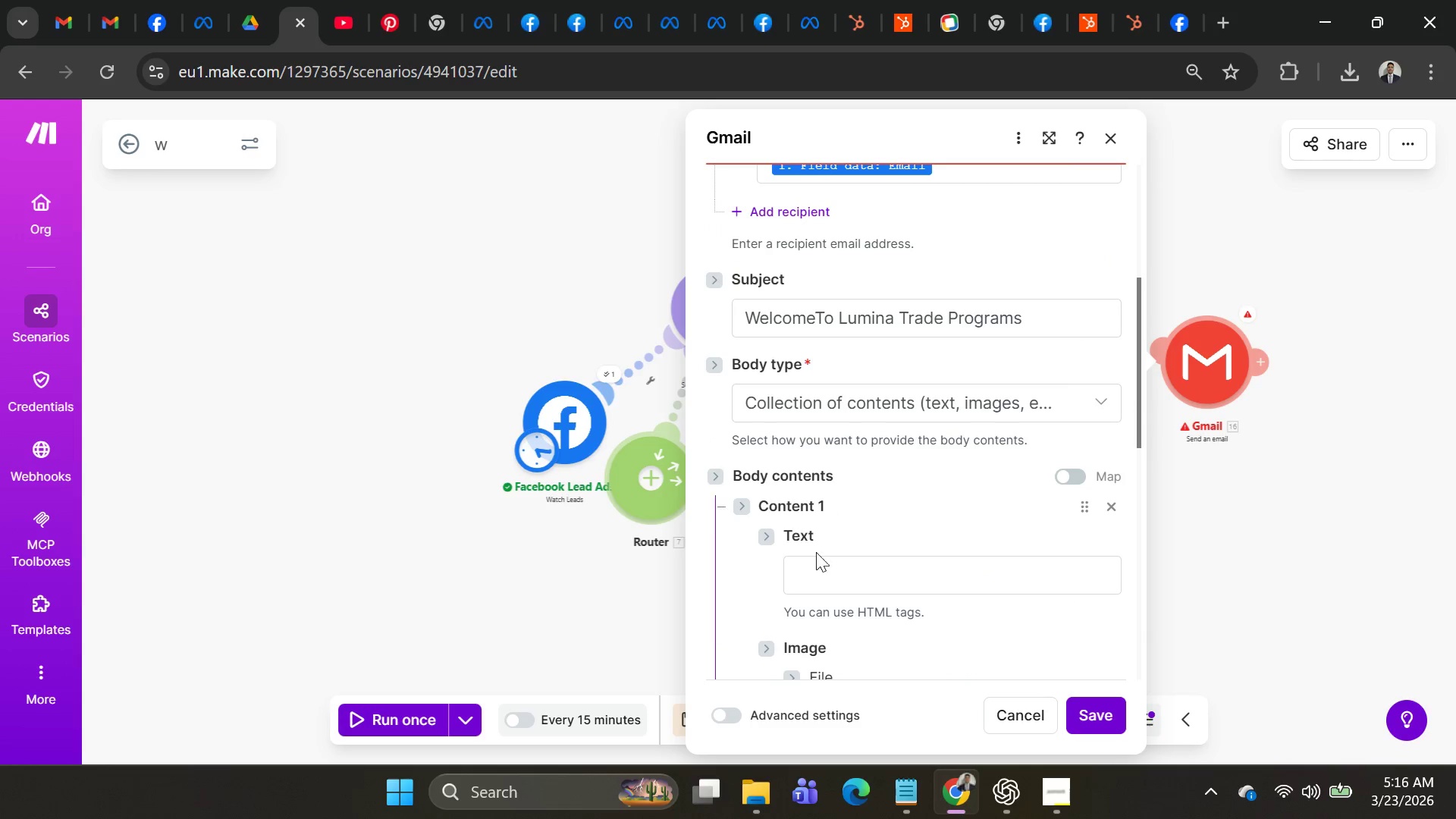 
left_click([816, 570])
 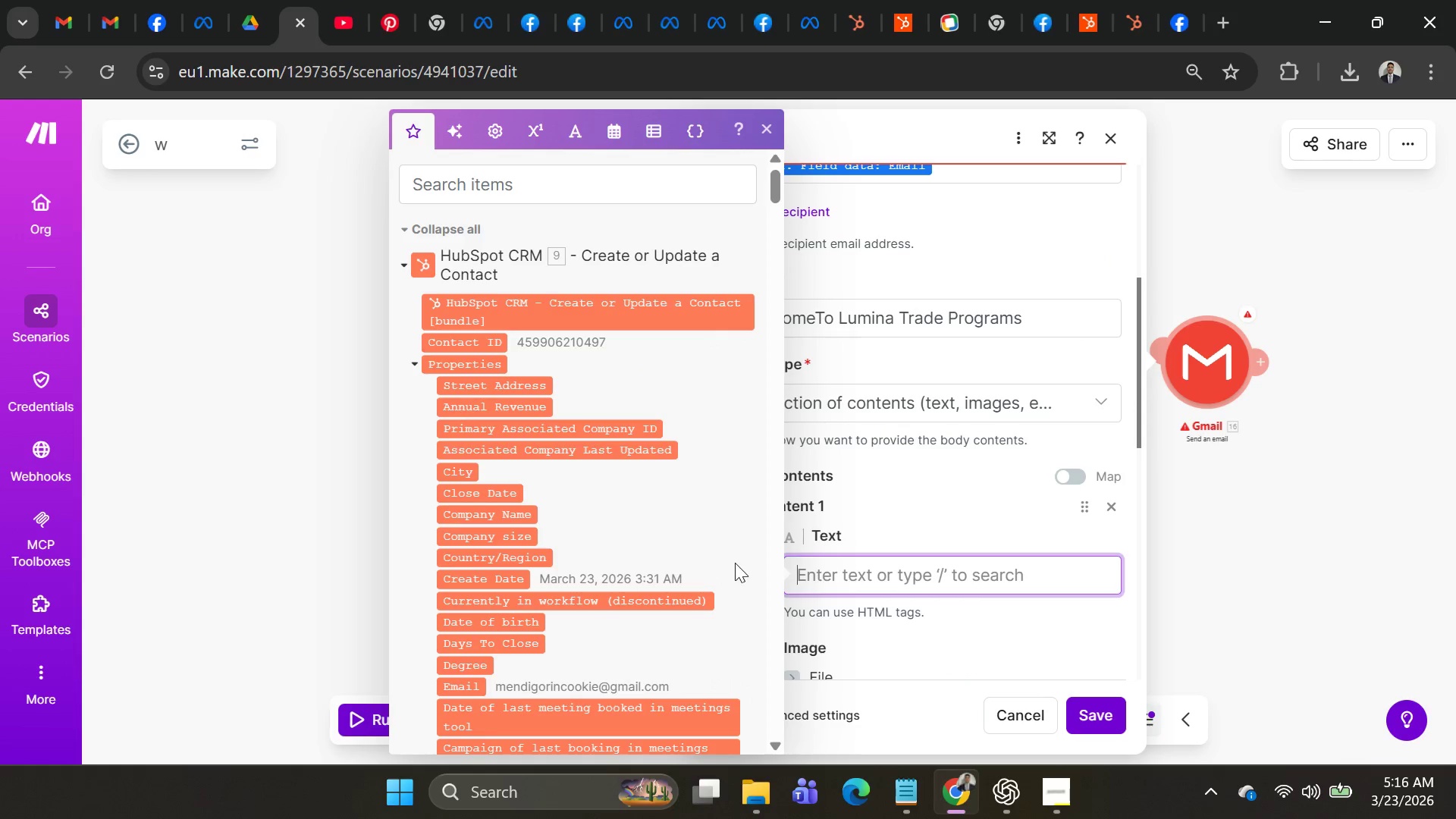 
type(Hi )
 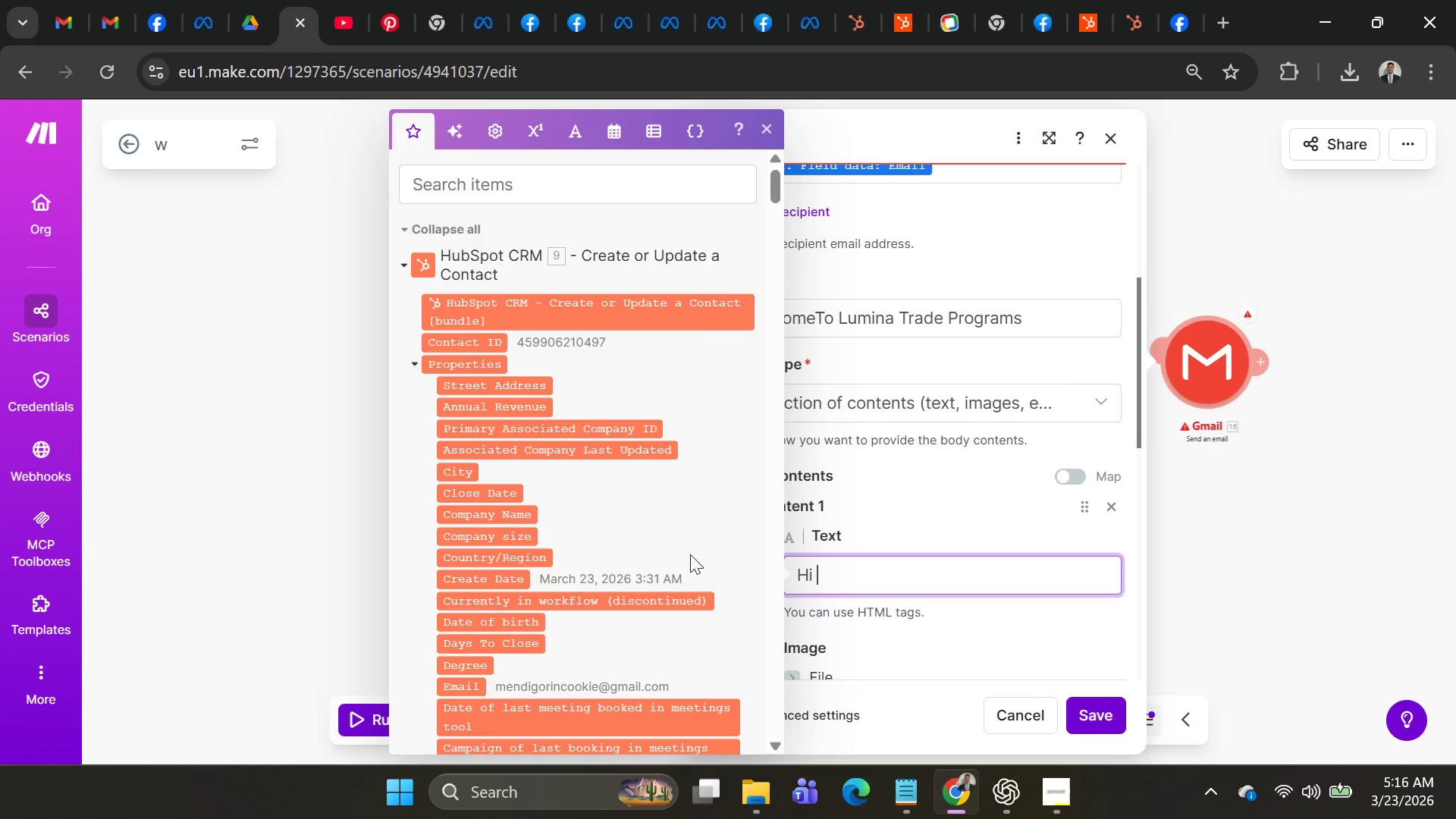 
scroll: coordinate [586, 538], scroll_direction: down, amount: 85.0
 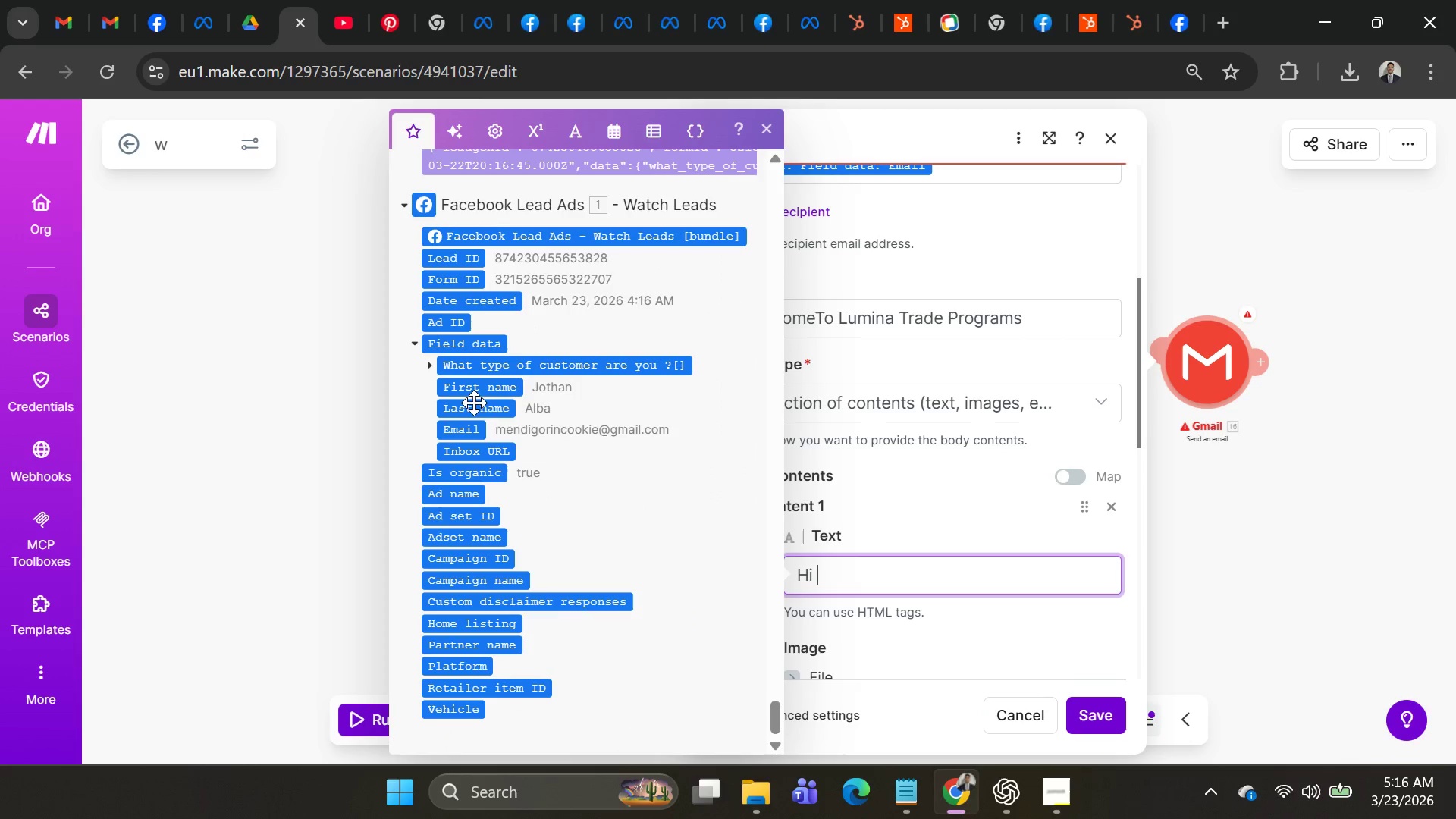 
mouse_move([491, 392])
 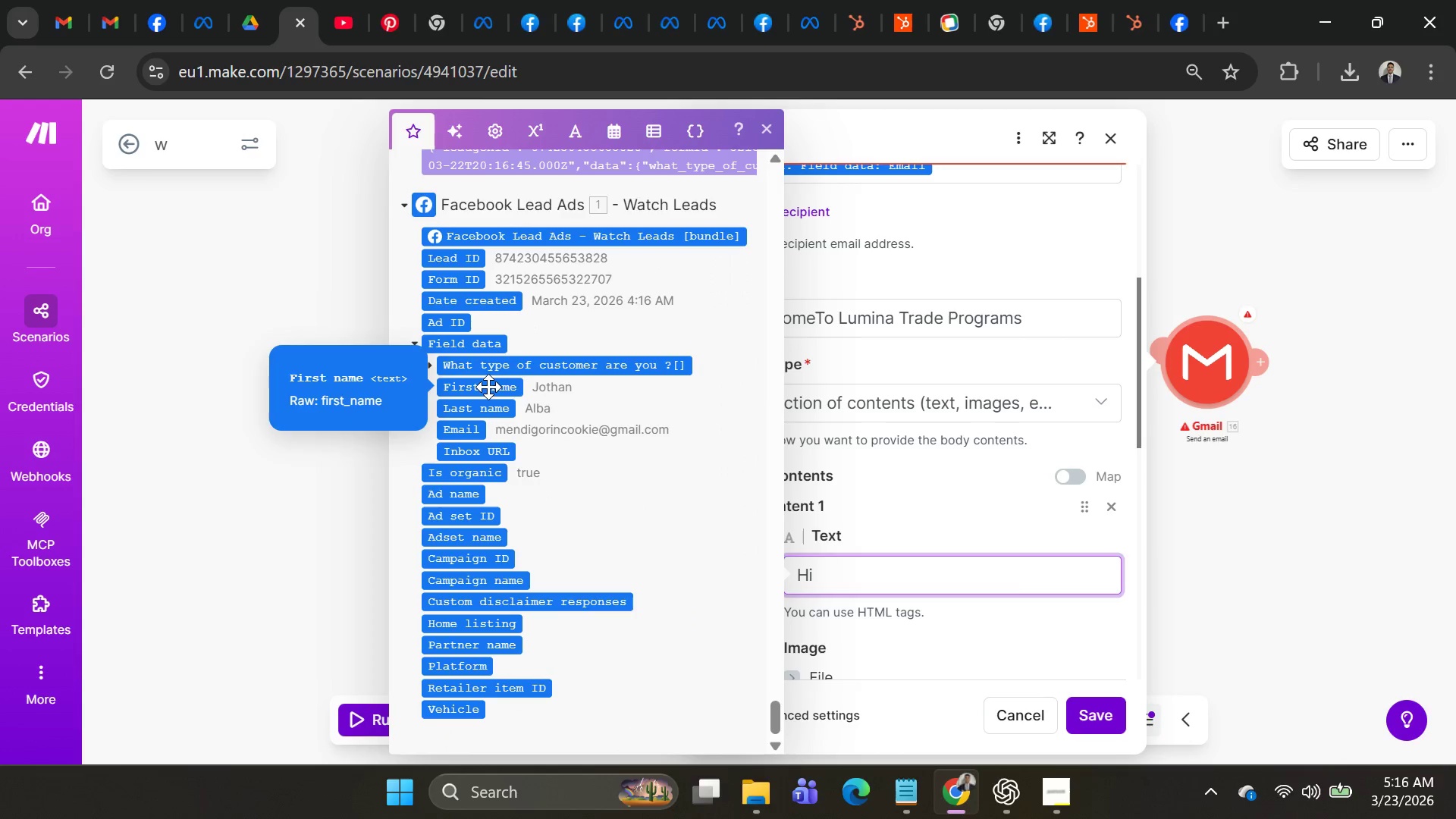 
left_click([488, 386])
 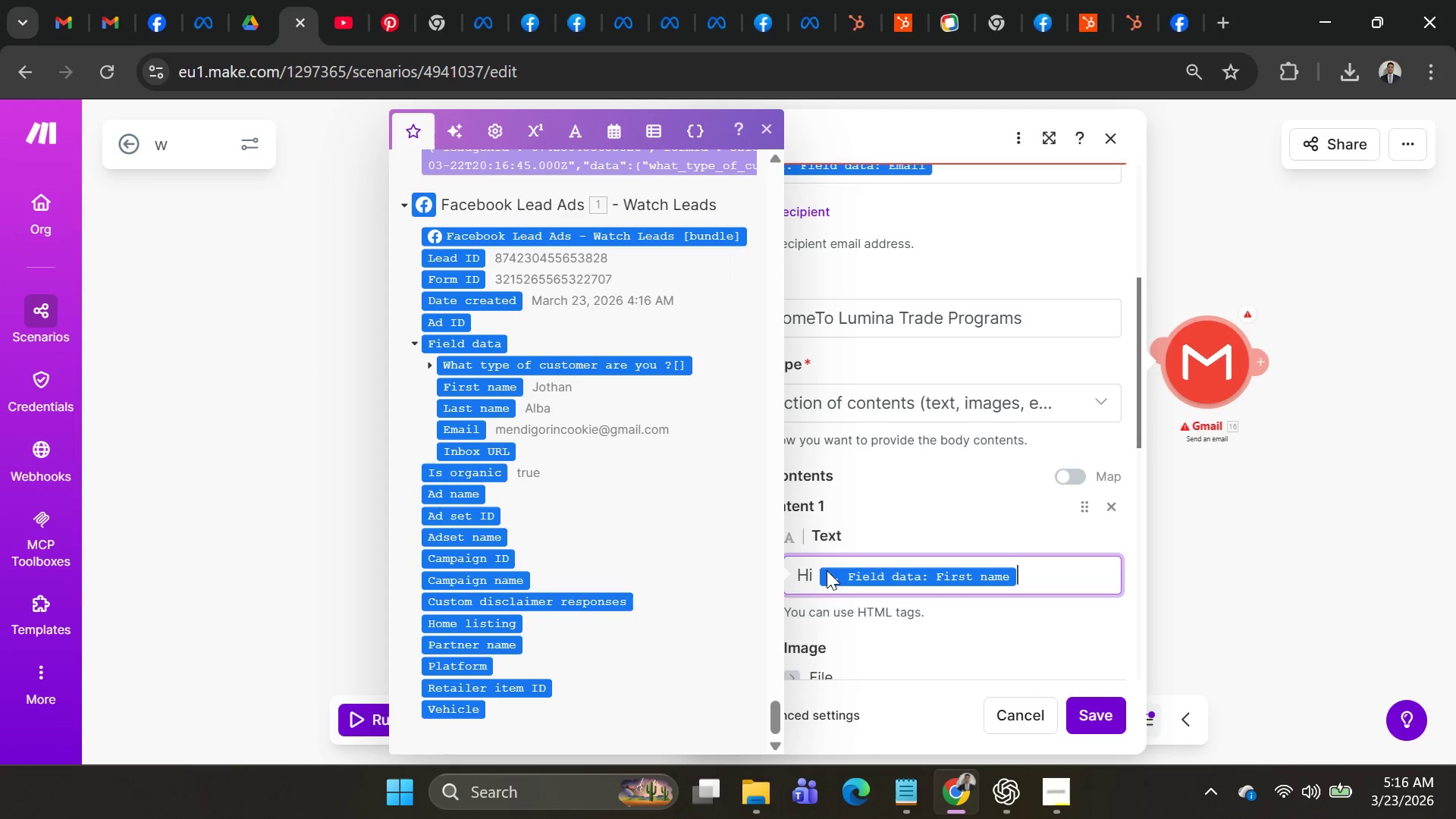 
scroll: coordinate [833, 583], scroll_direction: down, amount: 2.0
 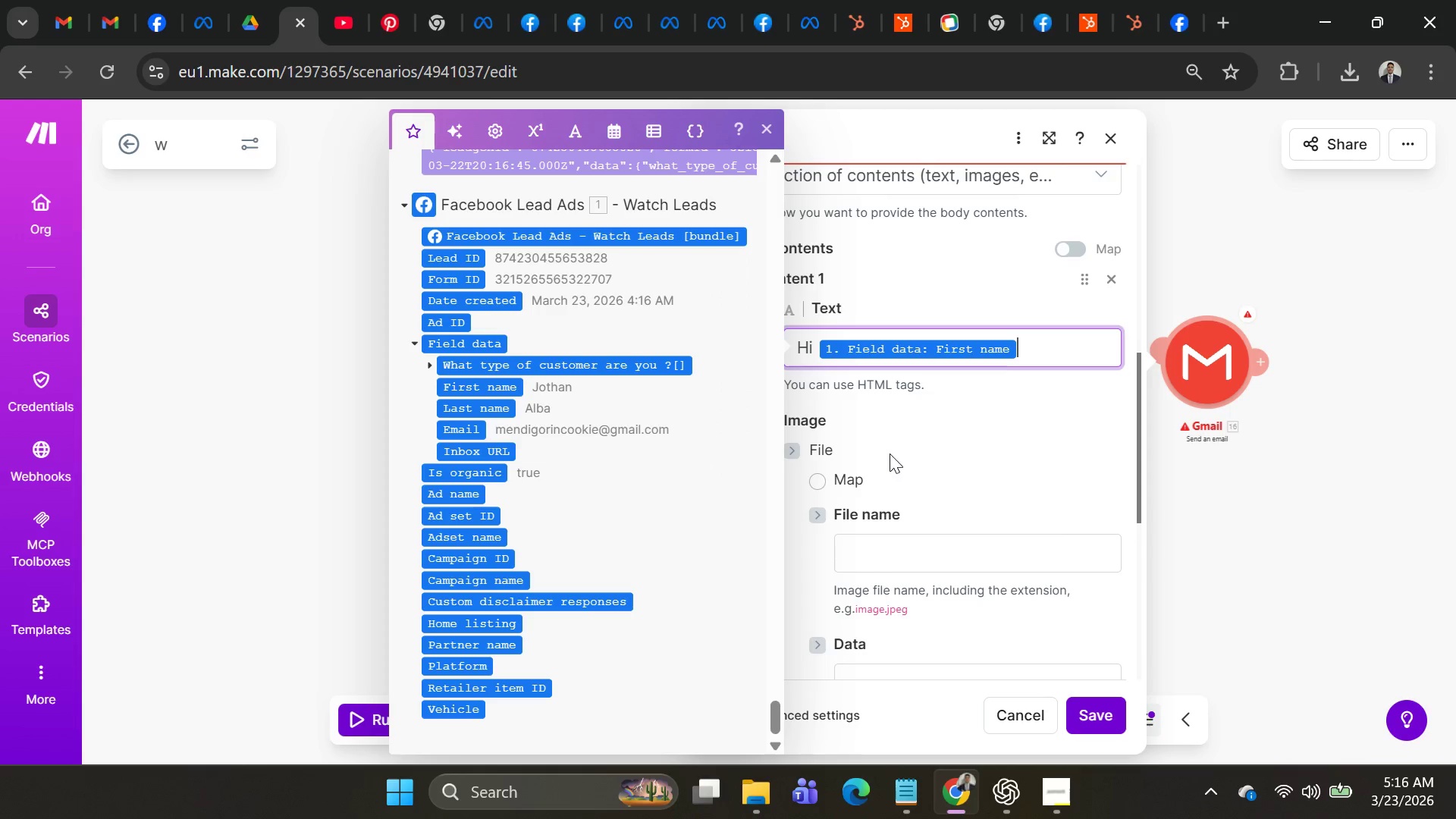 
left_click([896, 442])
 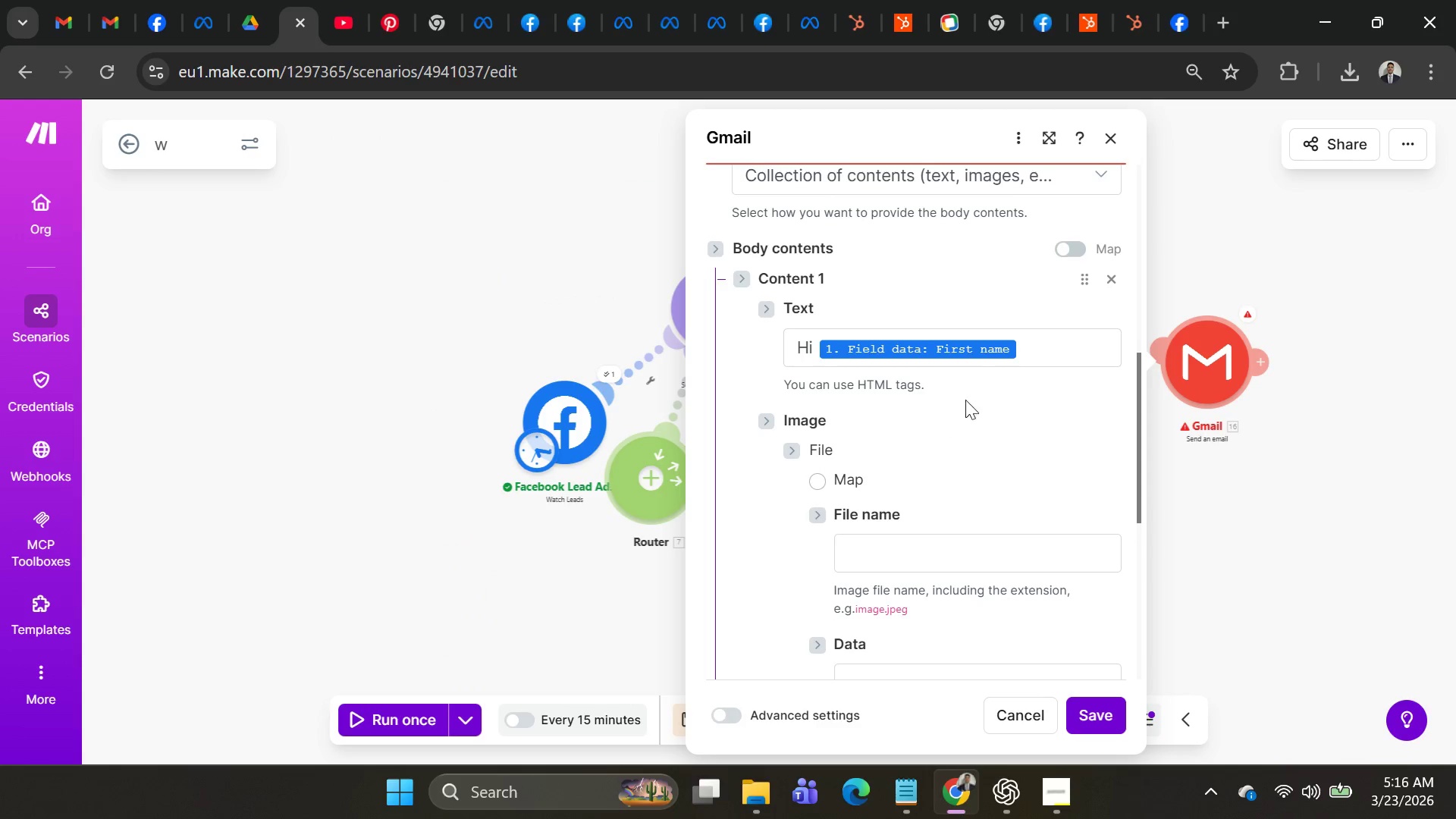 
left_click([1030, 340])
 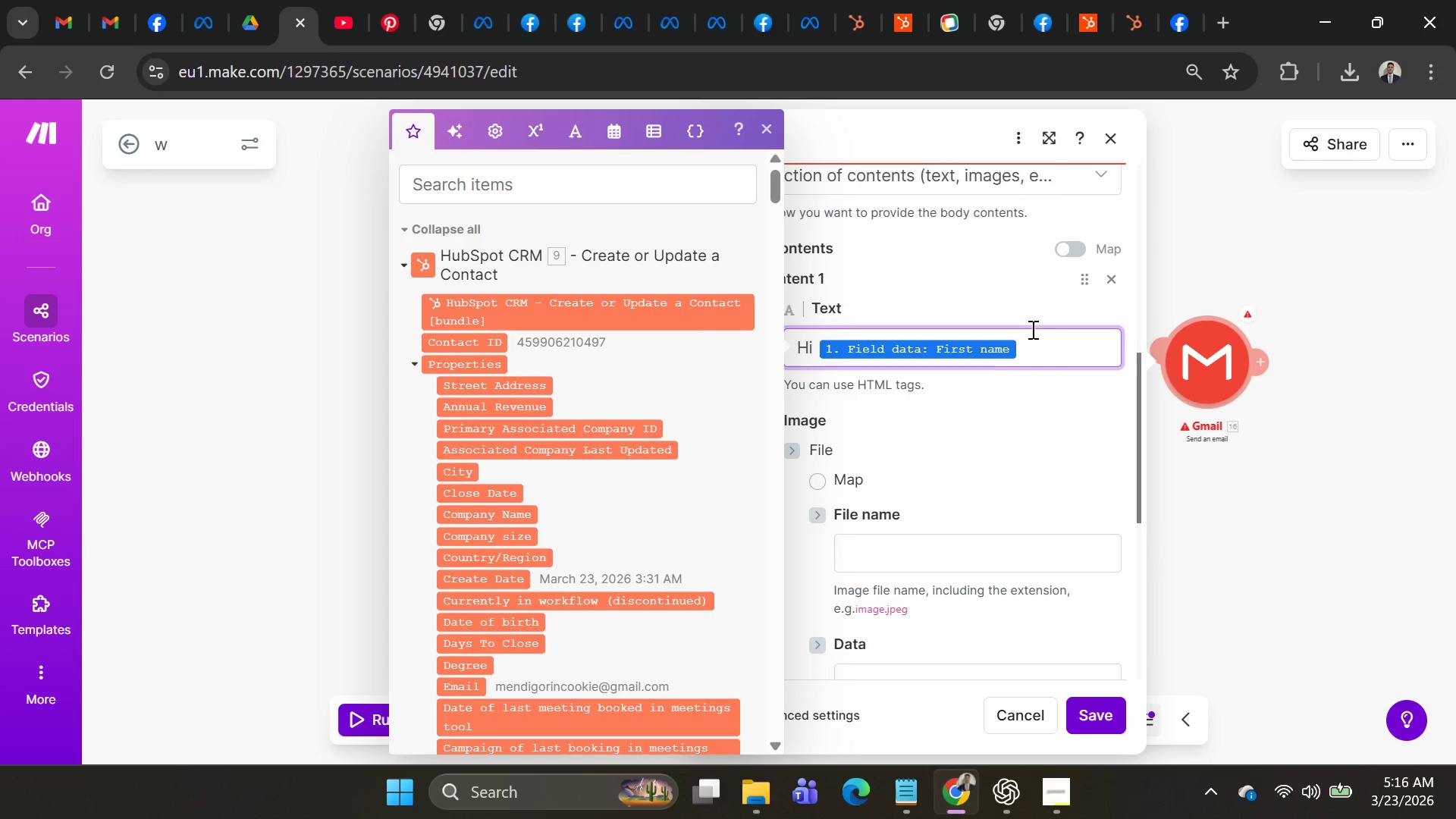 
key(Enter)
 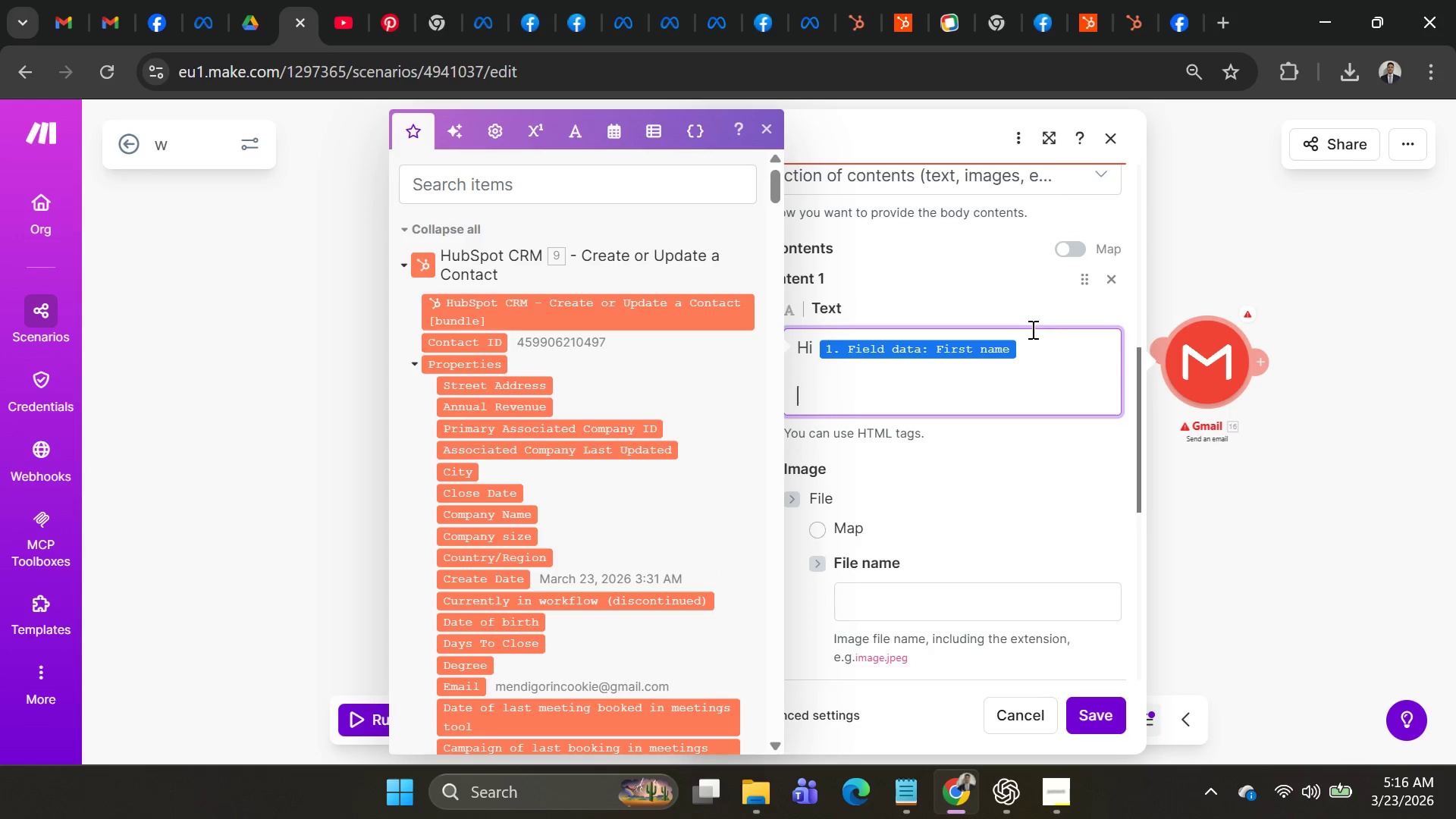 
key(Enter)
 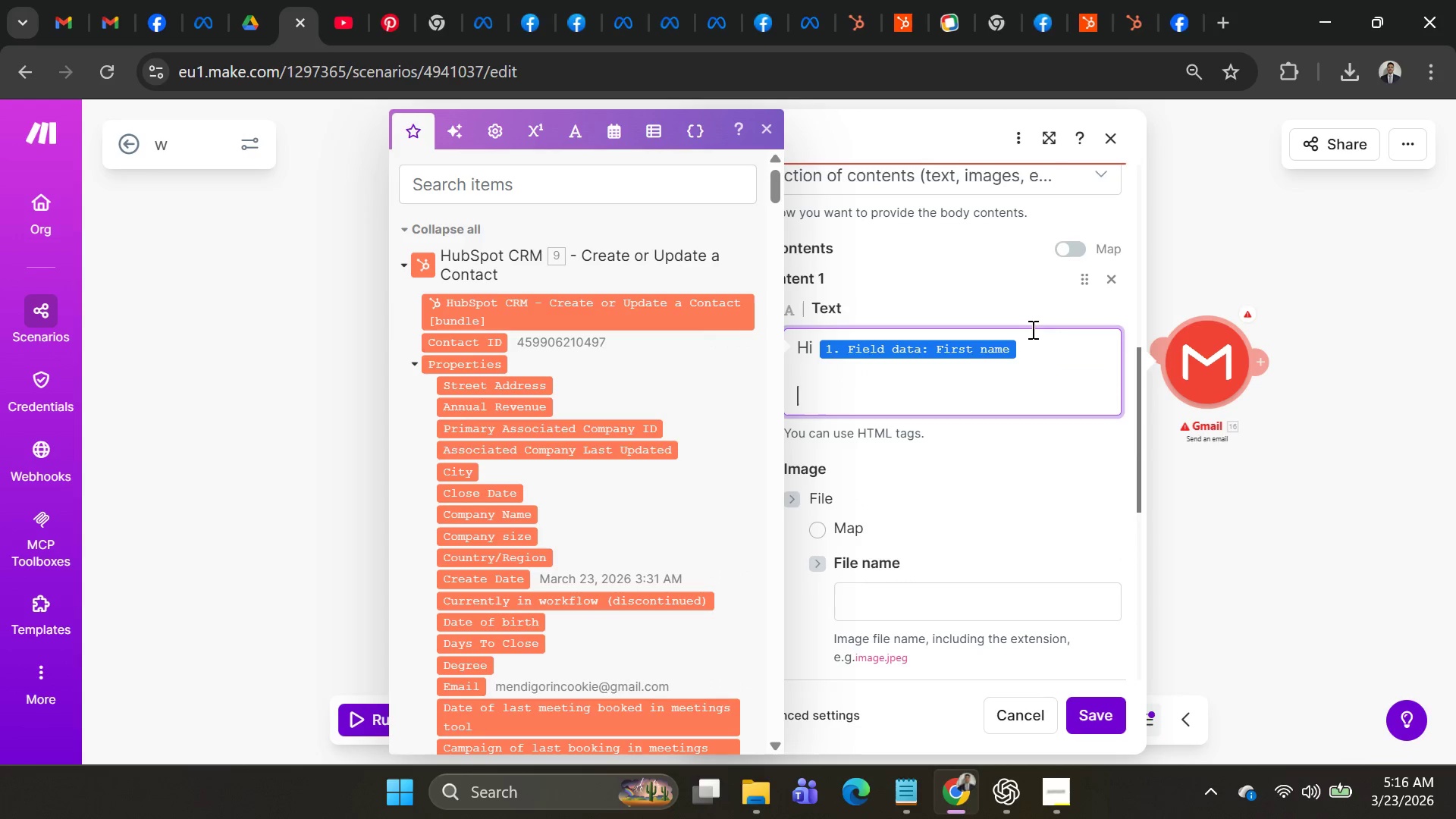 
type(Thank you of)
key(Backspace)
key(Backspace)
type(for your intern)
key(Backspace)
type(est for l)
key(Backspace)
type(u)
key(Backspace)
type(u)
key(Backspace)
type(Lumina Earwor)
key(Backspace)
key(Backspace)
key(Backspace)
type(thword)
key(Backspace)
type(ks )
 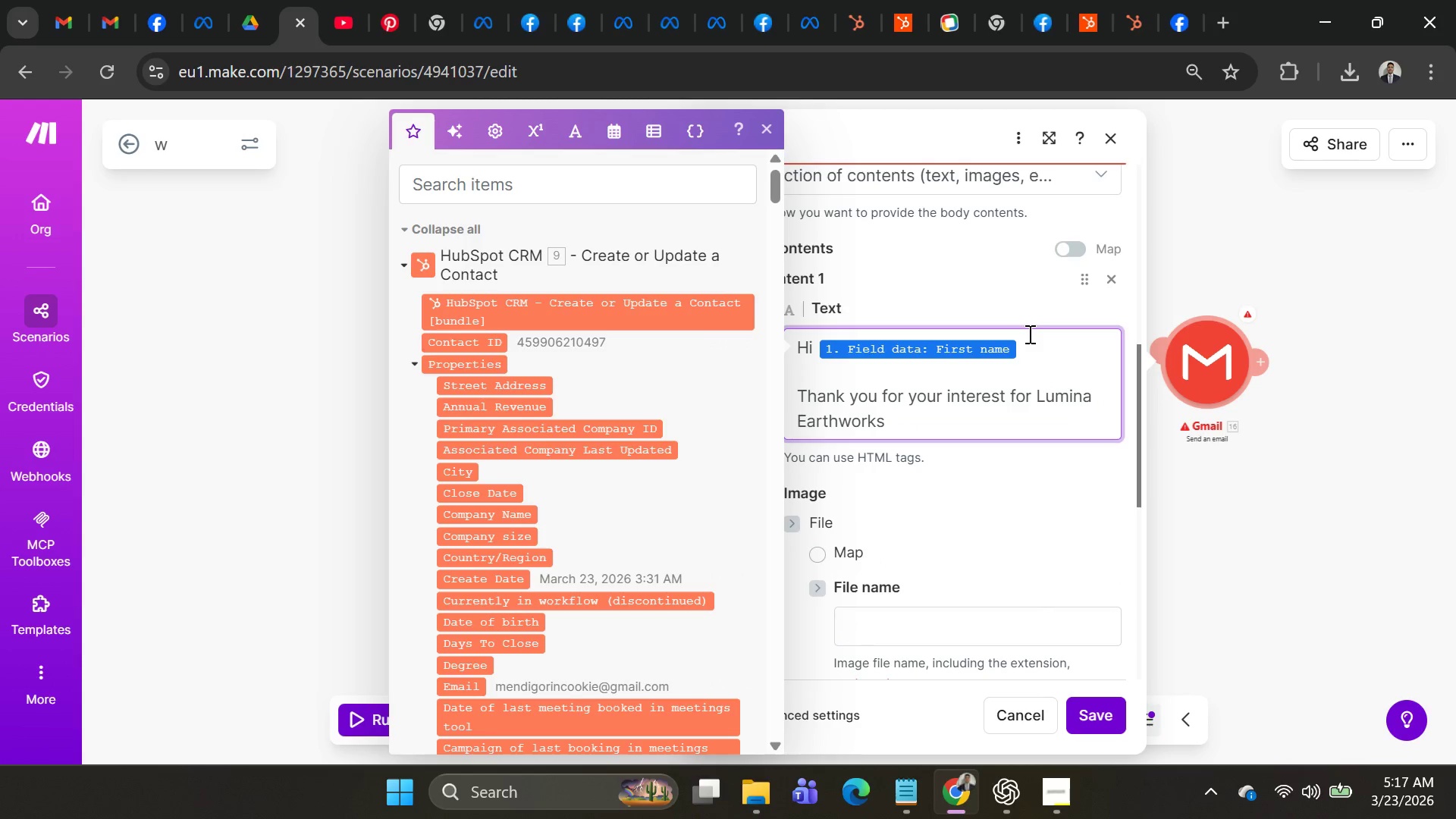 
key(Equal)
 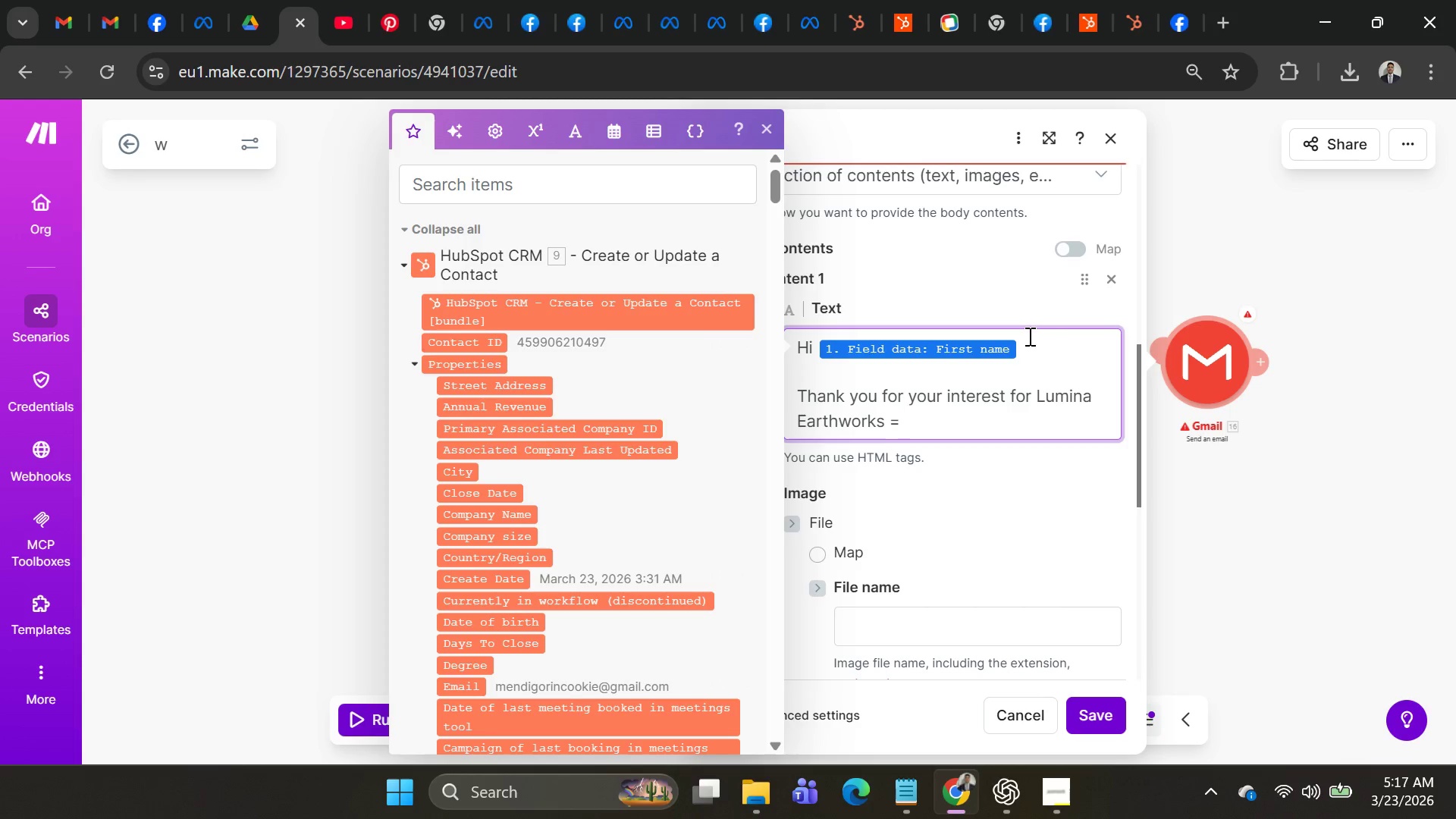 
key(Comma)
 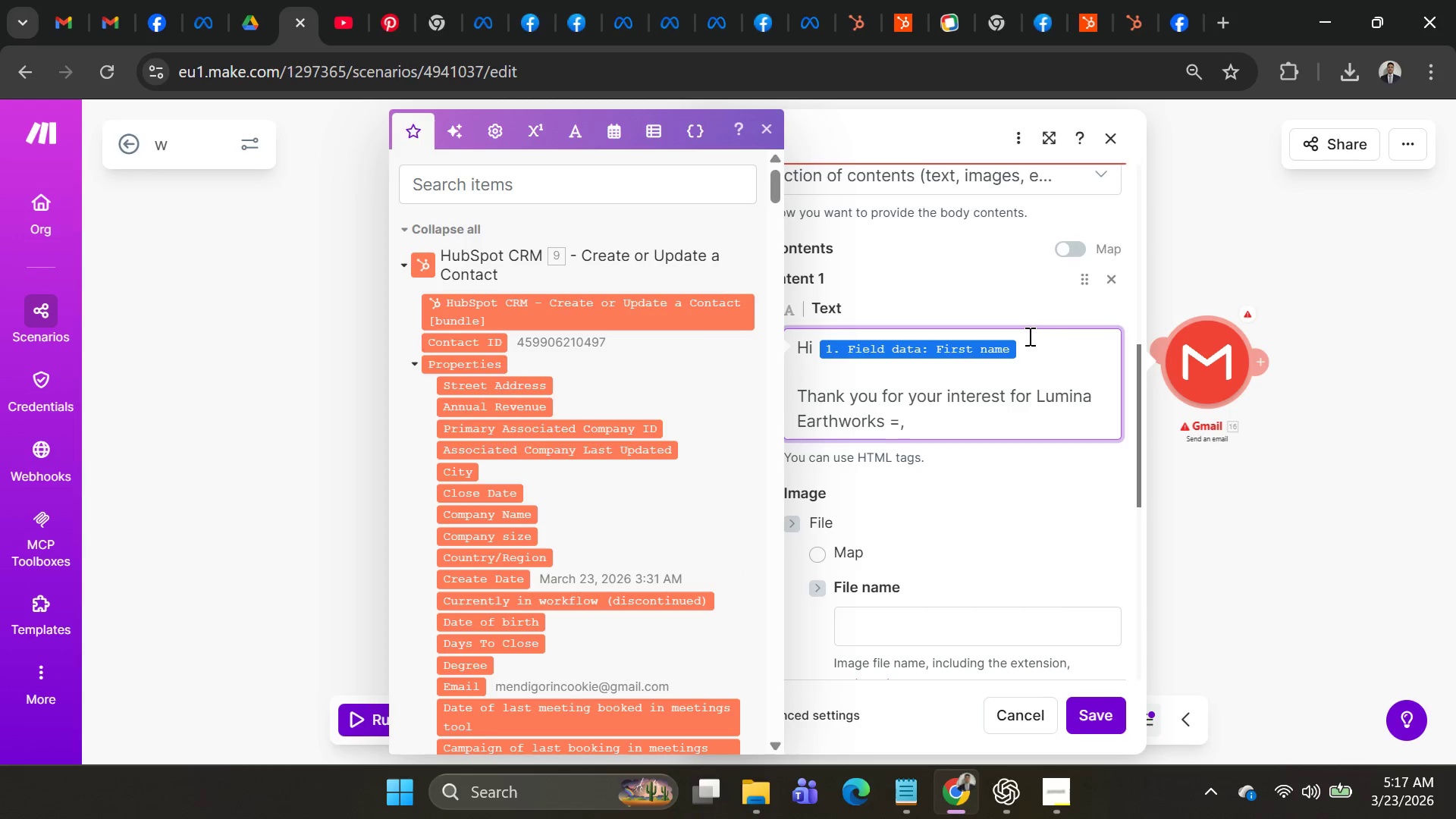 
key(Backspace)
 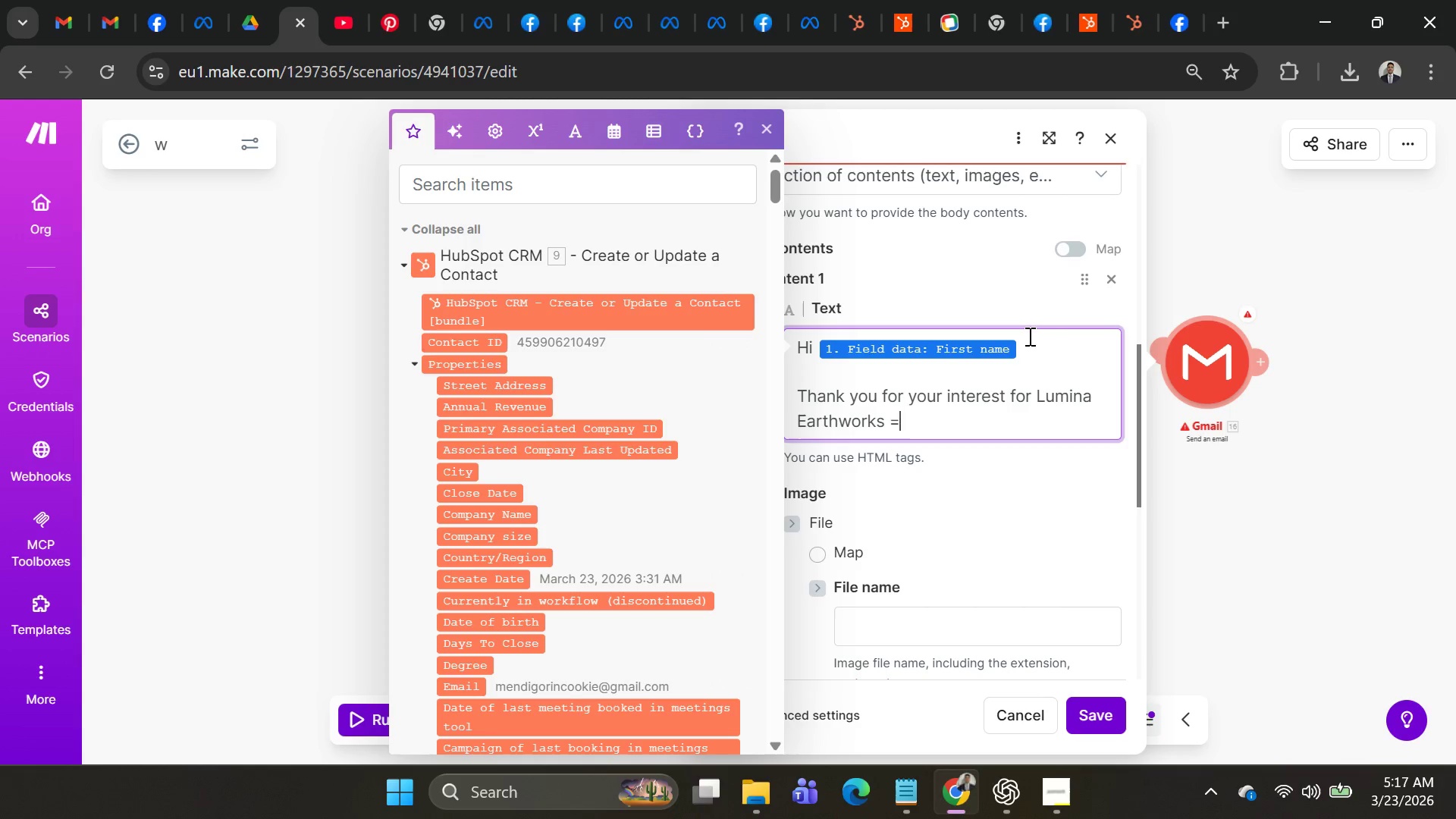 
key(Backspace)
 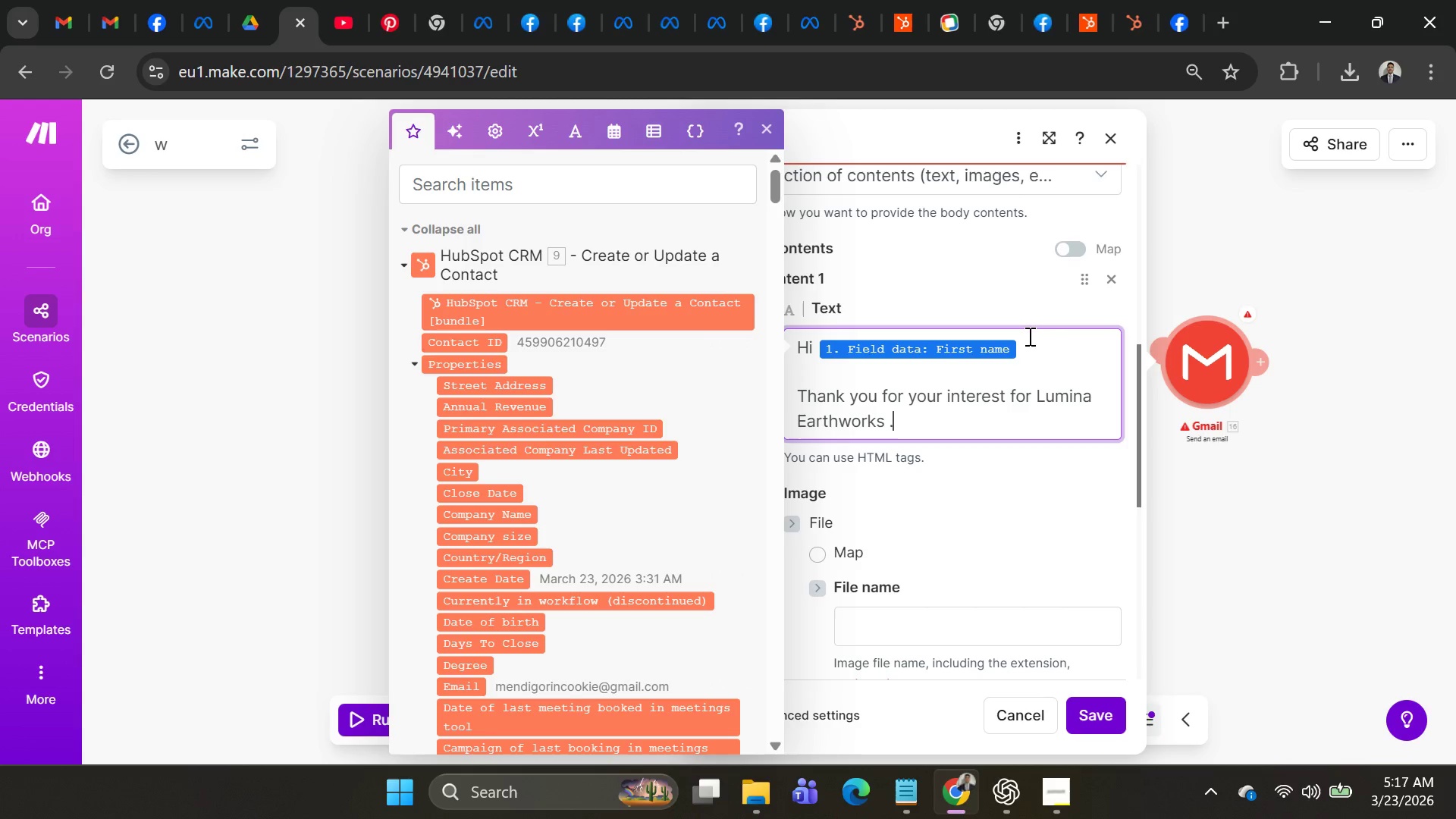 
key(Period)
 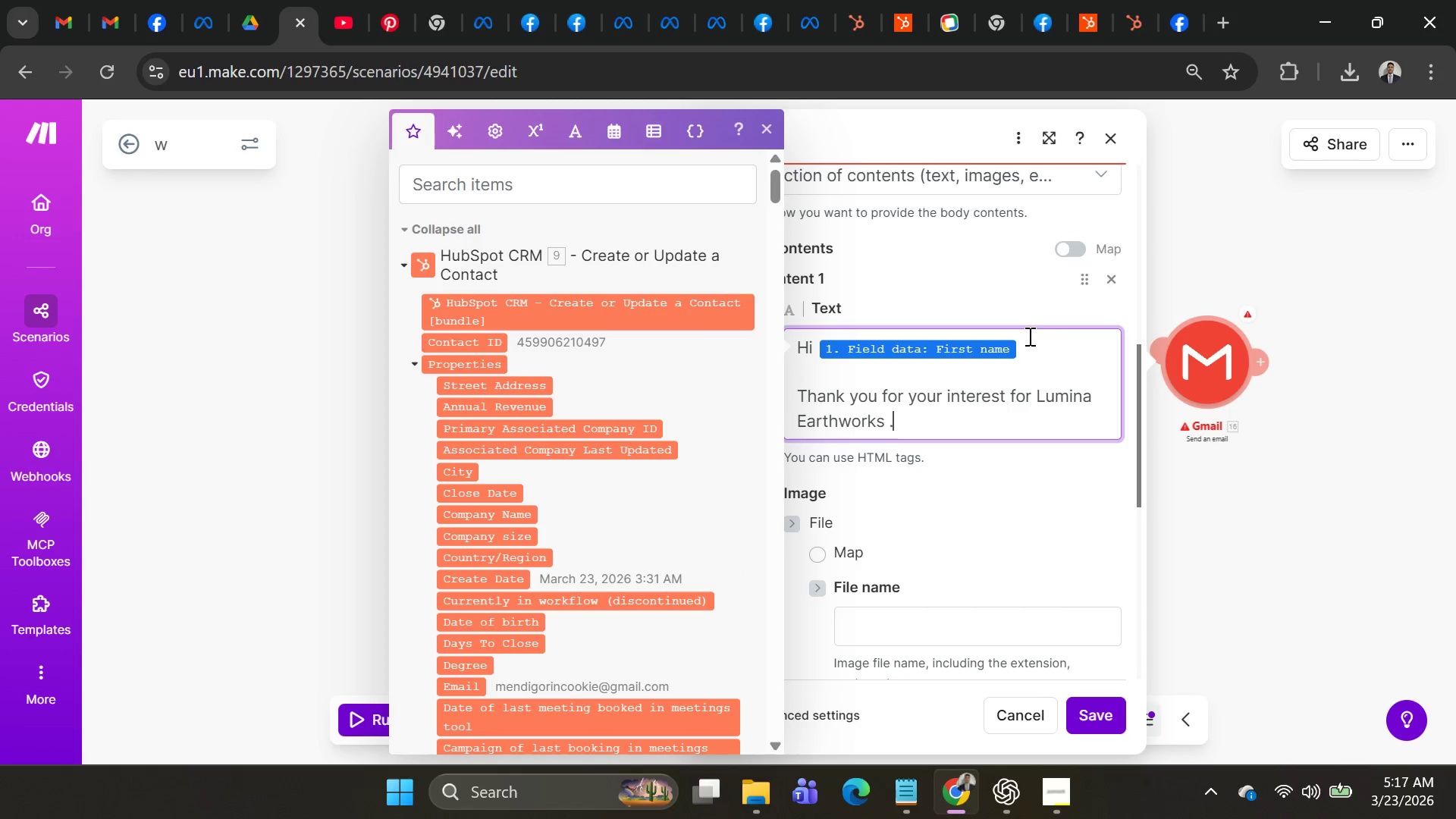 
key(Shift+Enter)
 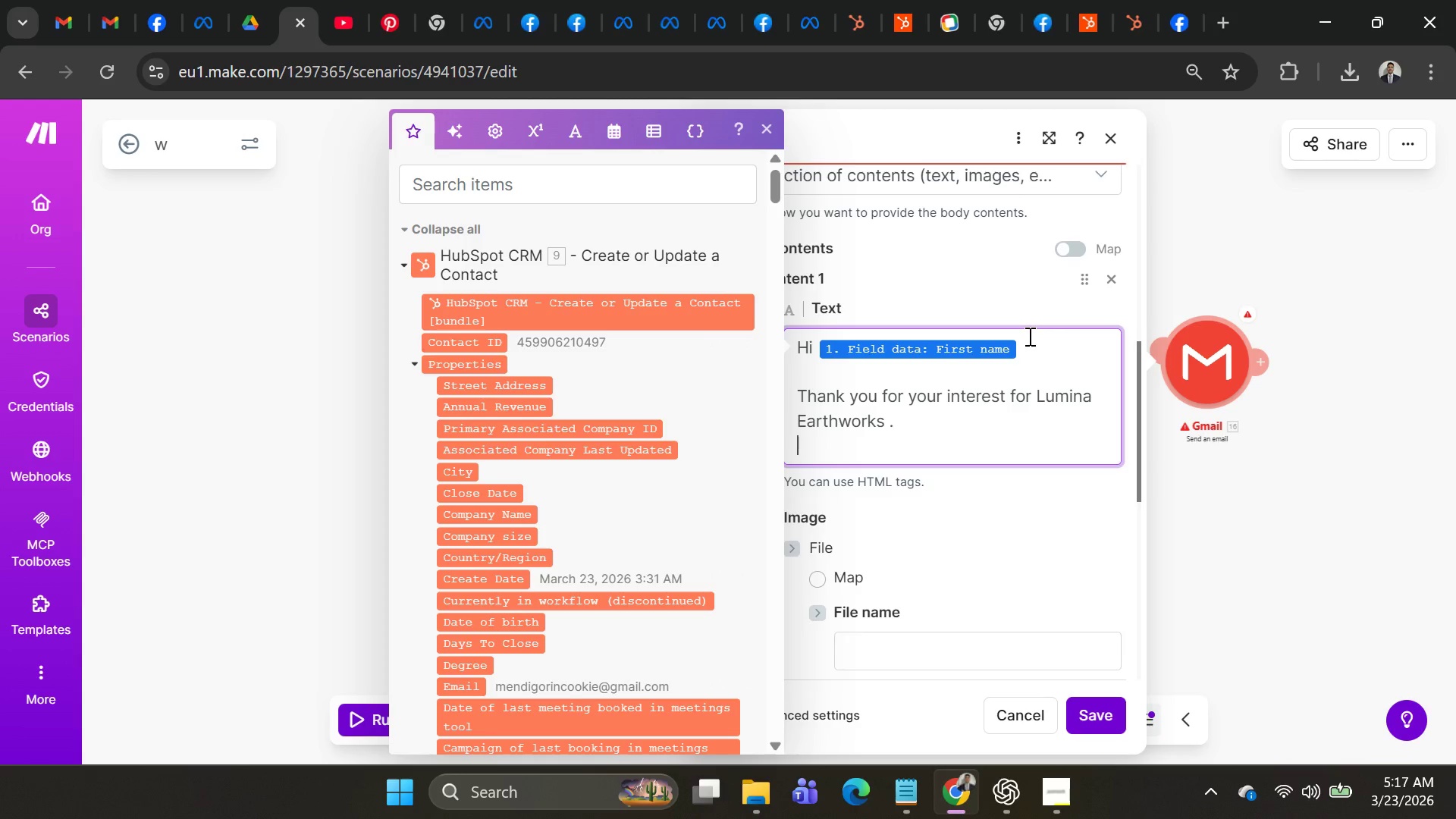 
key(Shift+Enter)
 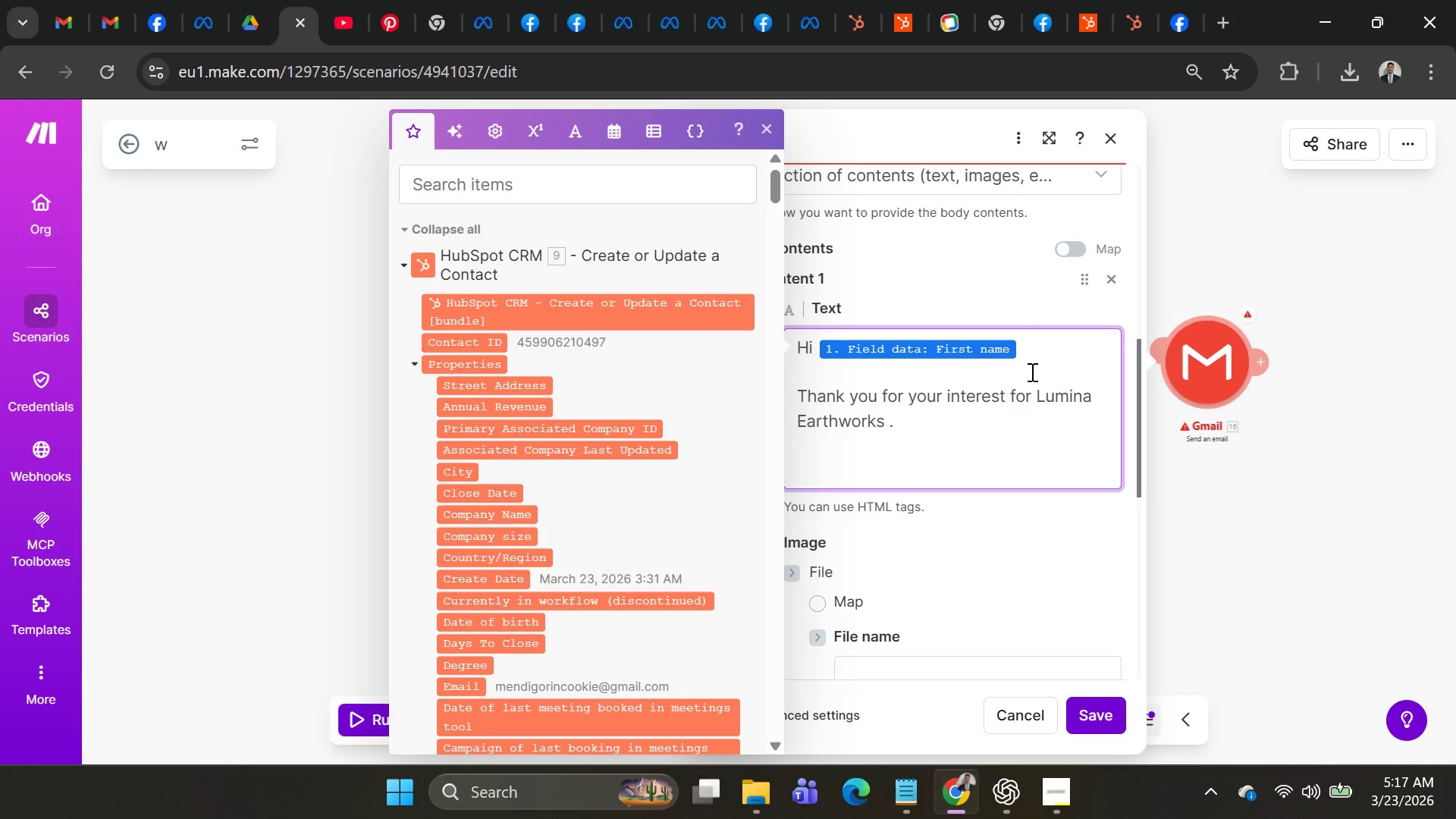 
type(Access Our Trade Pice)
key(Backspace)
key(Backspace)
key(Backspace)
type(ricing )
key(Backspace)
type( Catalof )
key(Backspace)
key(Backspace)
type(g: )
key(Backspace)
 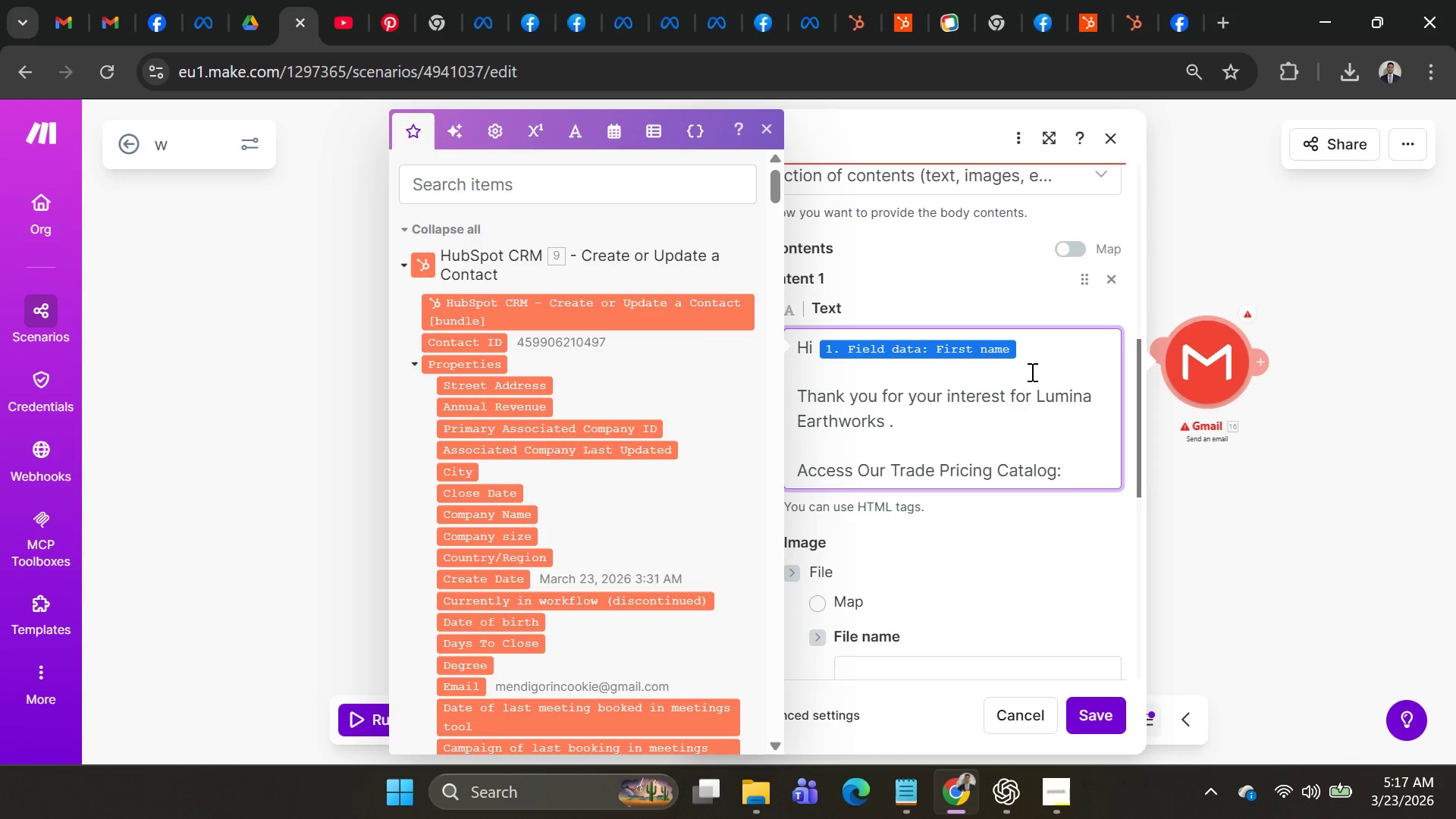 
key(Shift+Enter)
 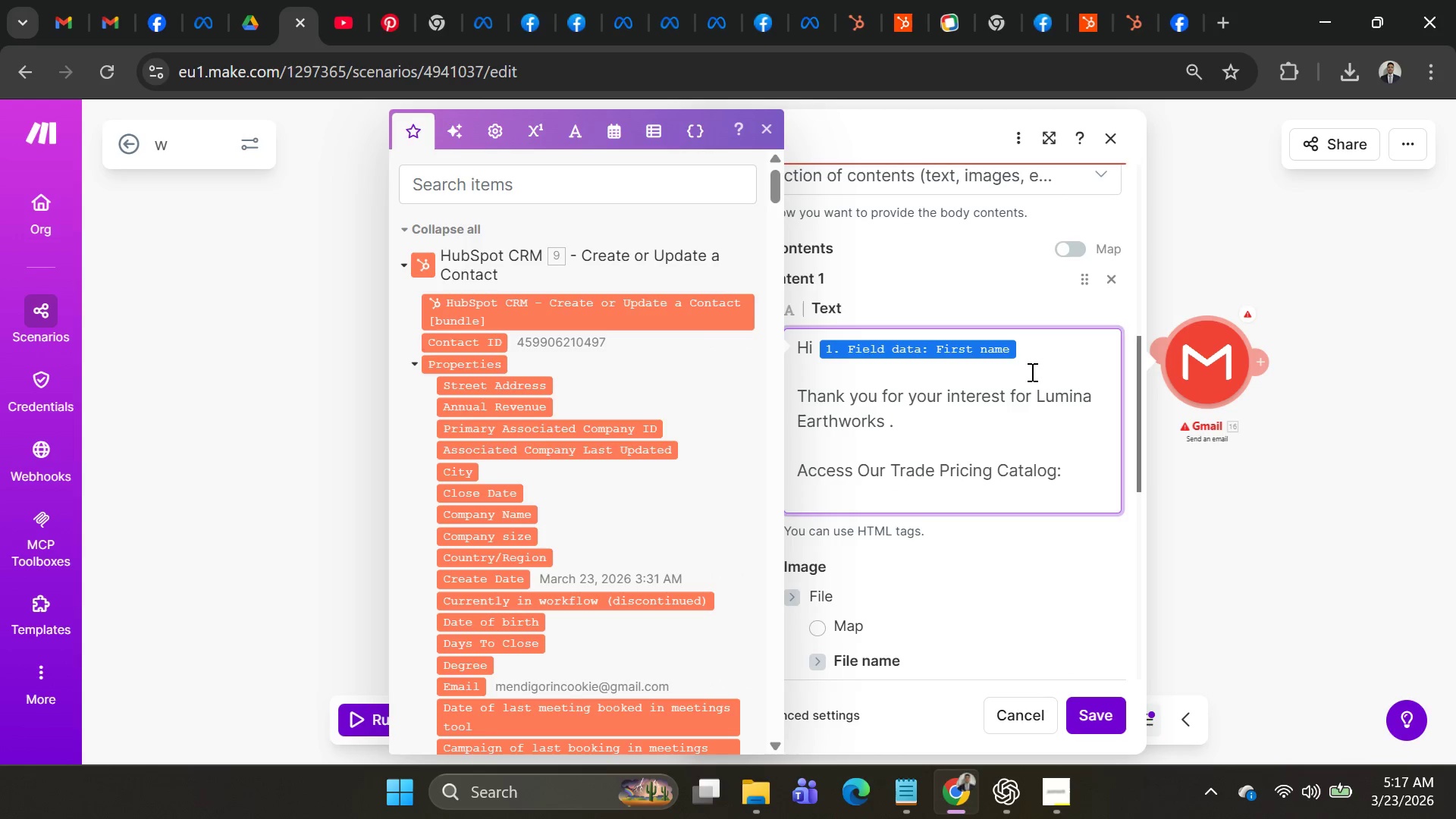 
type(hrr)
key(Backspace)
key(Backspace)
type(ttps://lumina)
key(Backspace)
type(aearthworks.com)
 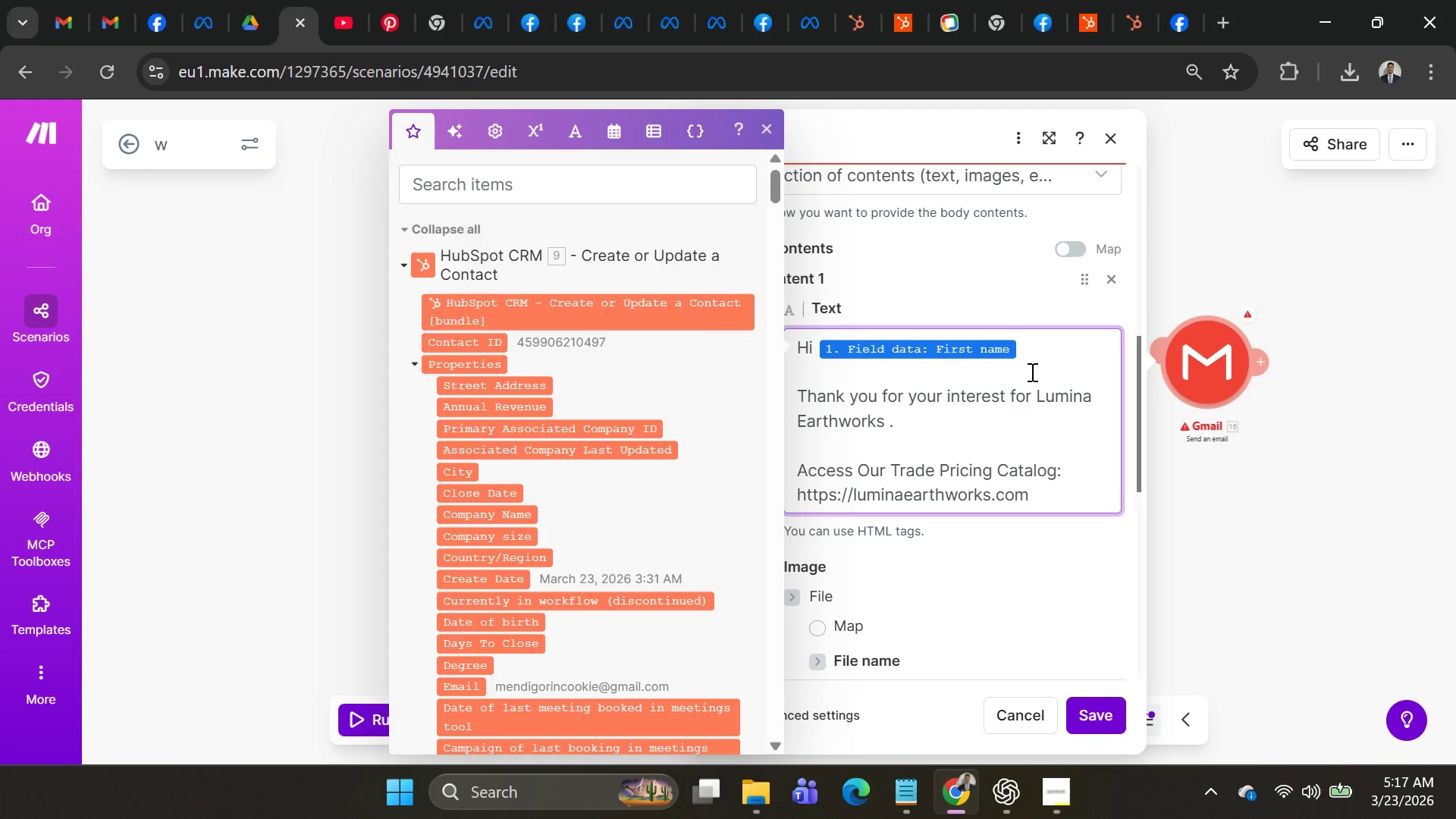 
type(/trade)
key(Backspace)
key(Backspace)
key(Backspace)
key(Backspace)
key(Backspace)
type(  )
key(Backspace)
key(Backspace)
type(Tra)
key(Backspace)
key(Backspace)
key(Backspace)
type(trade)
 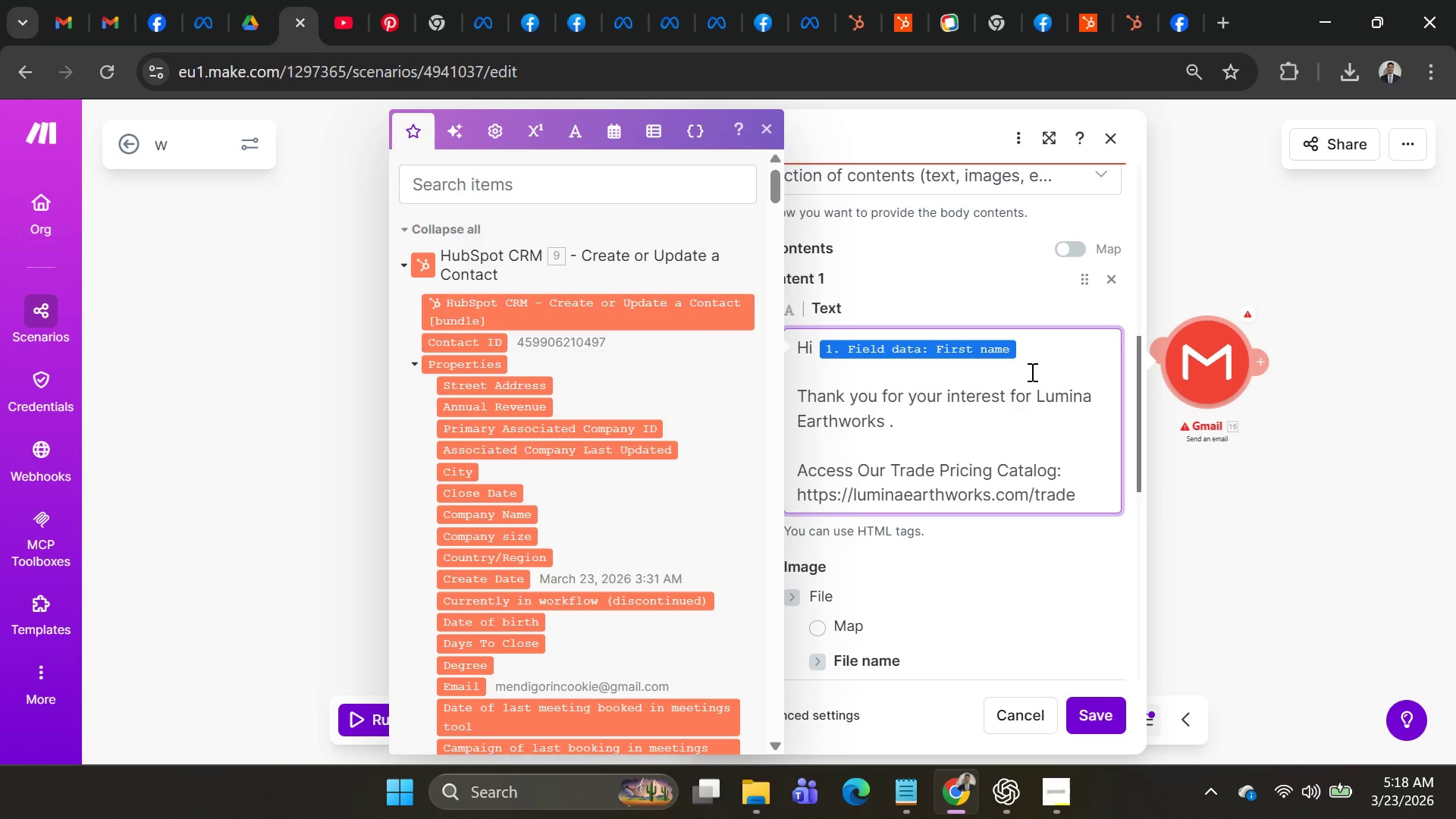 
key(Shift+Enter)
 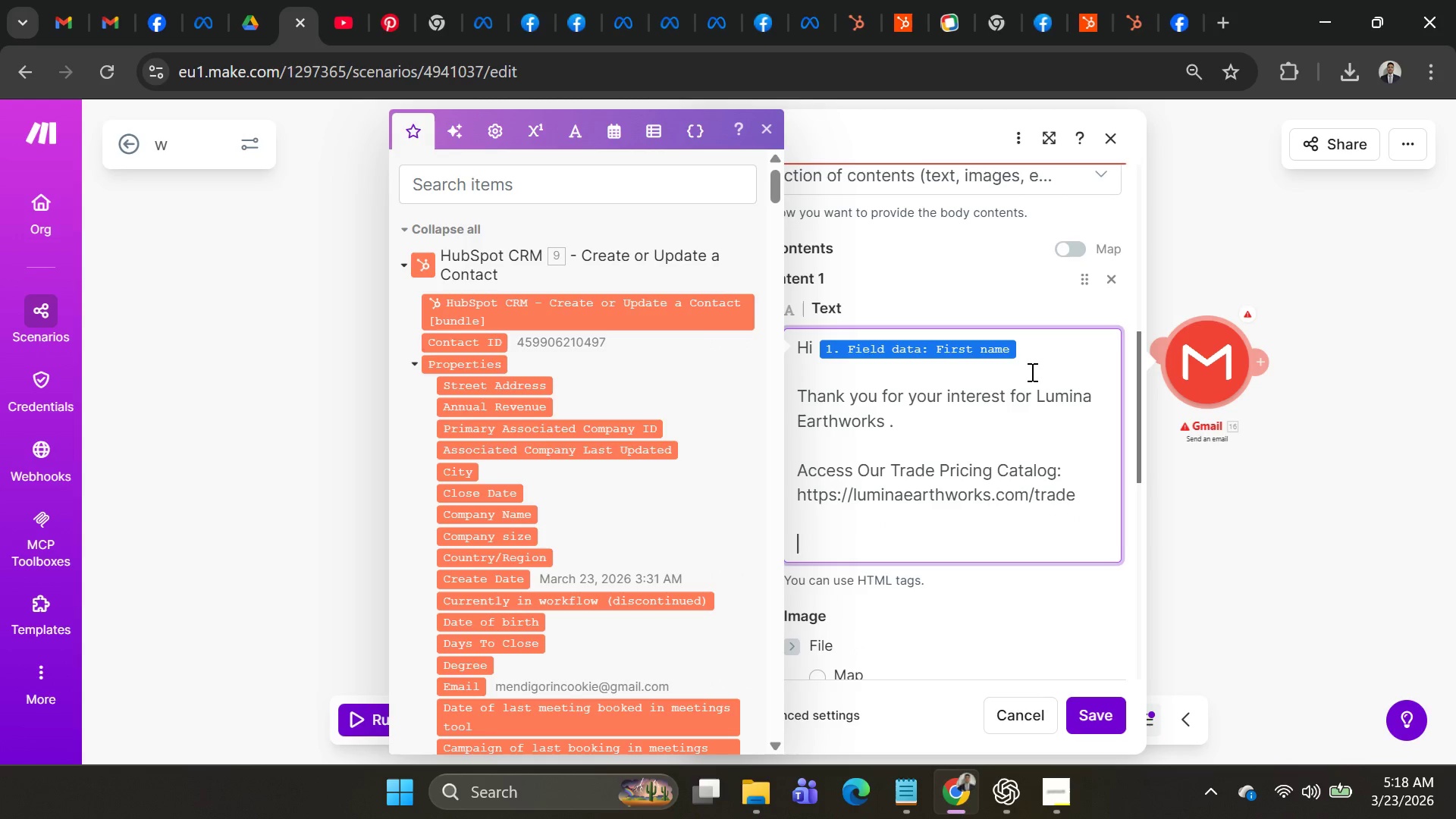 
key(Shift+Enter)
 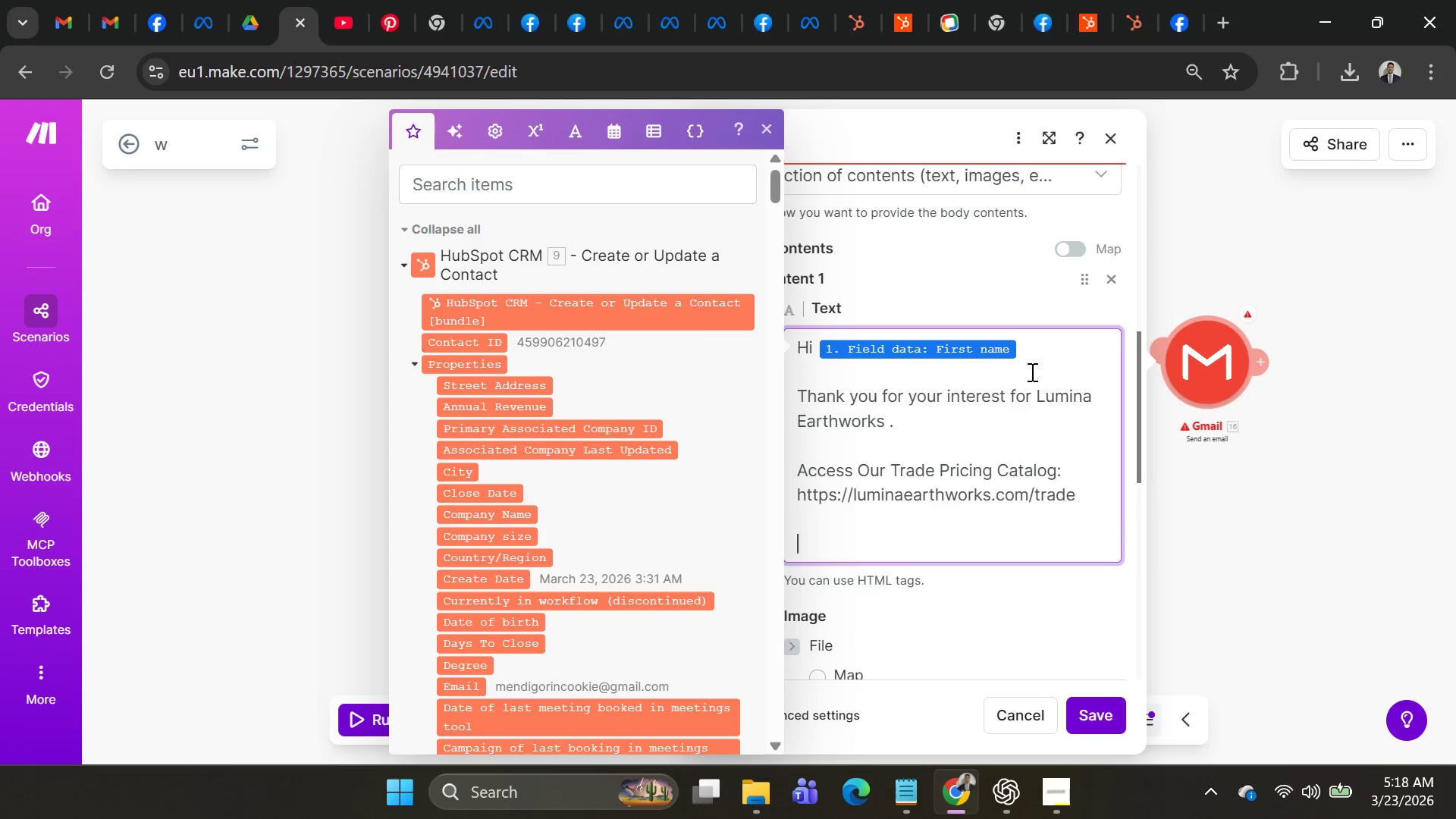 
type(-Lumana )
key(Backspace)
key(Backspace)
key(Backspace)
key(Backspace)
type(ina Team)
 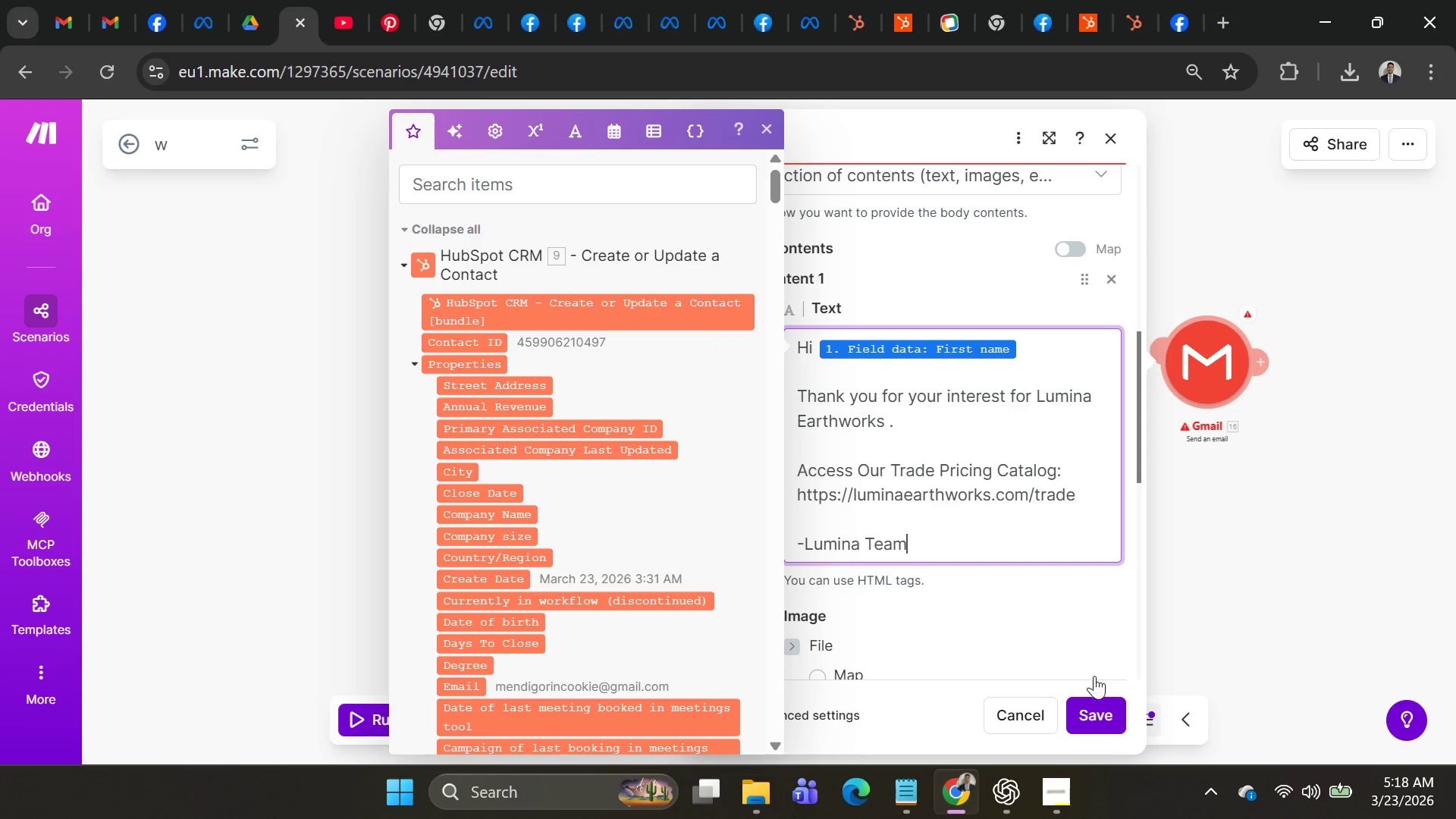 
left_click([1109, 716])
 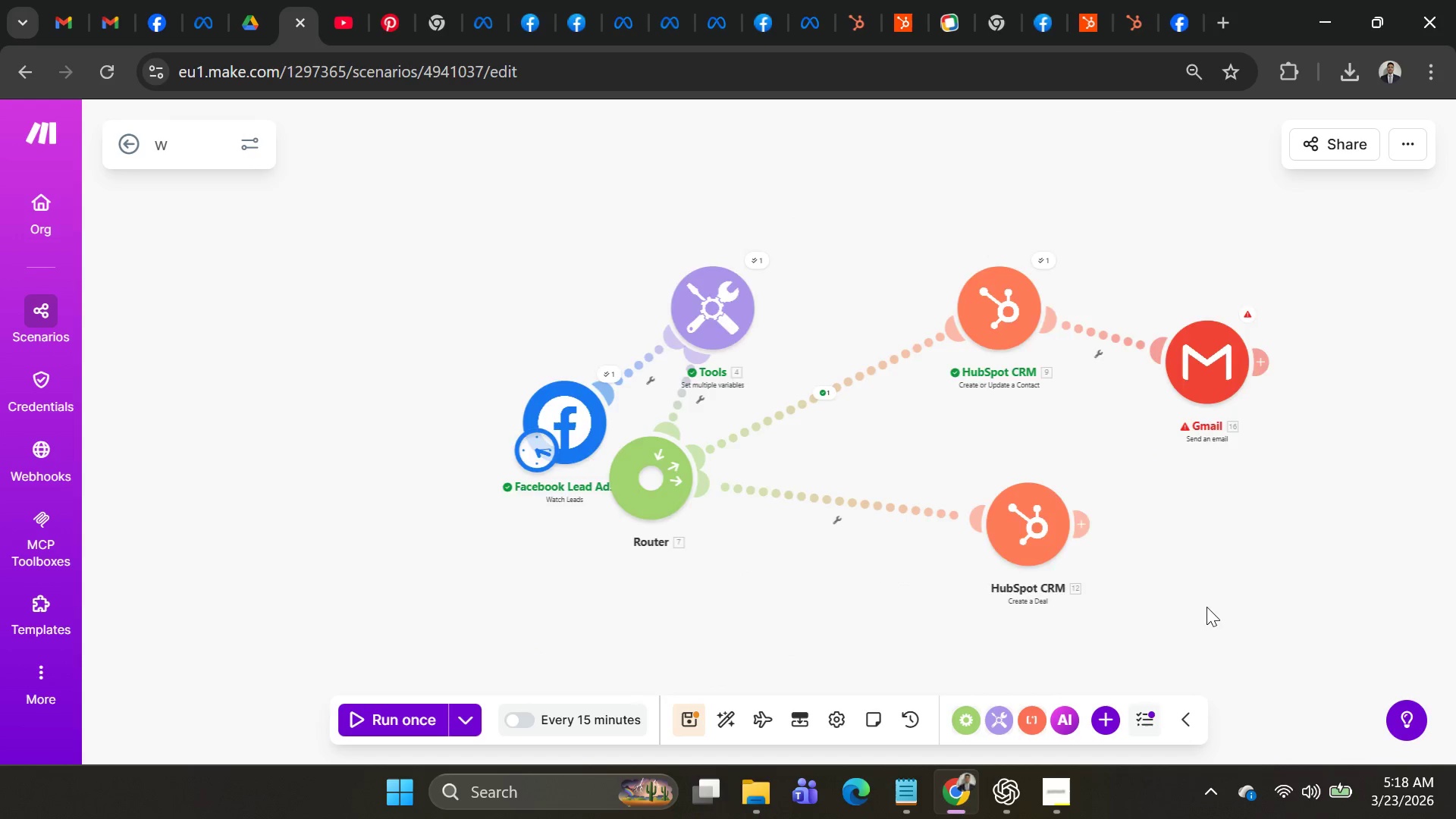 
scroll: coordinate [1219, 596], scroll_direction: down, amount: 2.0
 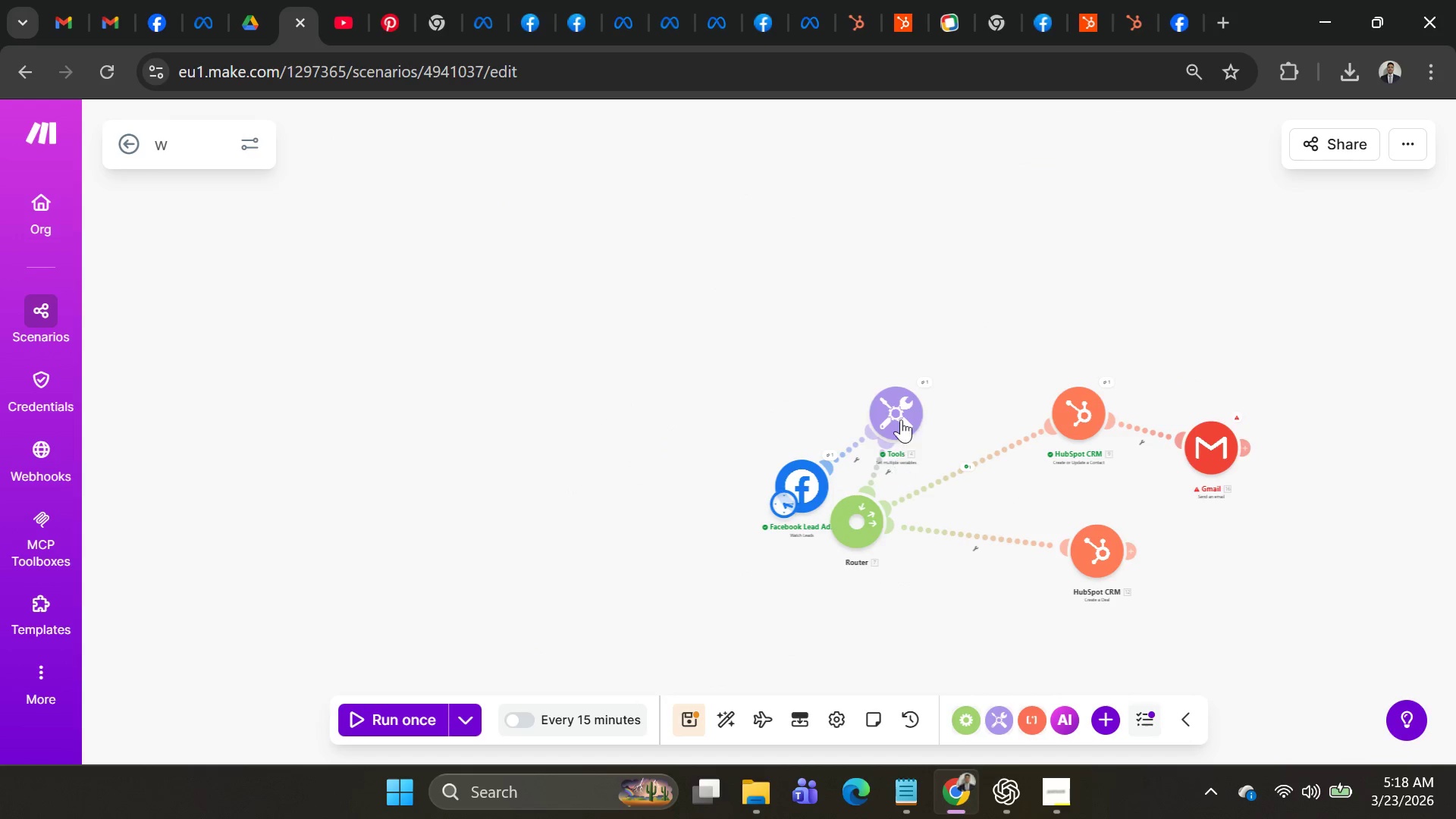 
left_click_drag(start_coordinate=[901, 413], to_coordinate=[750, 401])
 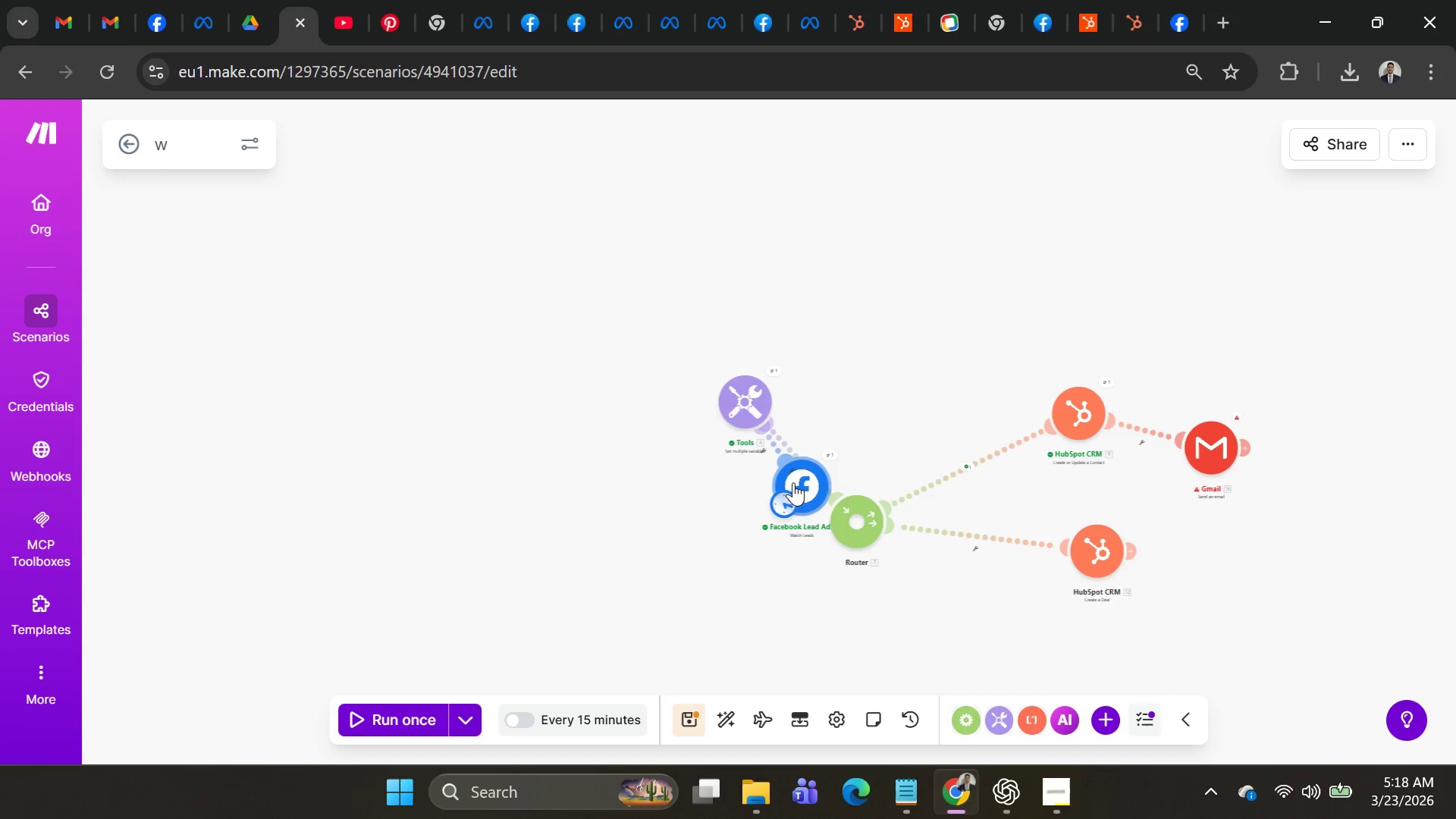 
left_click_drag(start_coordinate=[793, 482], to_coordinate=[566, 506])
 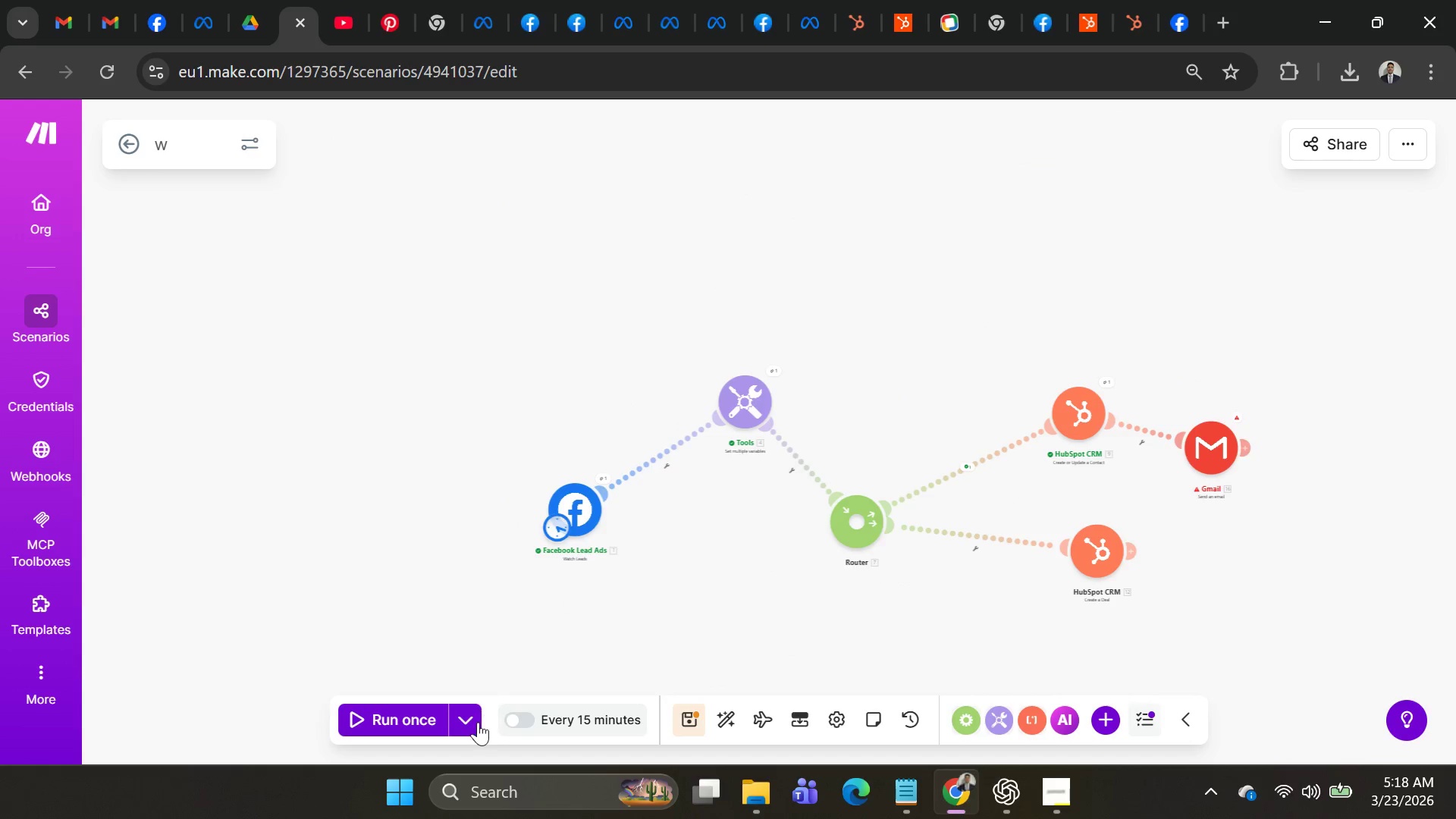 
left_click([476, 722])
 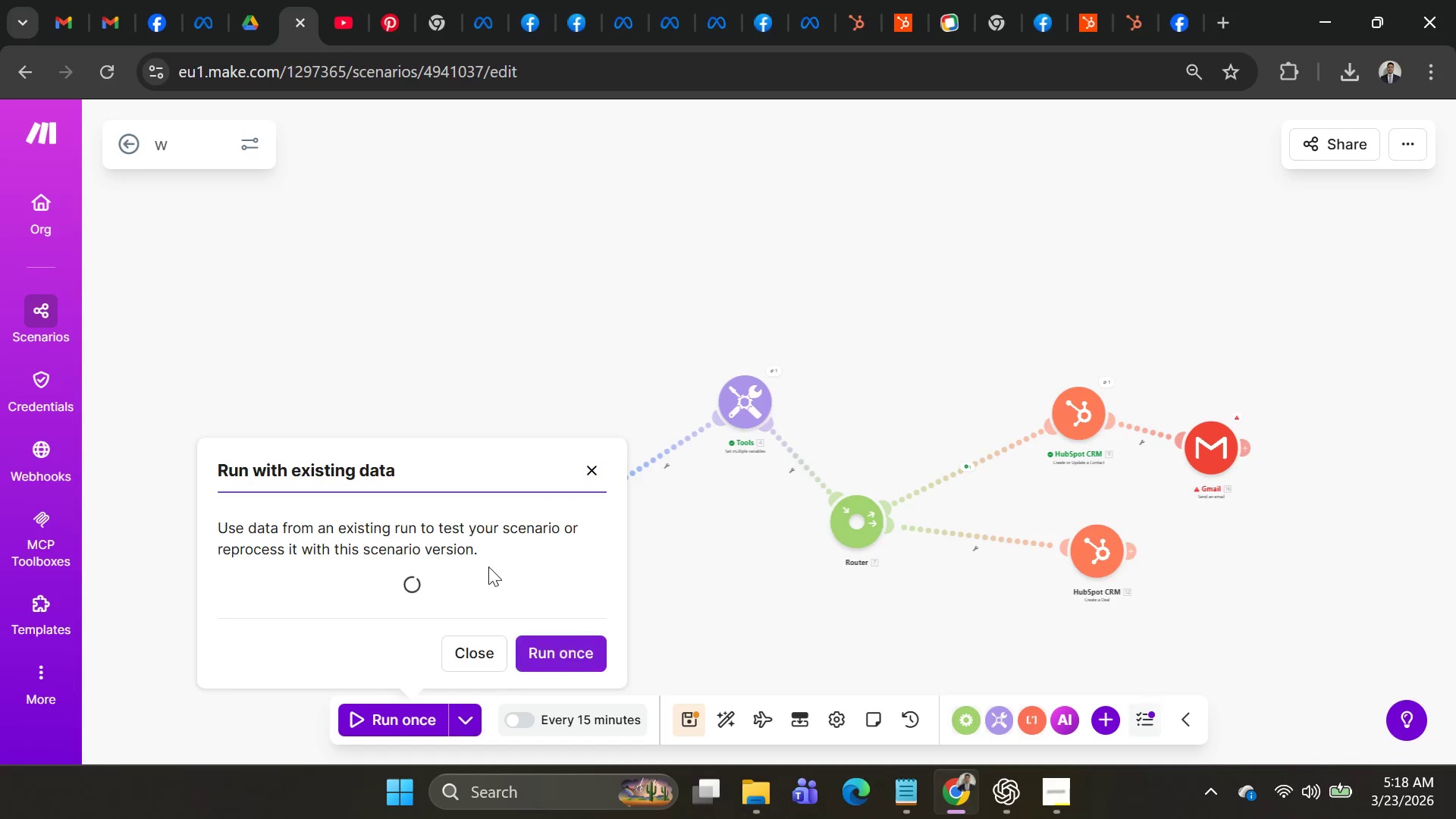 
scroll: coordinate [488, 564], scroll_direction: down, amount: 3.0
 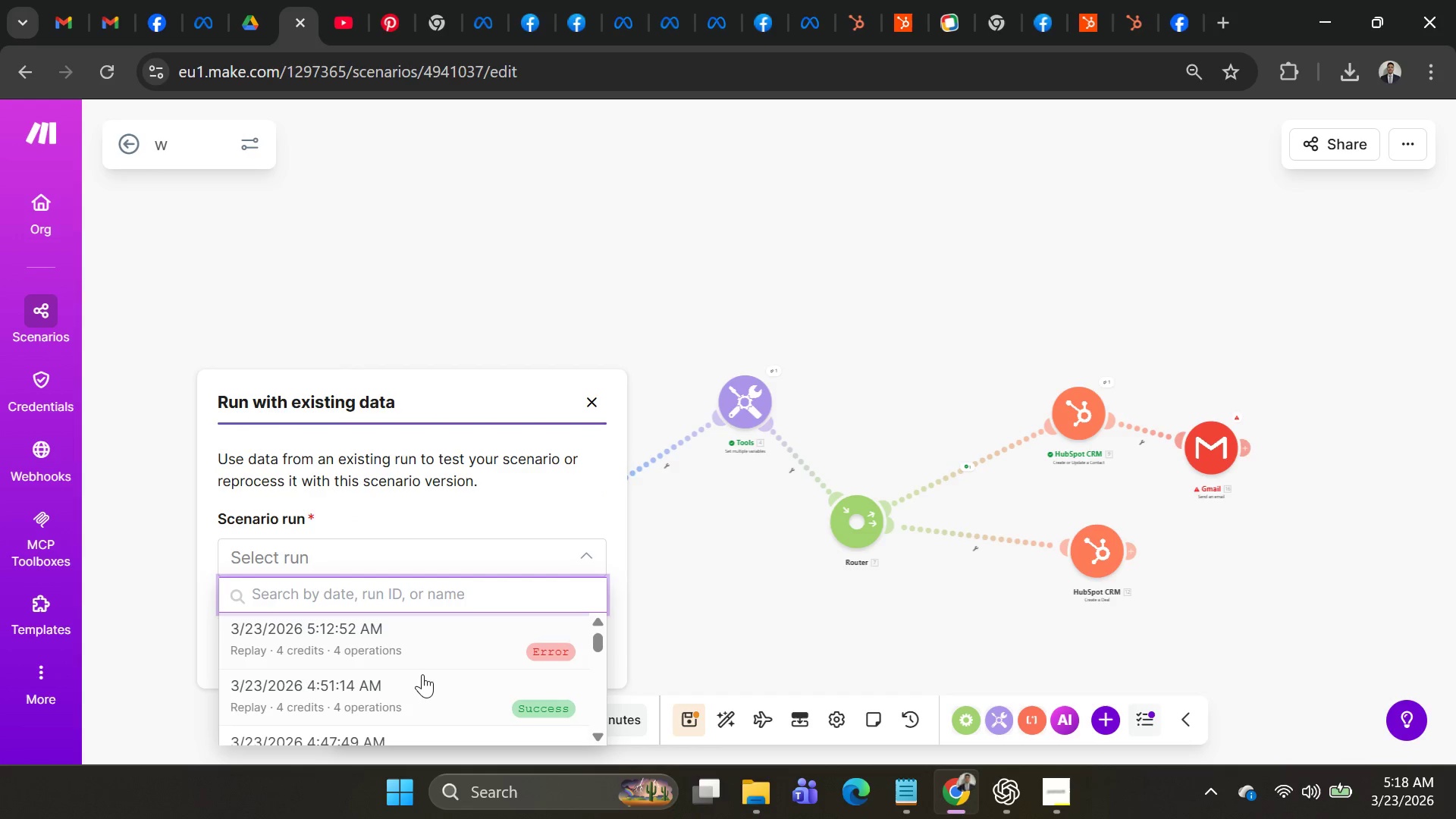 
left_click([422, 676])
 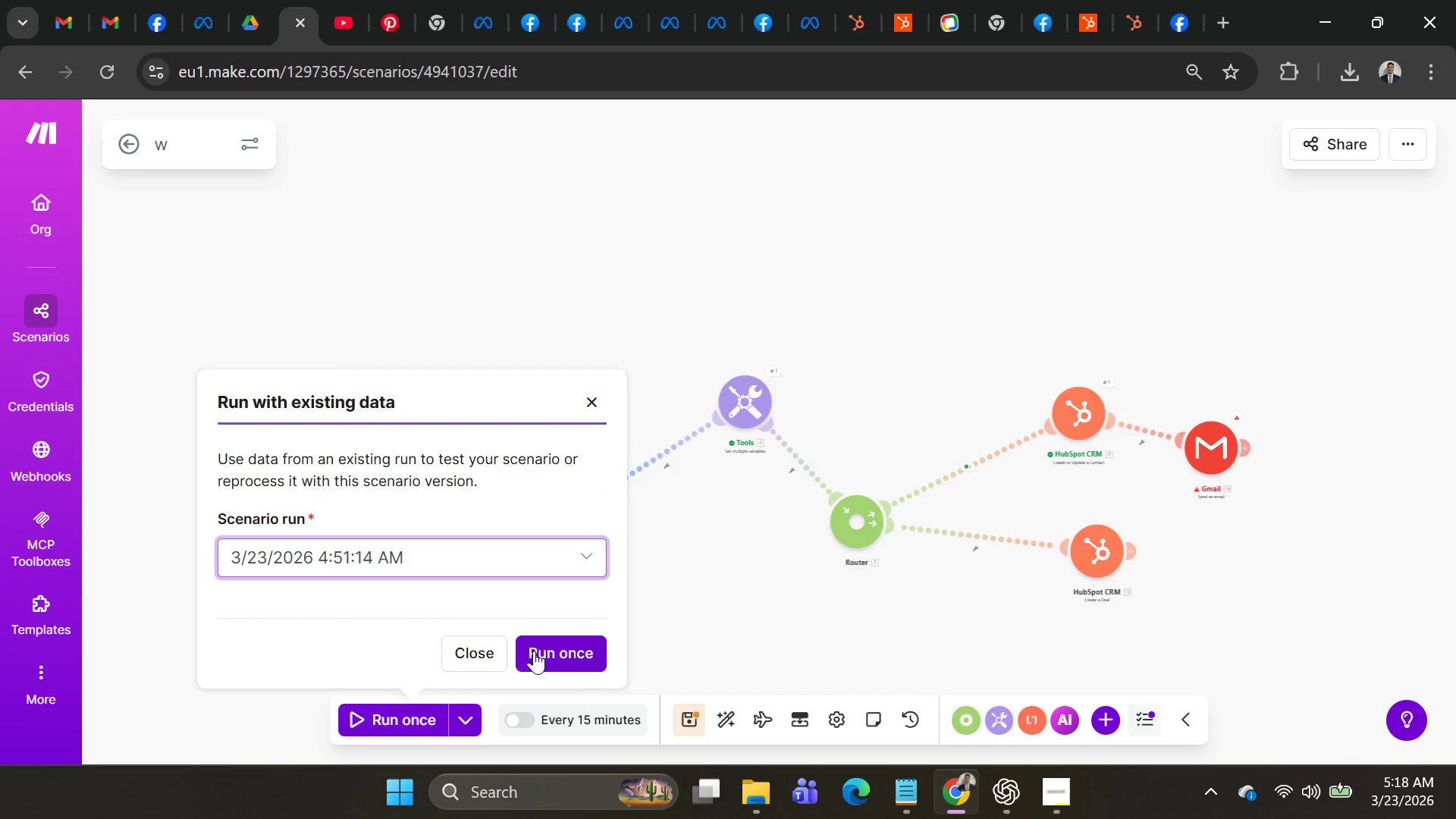 
left_click([535, 651])
 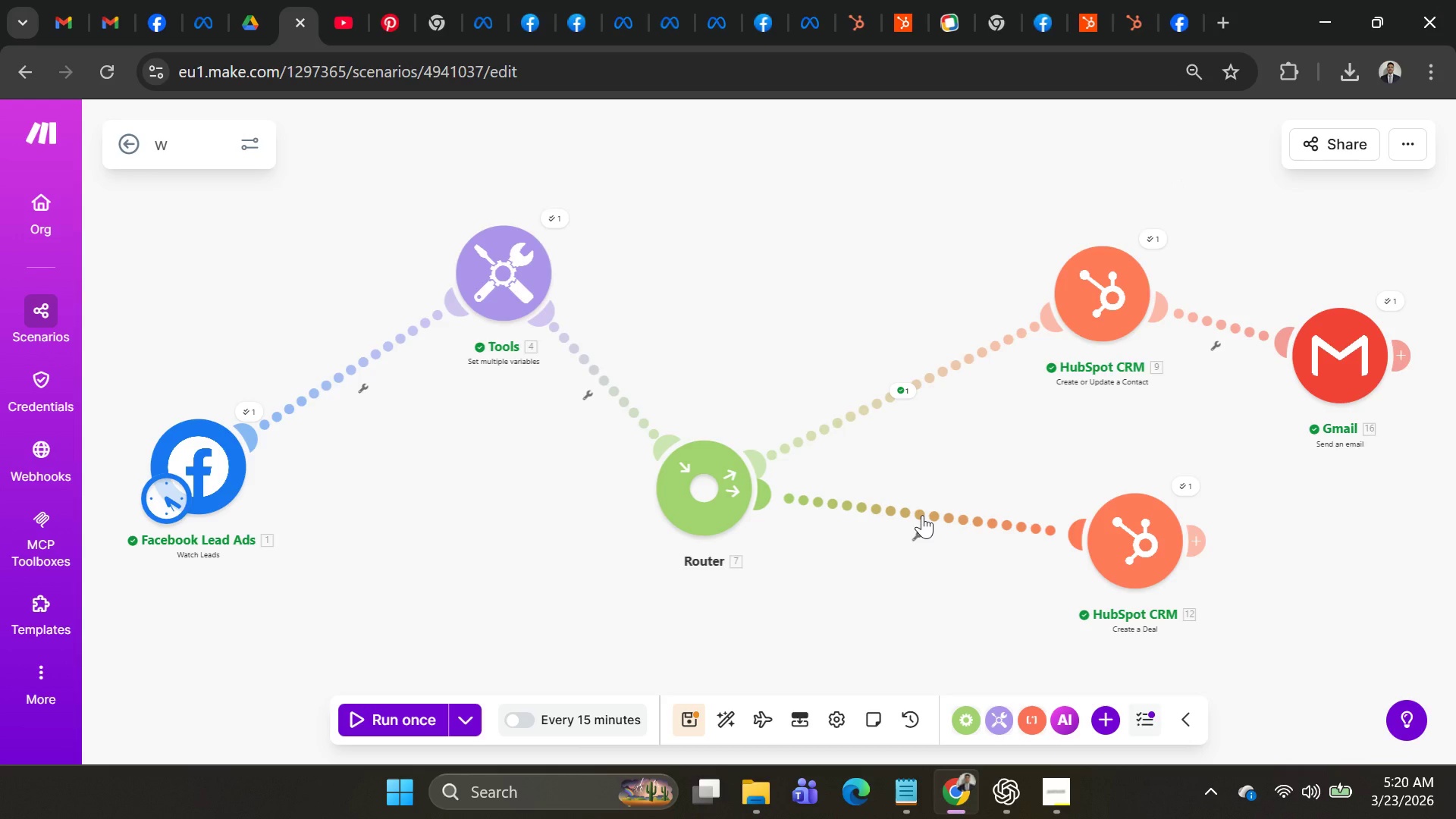 
wait(128.94)
 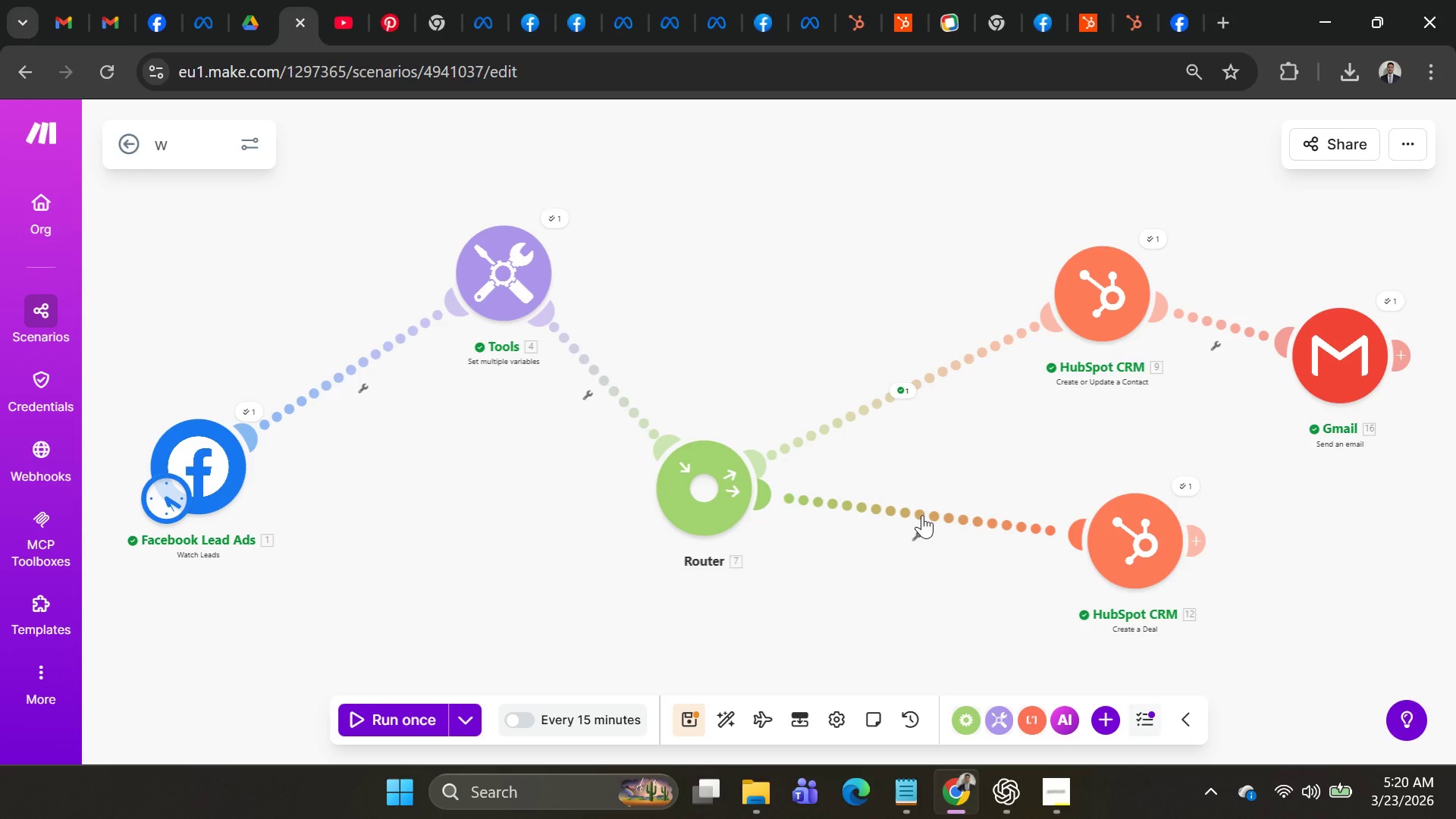 
left_click_drag(start_coordinate=[1103, 543], to_coordinate=[1106, 585])
 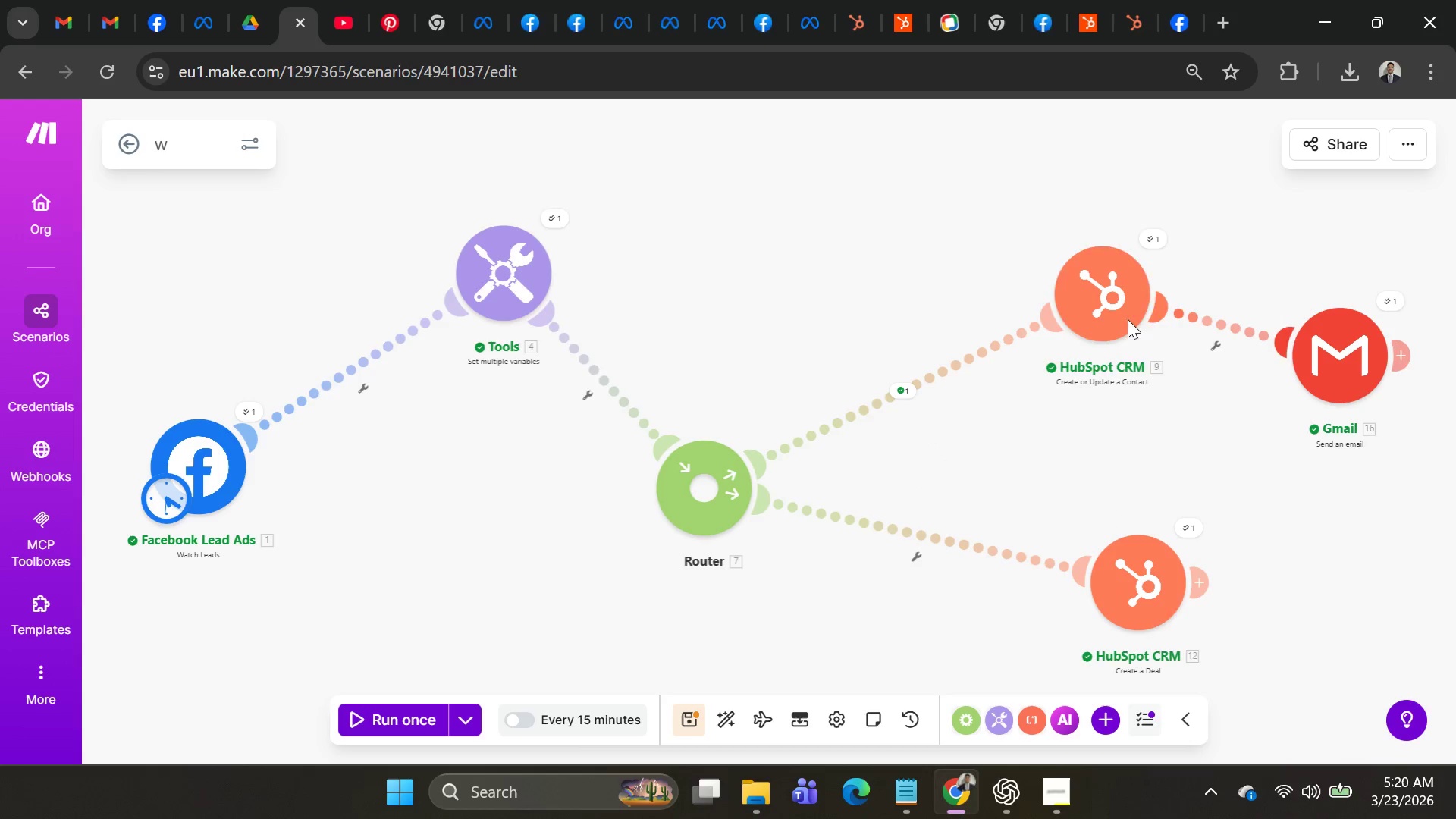 
left_click_drag(start_coordinate=[1117, 311], to_coordinate=[891, 297])
 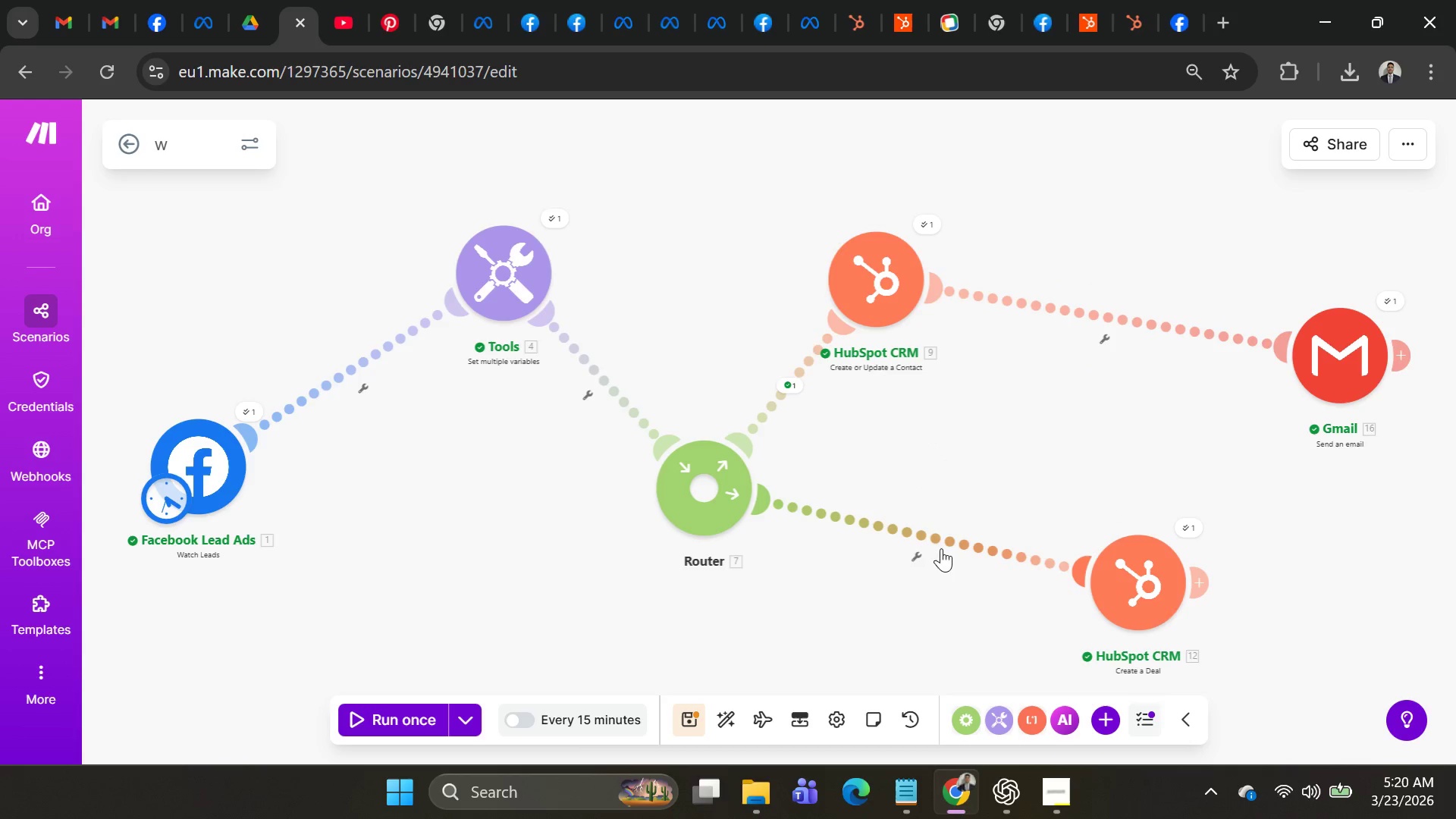 
right_click([927, 539])
 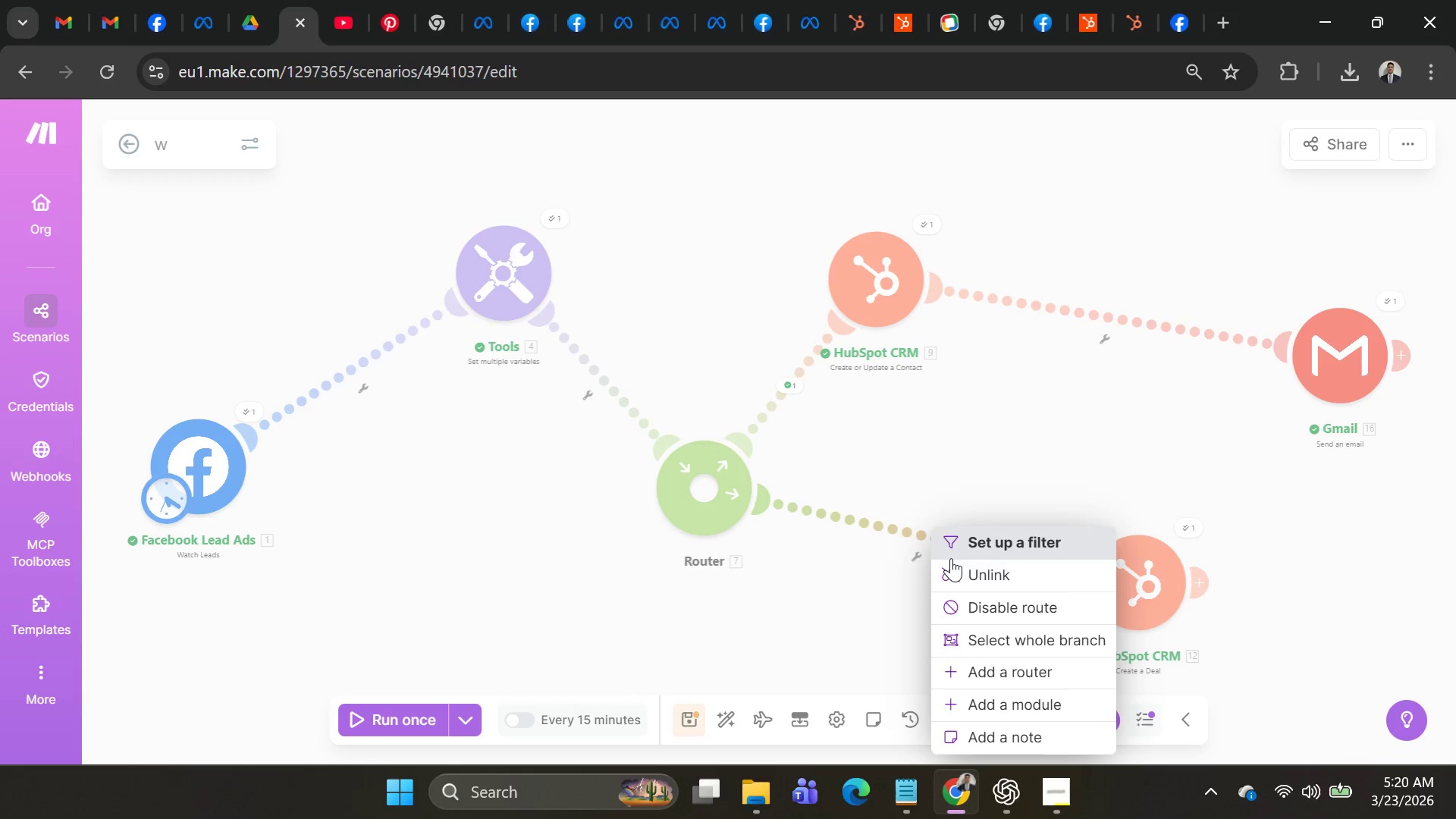 
left_click([956, 562])
 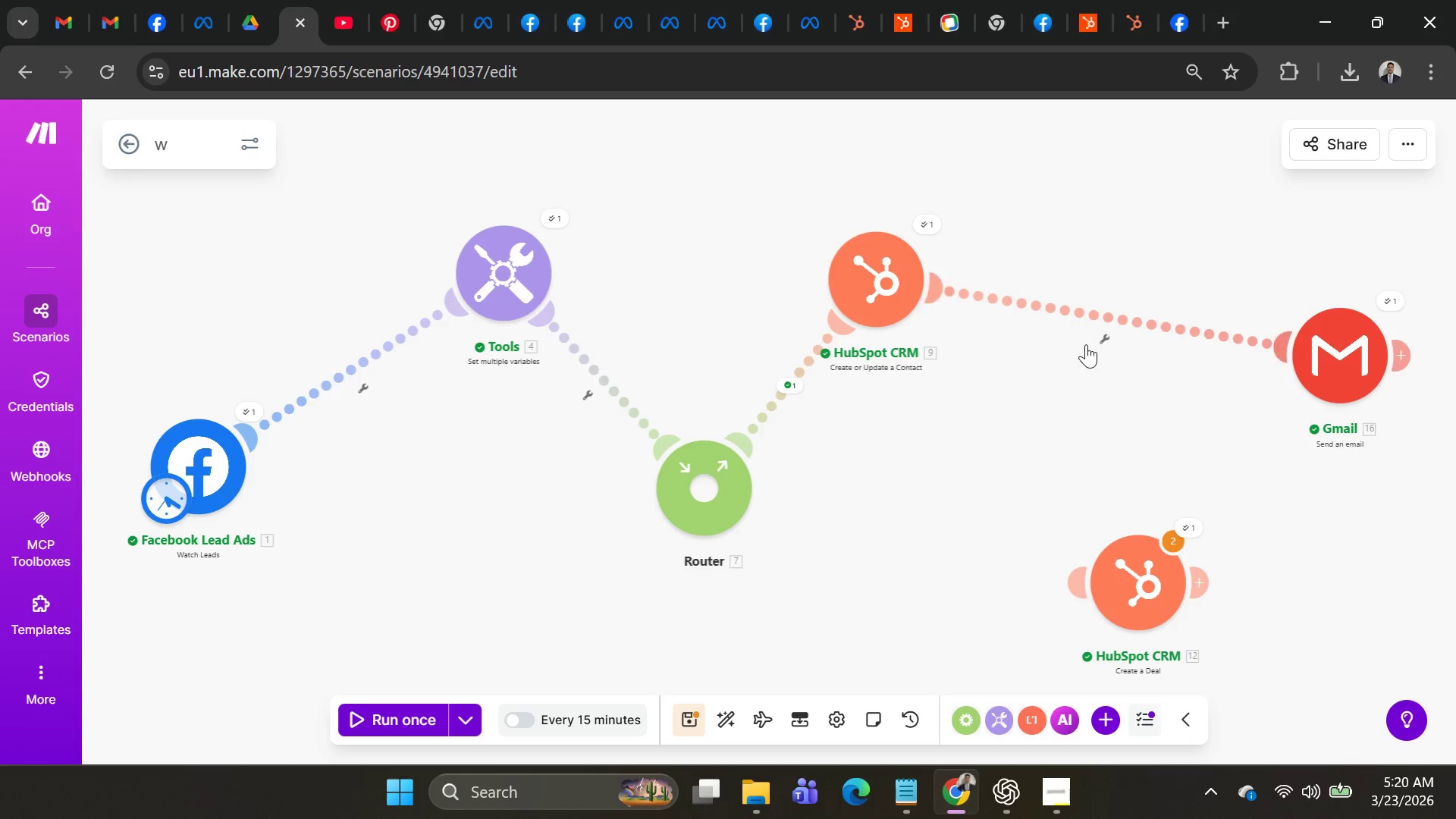 
right_click([1090, 313])
 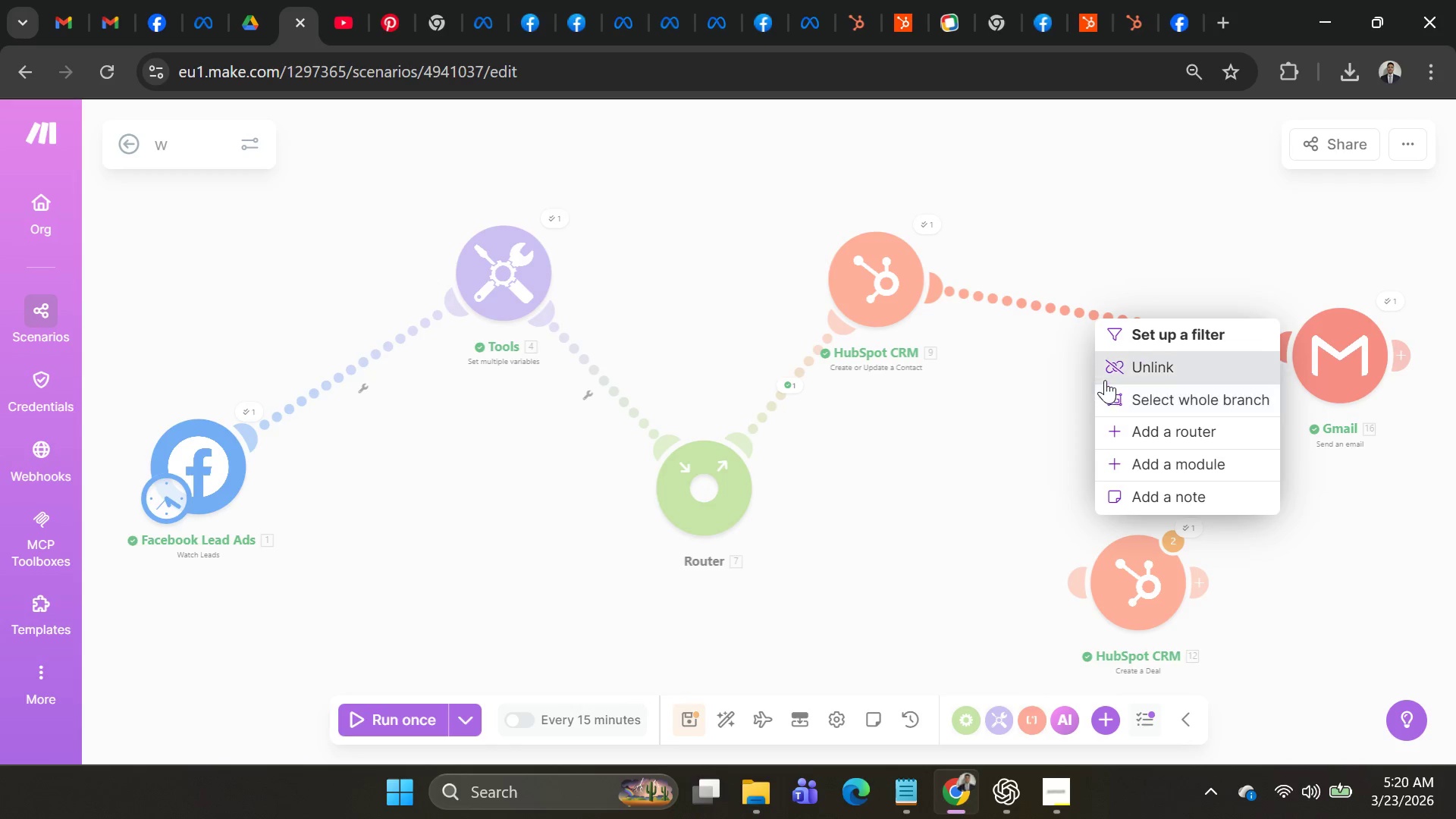 
left_click([1116, 366])
 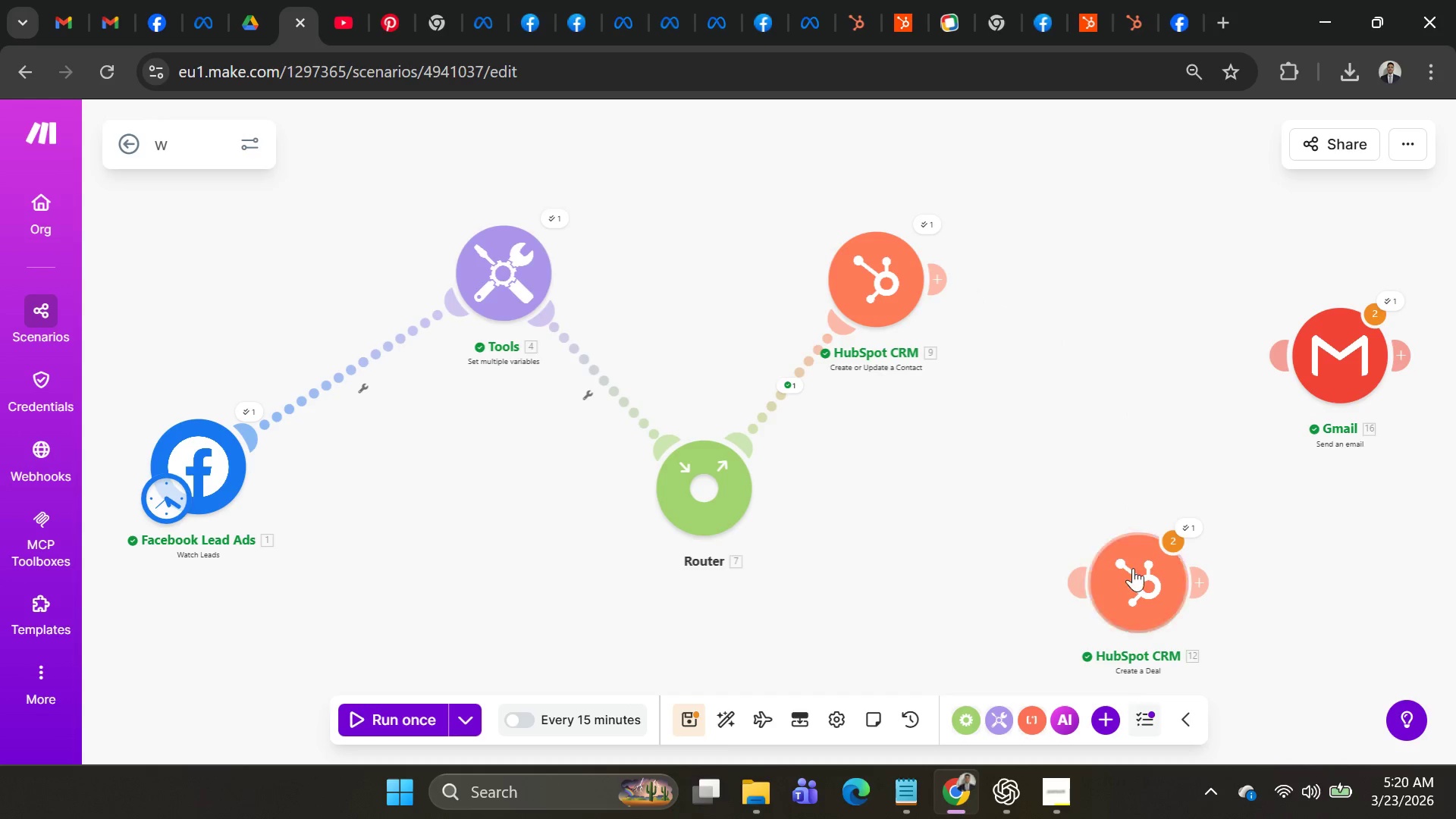 
left_click_drag(start_coordinate=[1141, 587], to_coordinate=[1081, 281])
 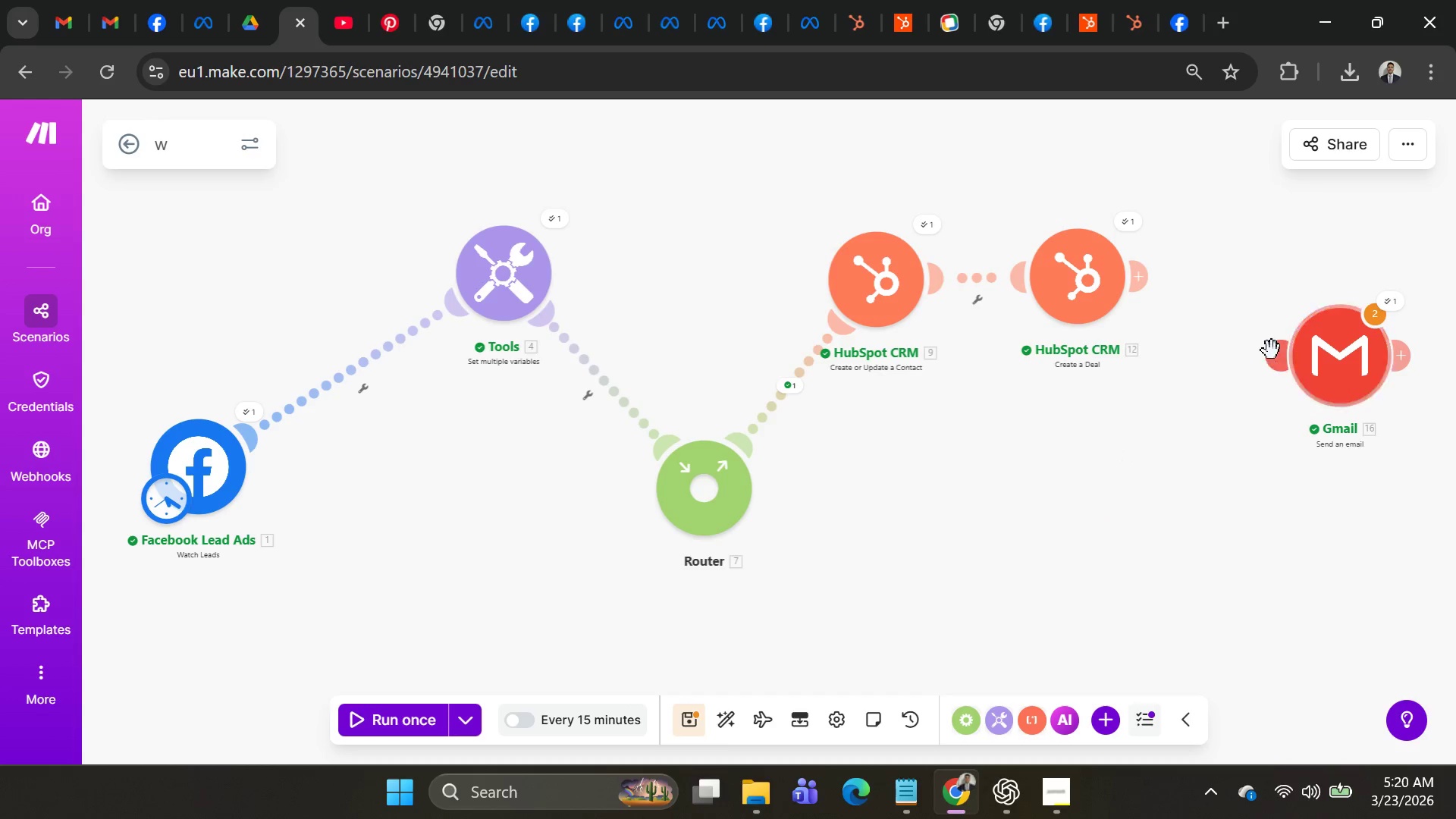 
left_click_drag(start_coordinate=[1277, 356], to_coordinate=[1147, 281])
 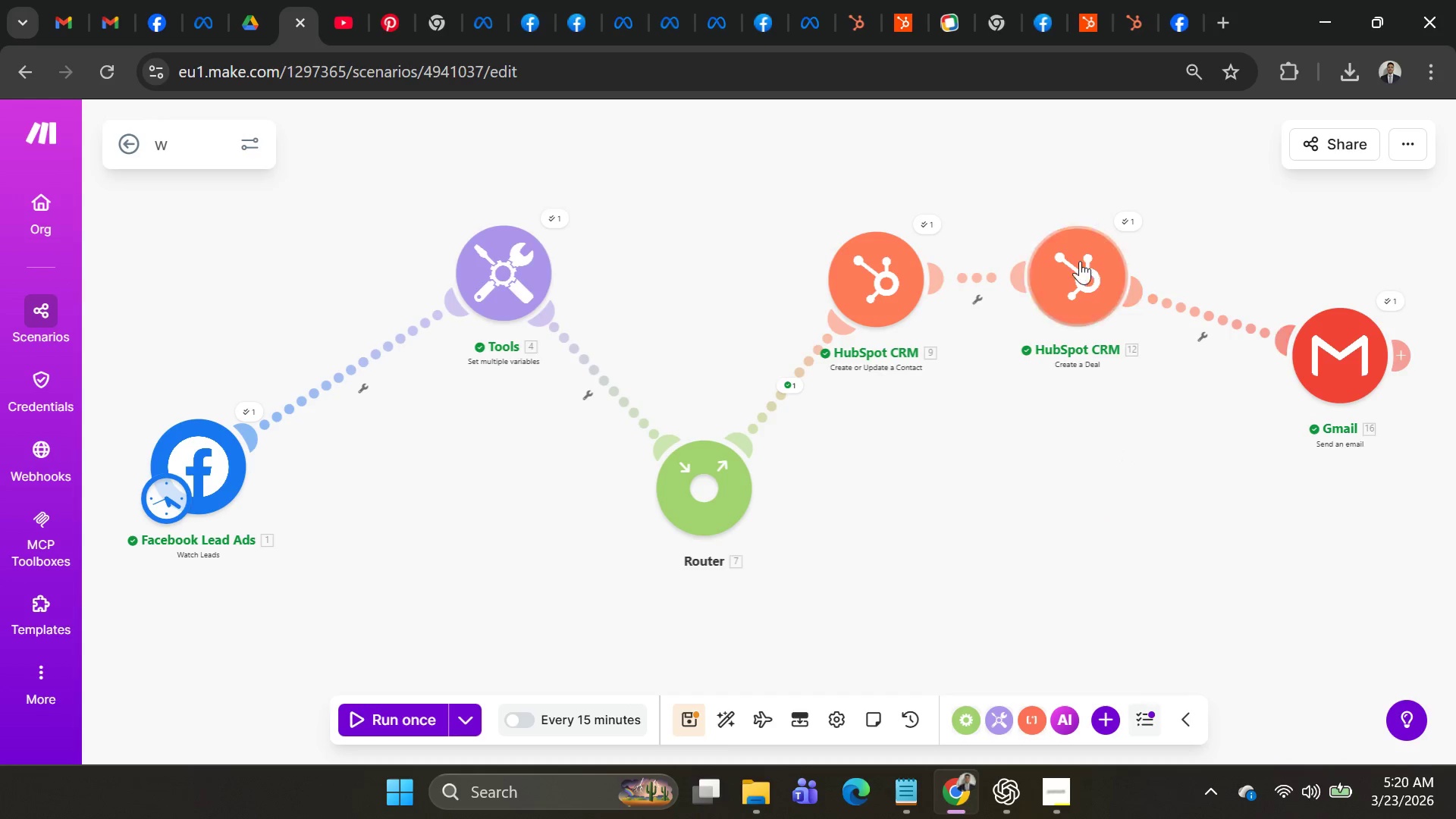 
left_click_drag(start_coordinate=[1075, 259], to_coordinate=[1120, 297])
 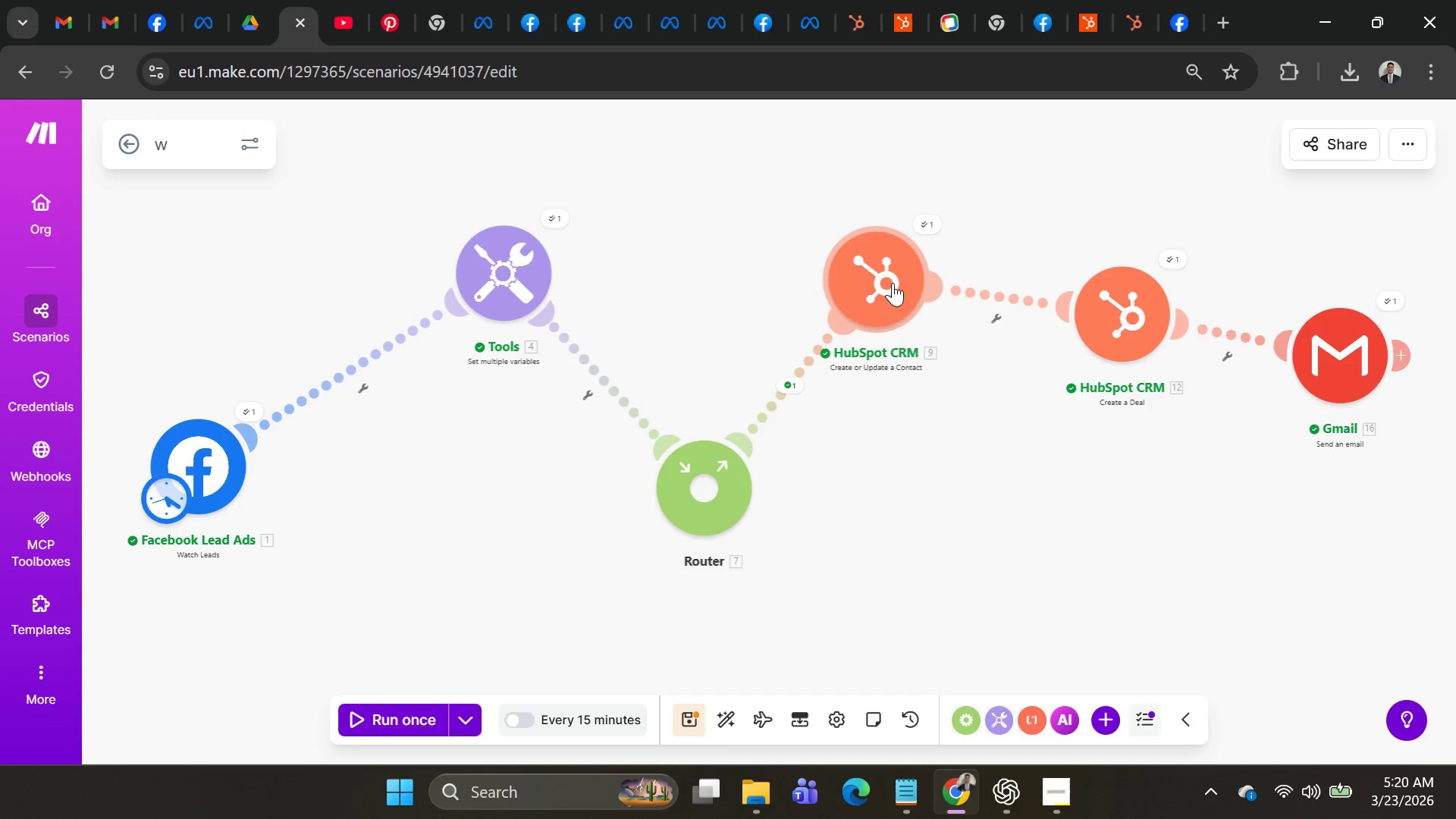 
left_click_drag(start_coordinate=[893, 283], to_coordinate=[901, 318])
 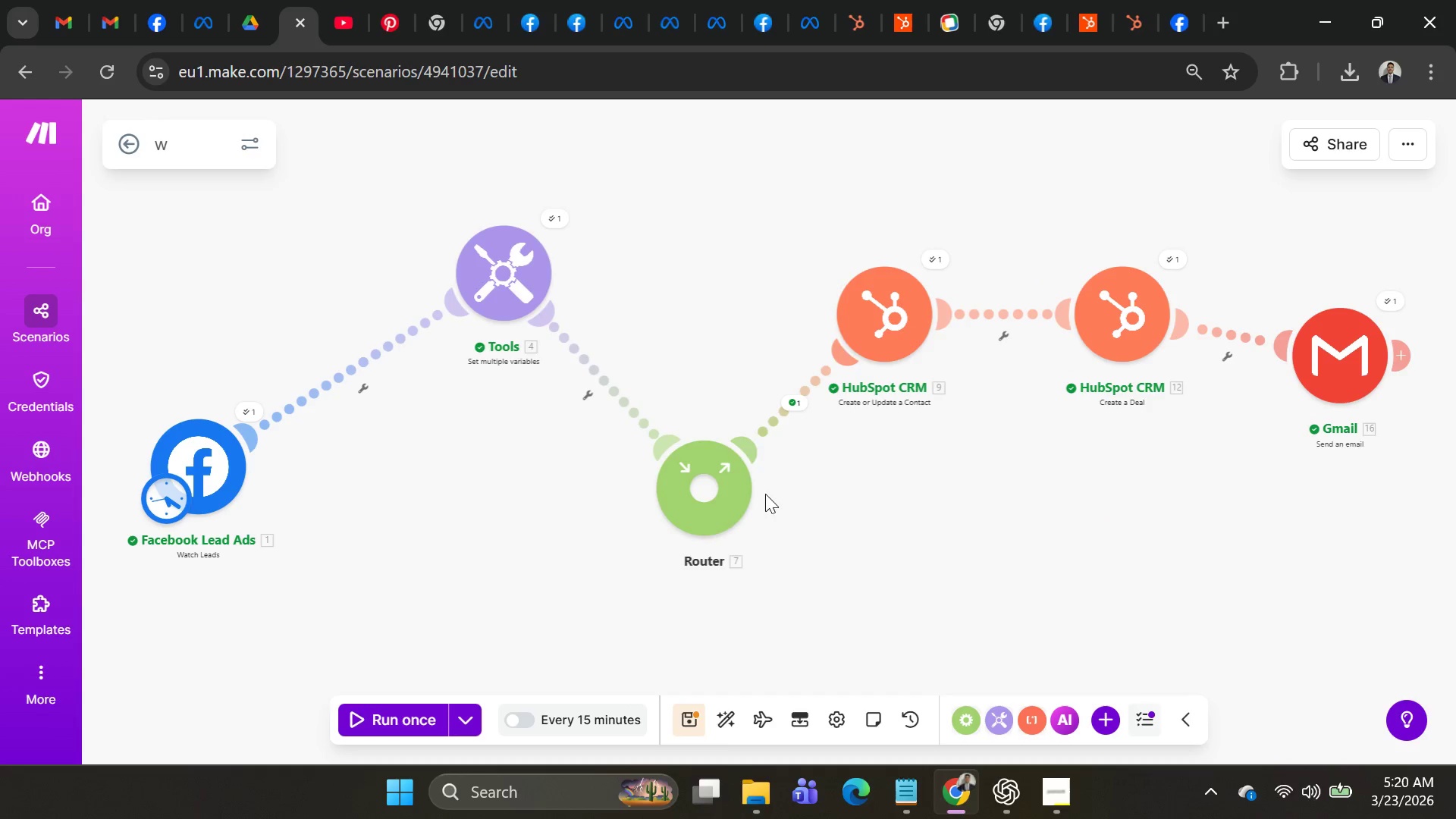 
scroll: coordinate [724, 466], scroll_direction: down, amount: 1.0
 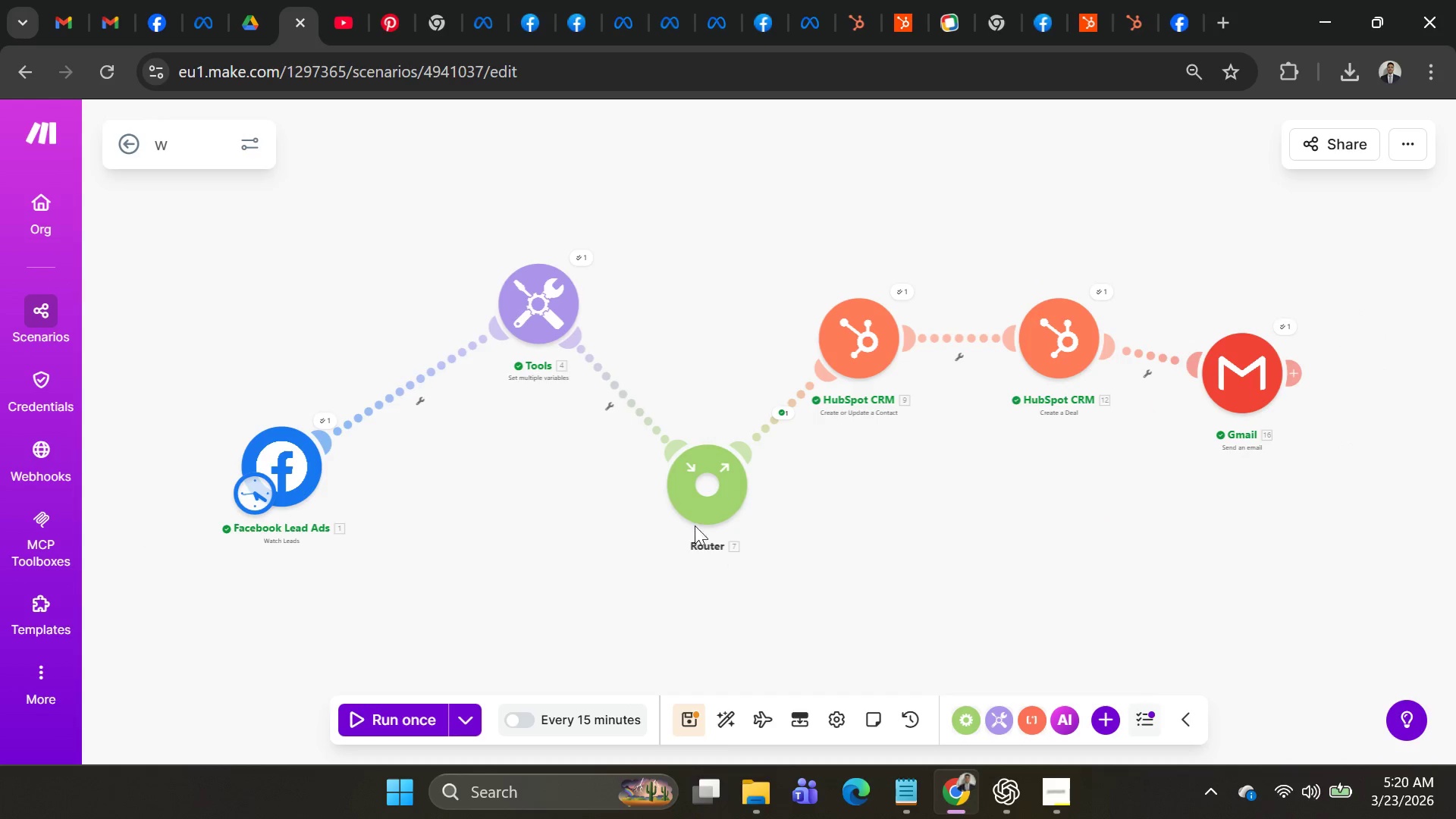 
left_click_drag(start_coordinate=[714, 504], to_coordinate=[725, 435])
 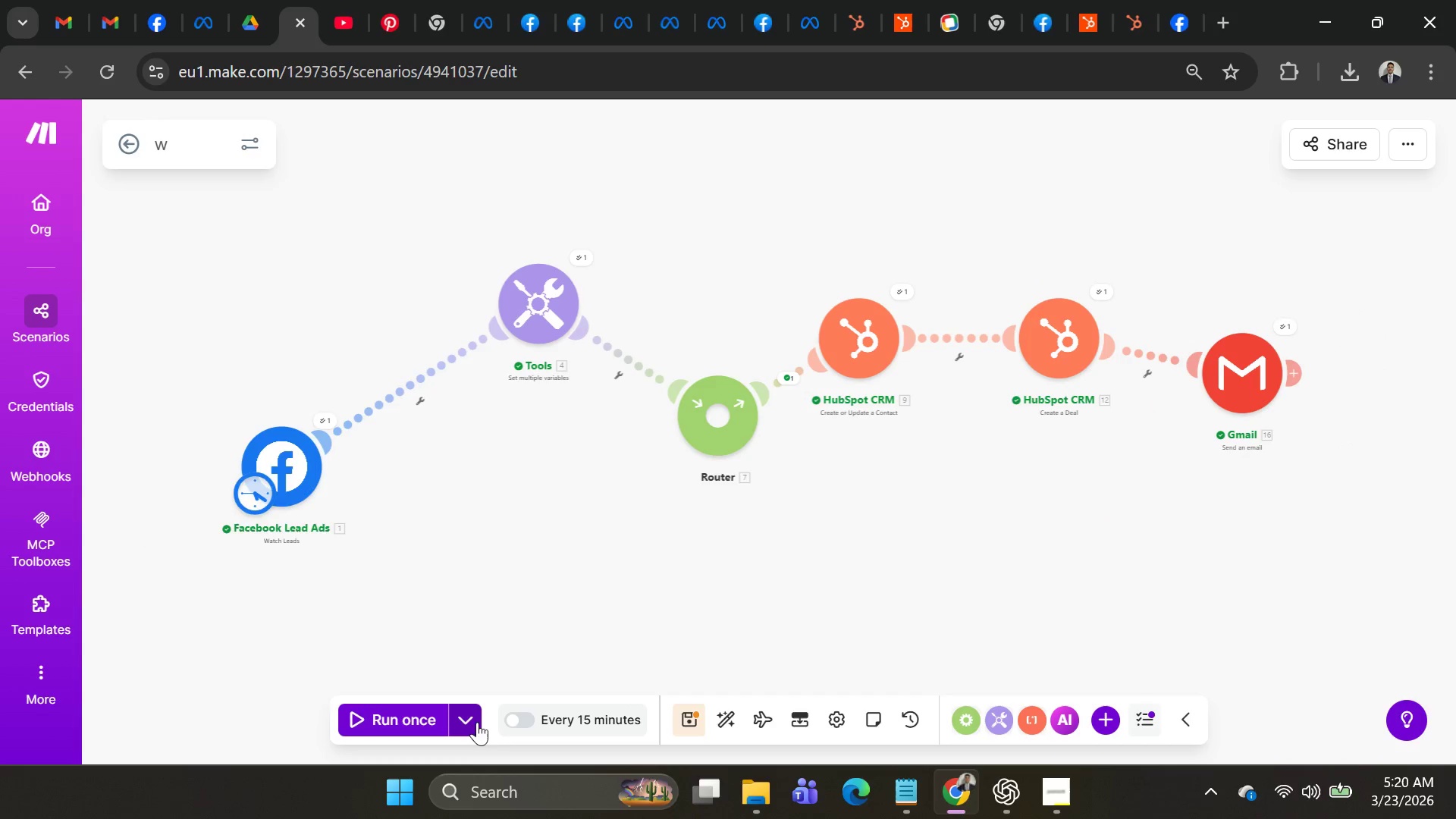 
left_click([469, 722])
 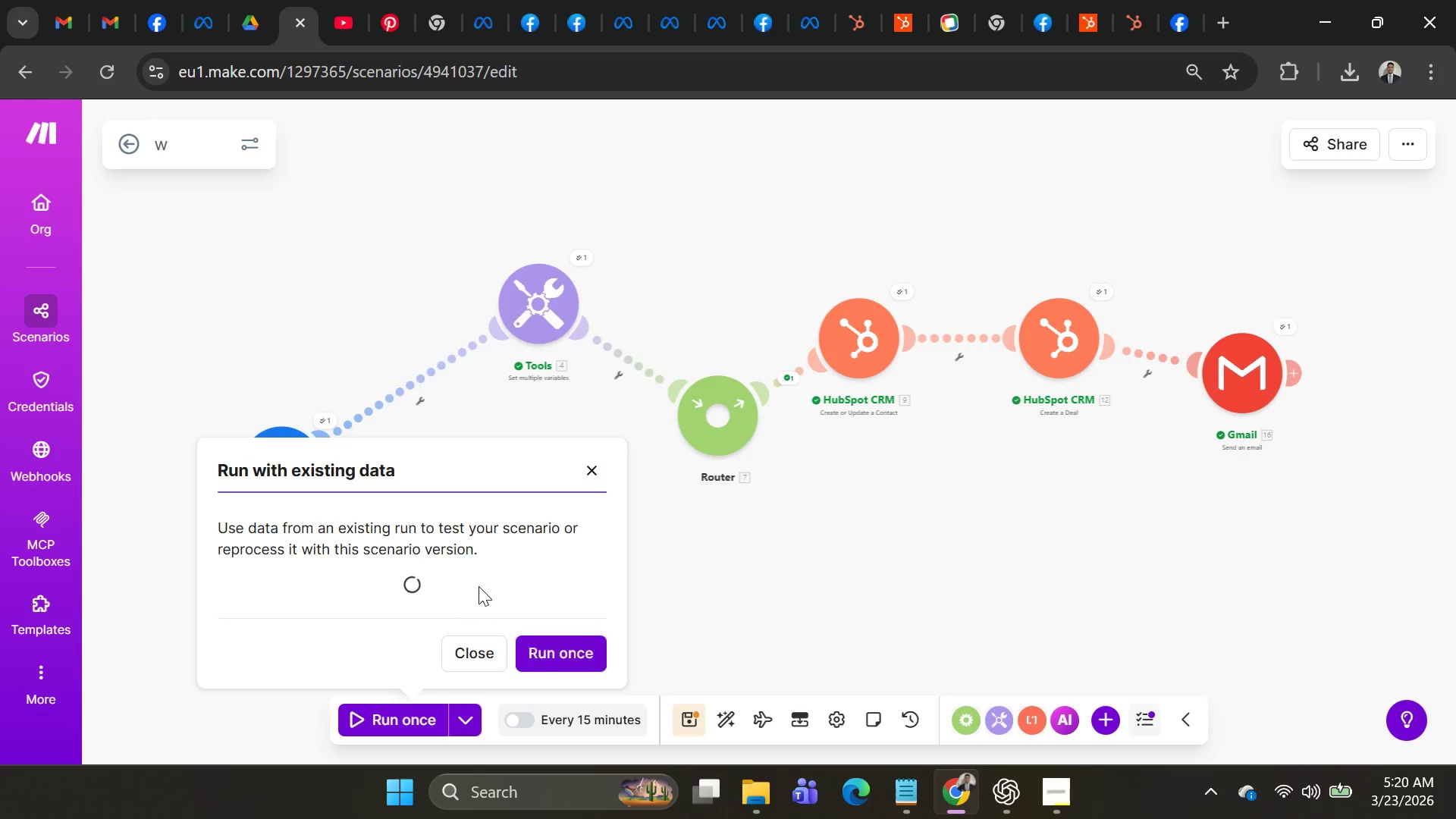 
scroll: coordinate [480, 584], scroll_direction: down, amount: 2.0
 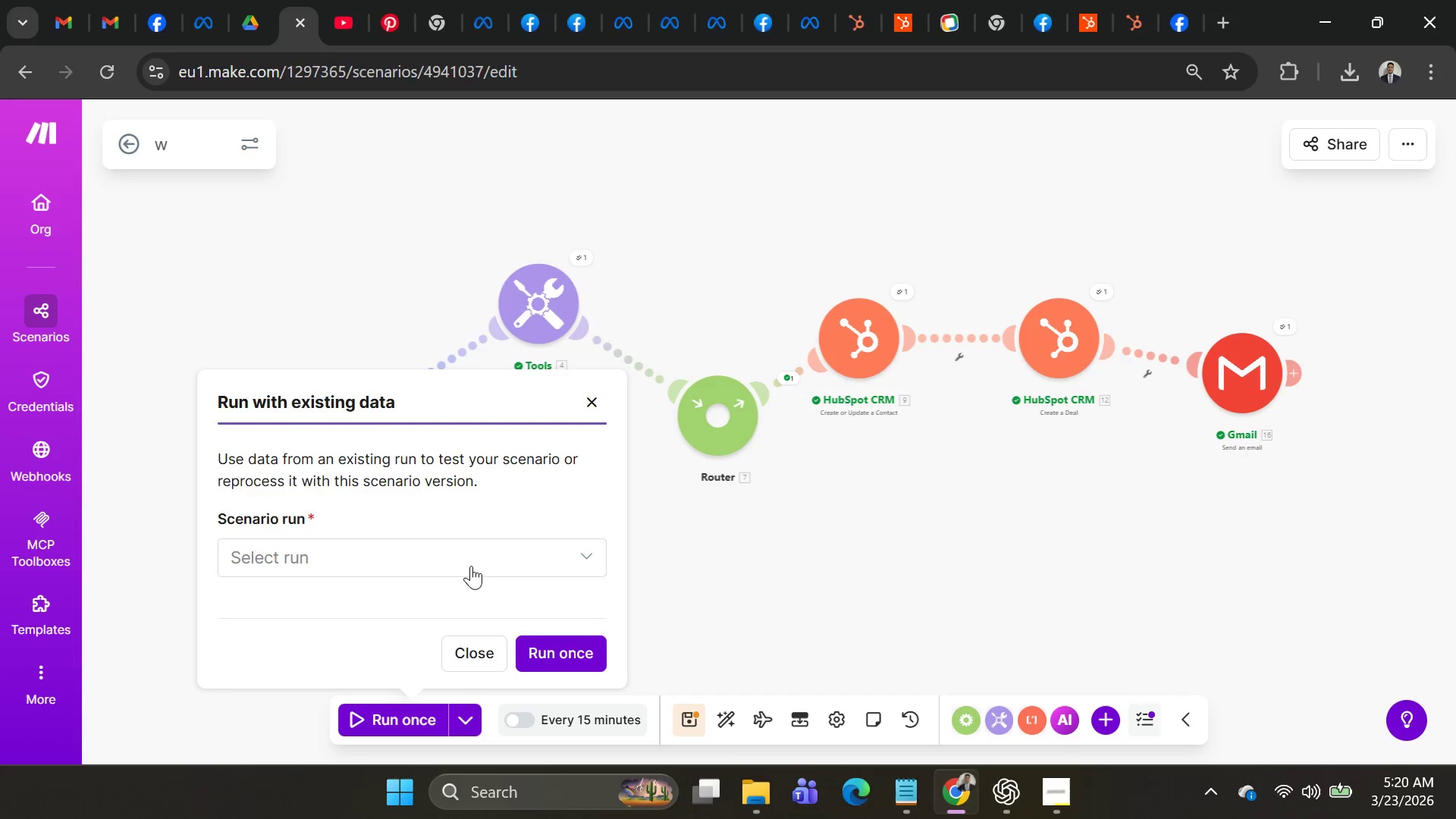 
left_click([471, 566])
 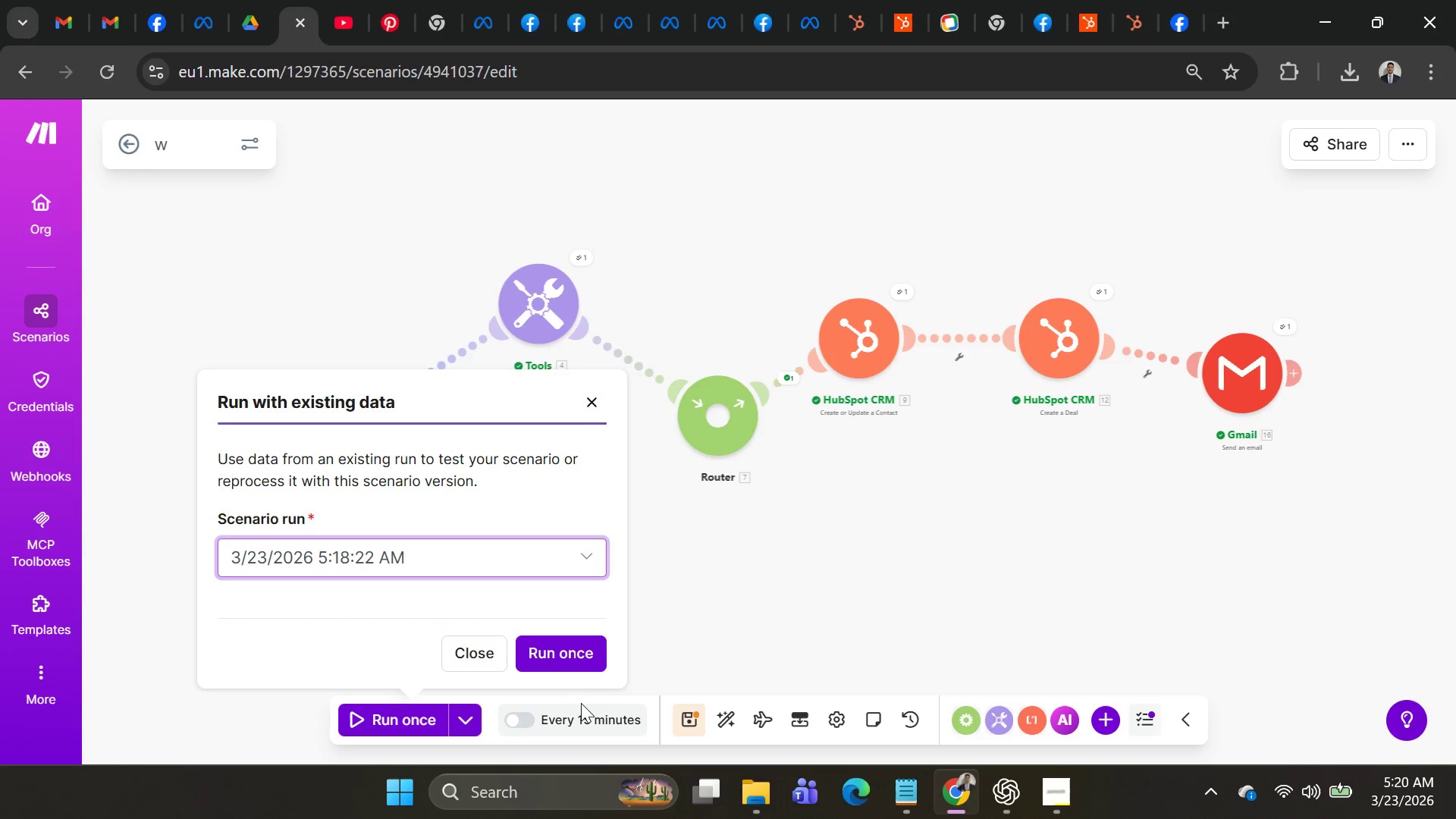 
left_click([571, 670])
 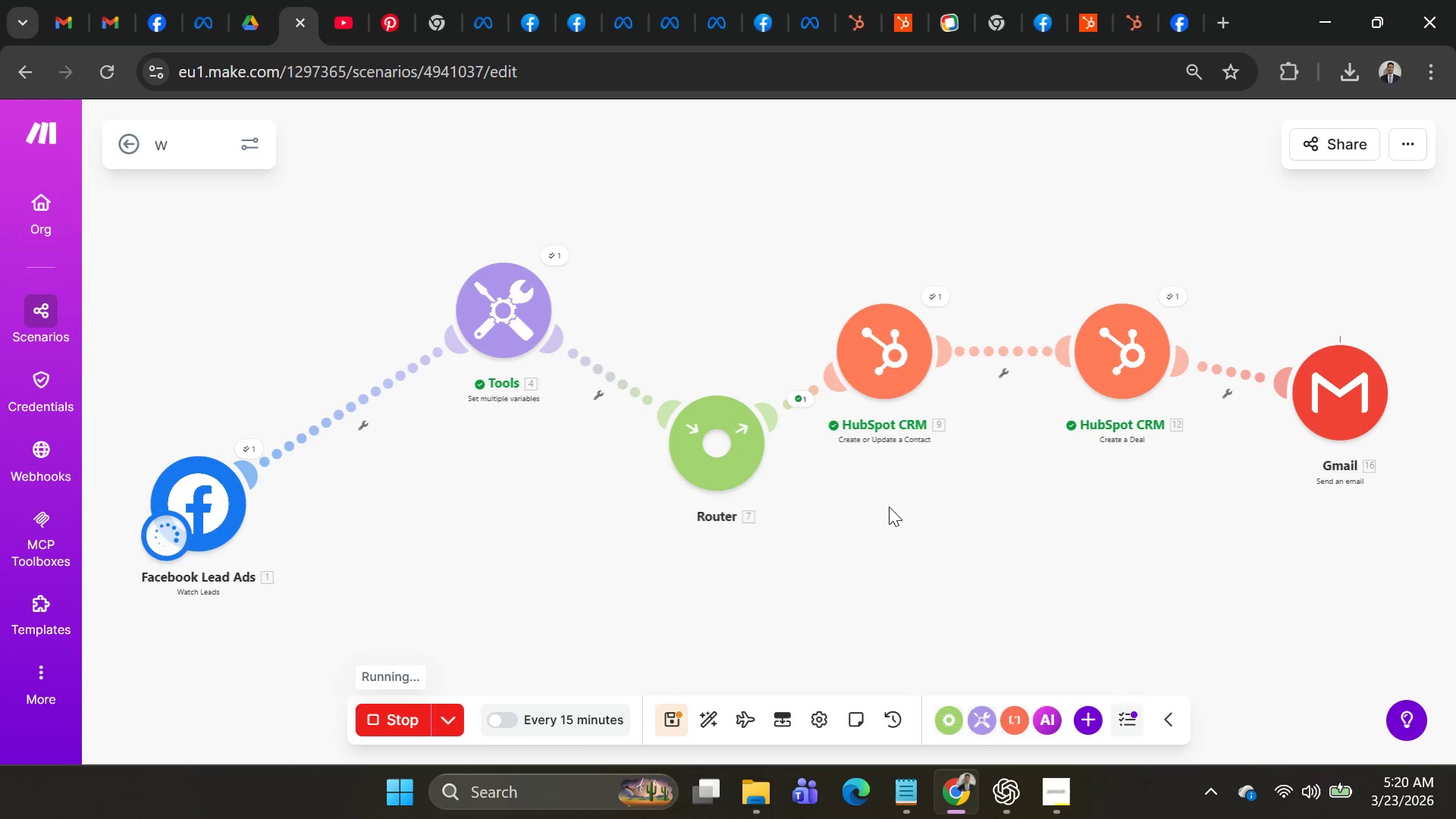 
scroll: coordinate [1022, 395], scroll_direction: down, amount: 5.0
 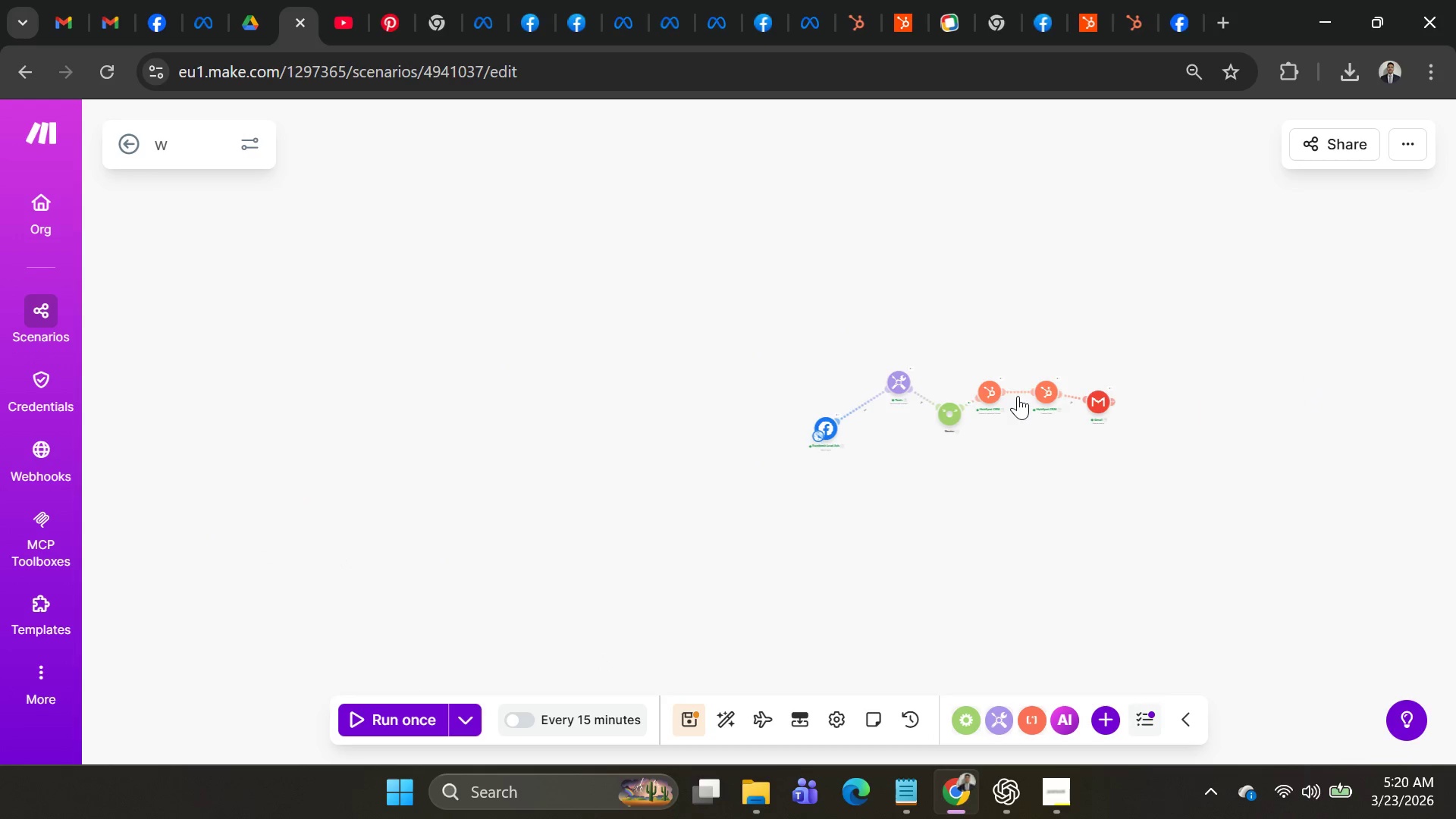 
scroll: coordinate [1003, 402], scroll_direction: up, amount: 4.0
 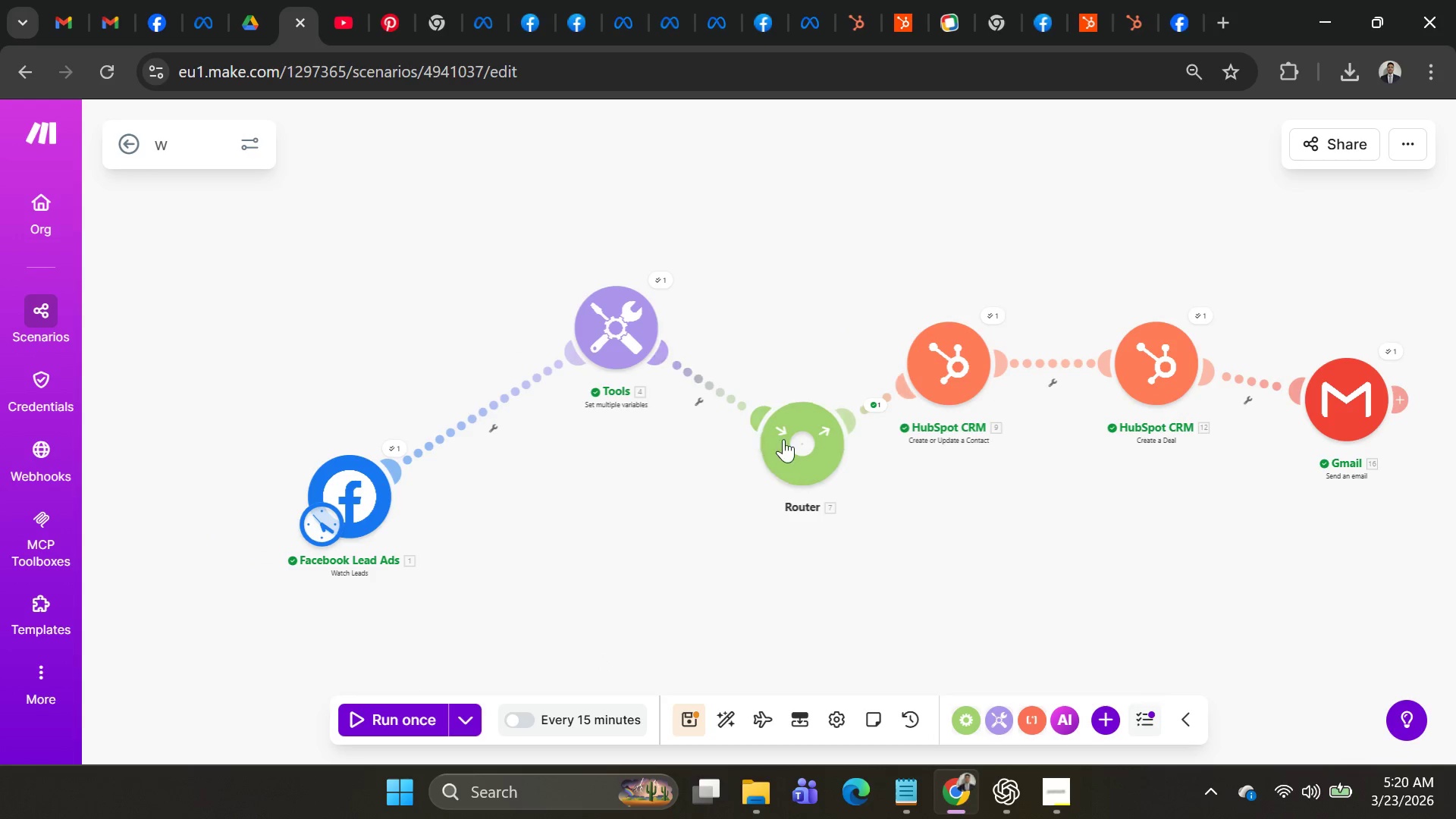 
left_click_drag(start_coordinate=[783, 439], to_coordinate=[794, 497])
 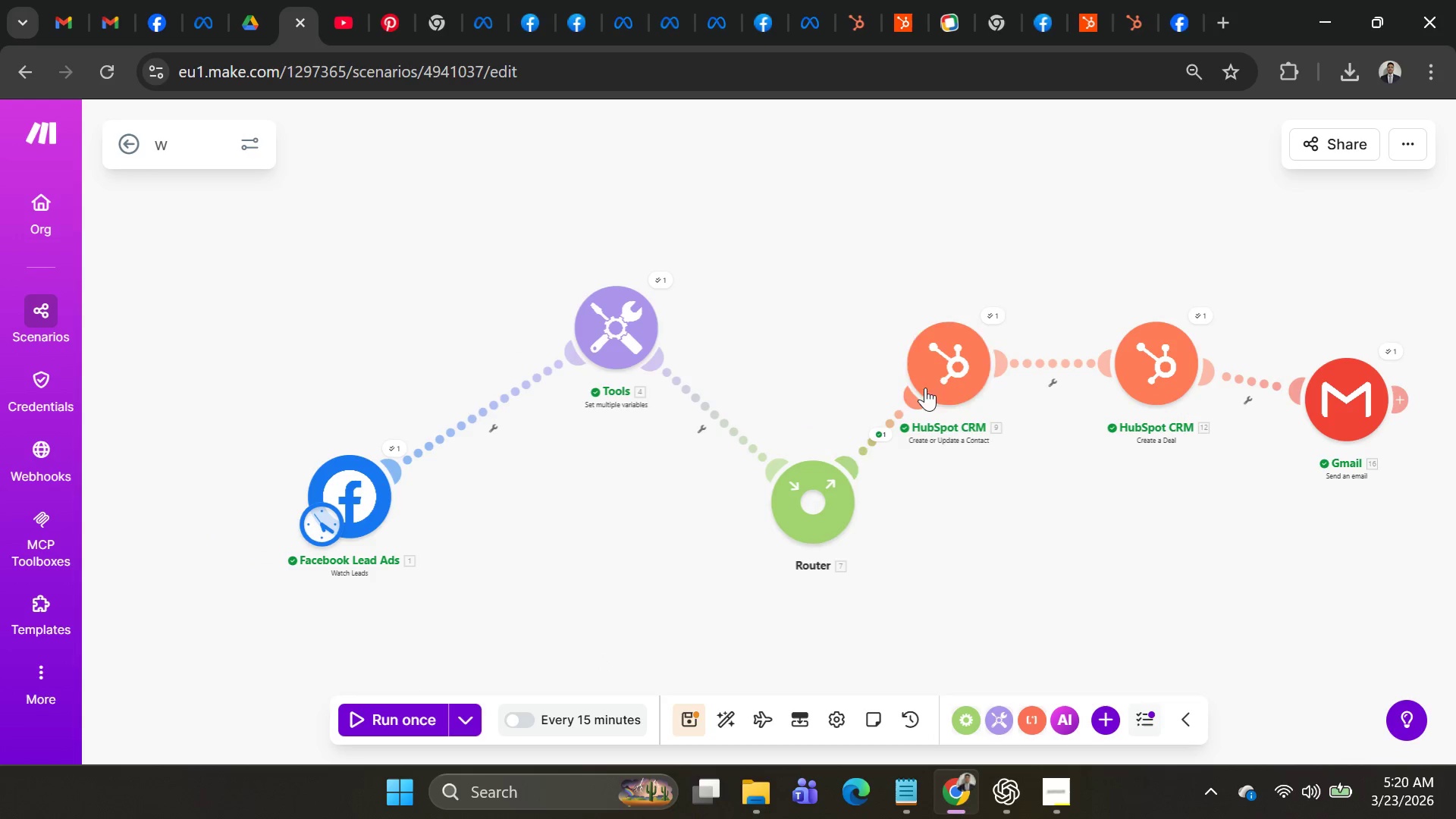 
left_click_drag(start_coordinate=[946, 371], to_coordinate=[857, 289])
 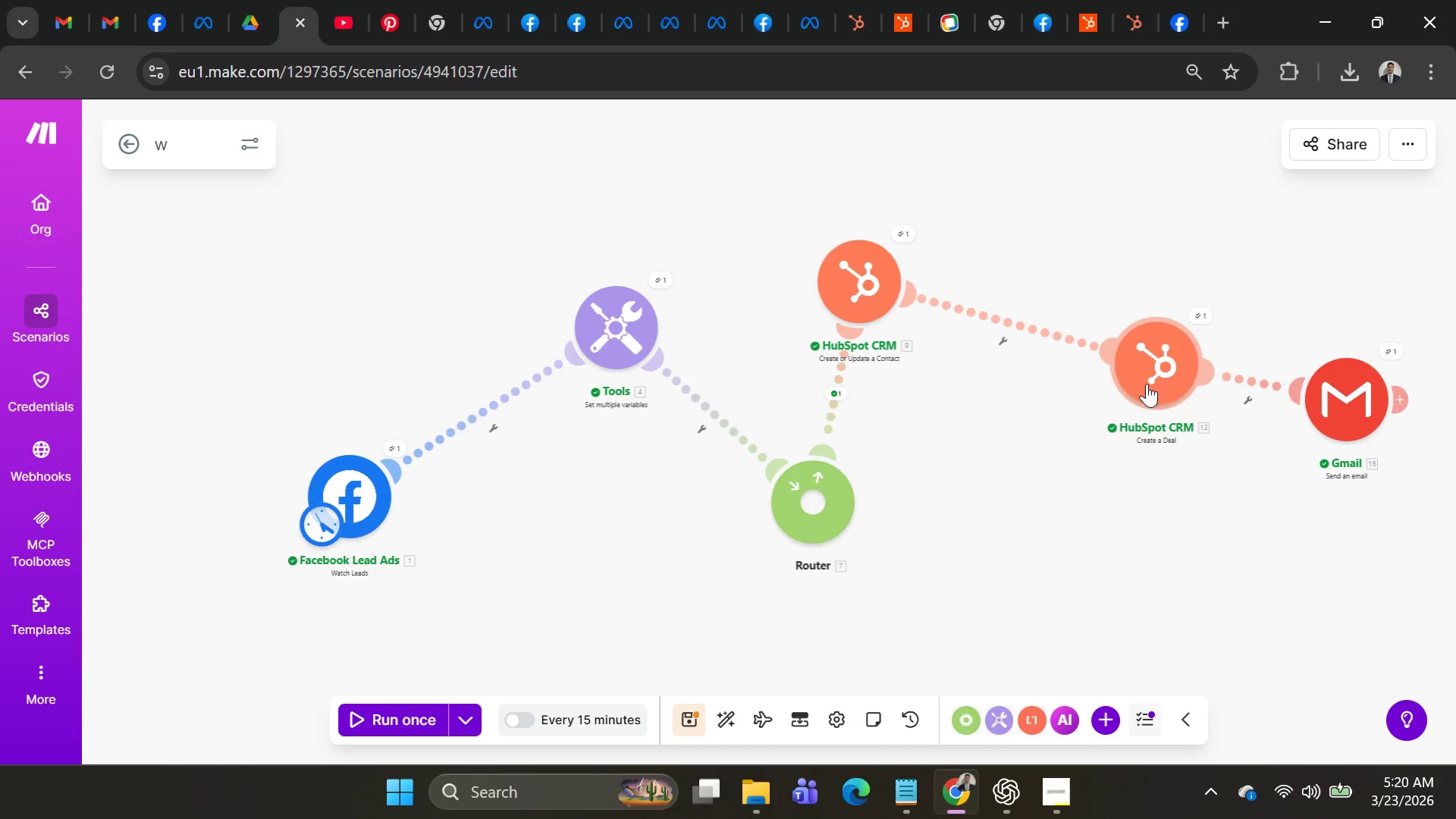 
left_click_drag(start_coordinate=[1141, 376], to_coordinate=[978, 472])
 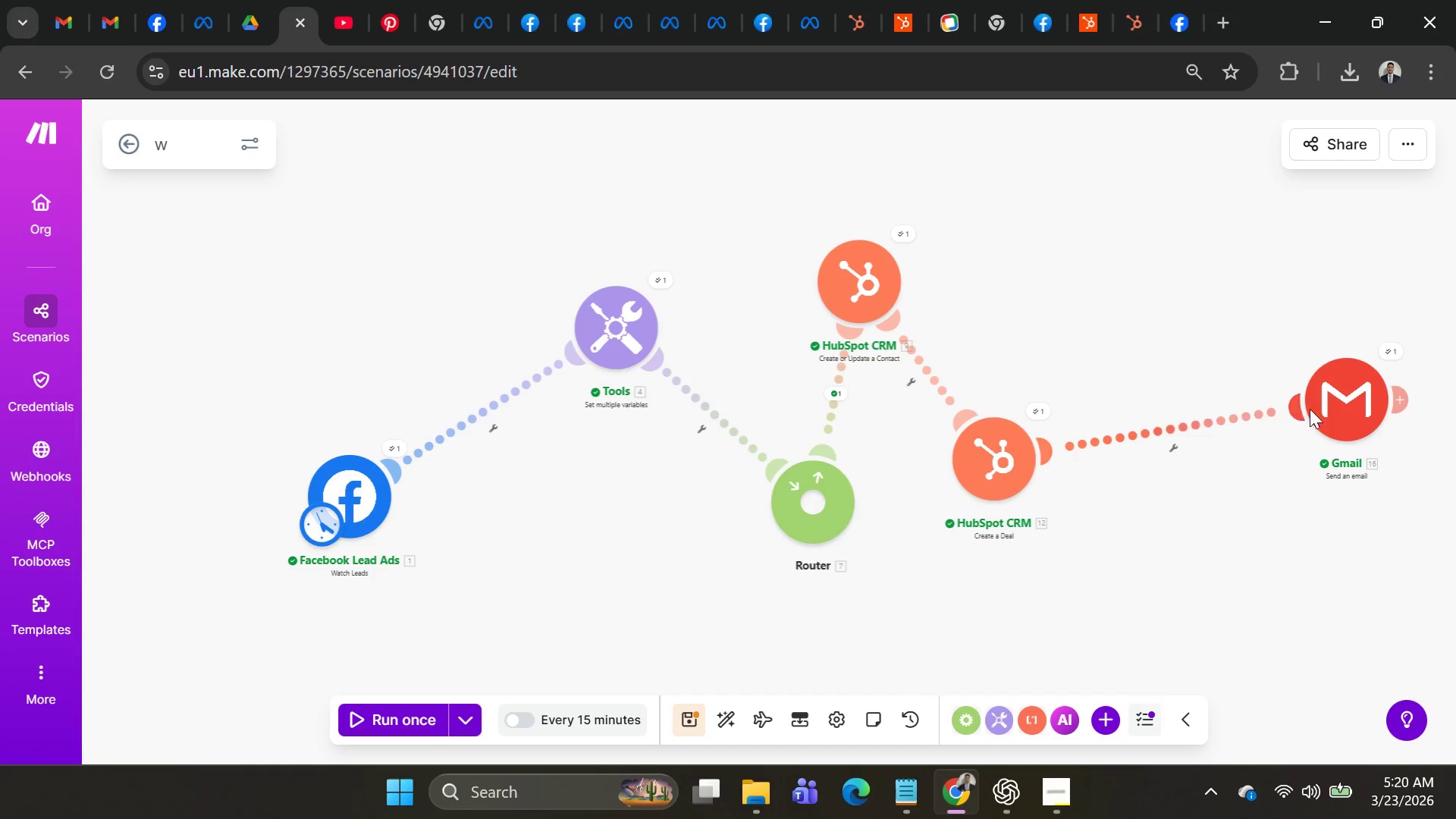 
left_click_drag(start_coordinate=[1328, 400], to_coordinate=[1107, 337])
 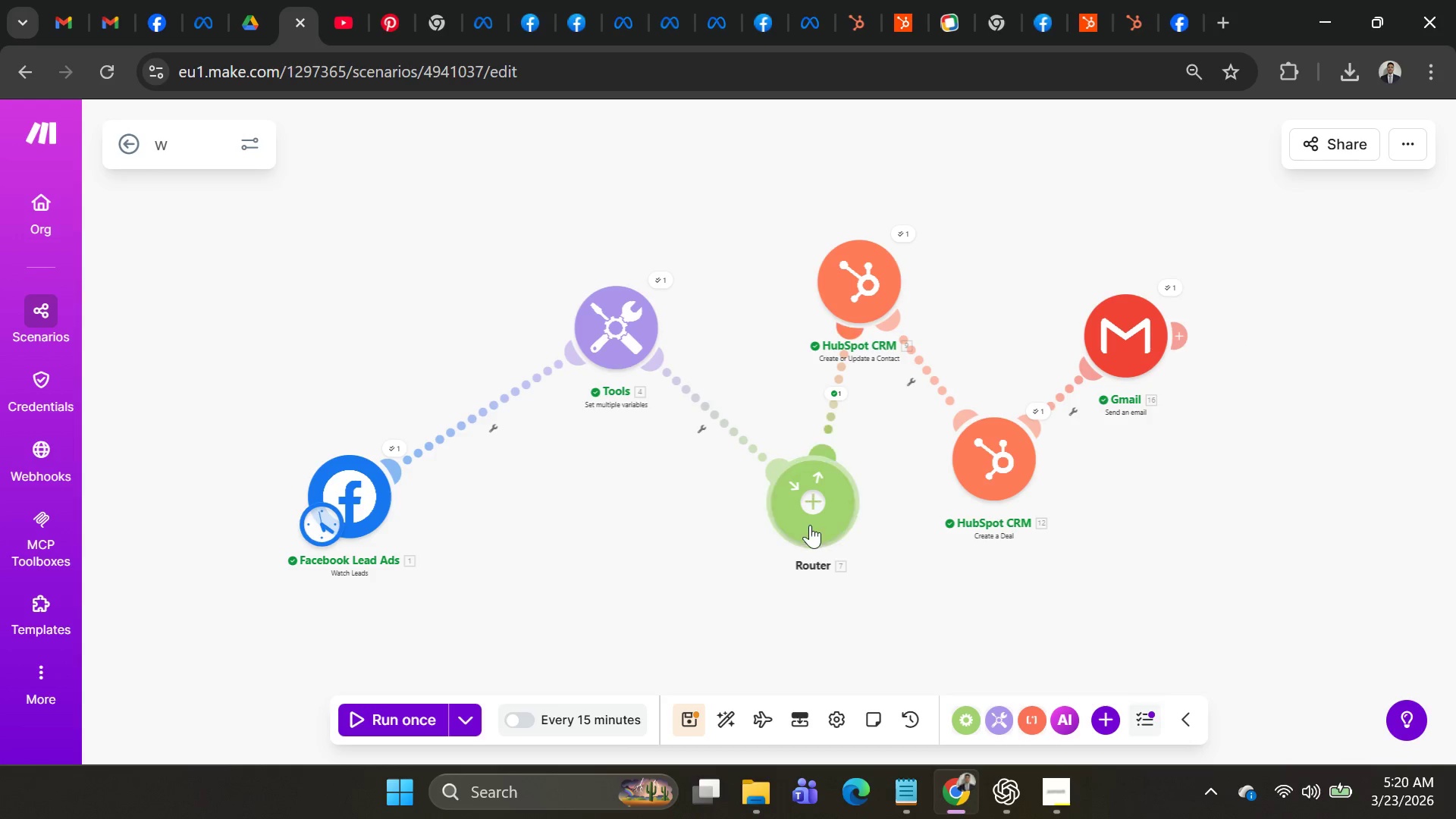 
left_click([805, 522])
 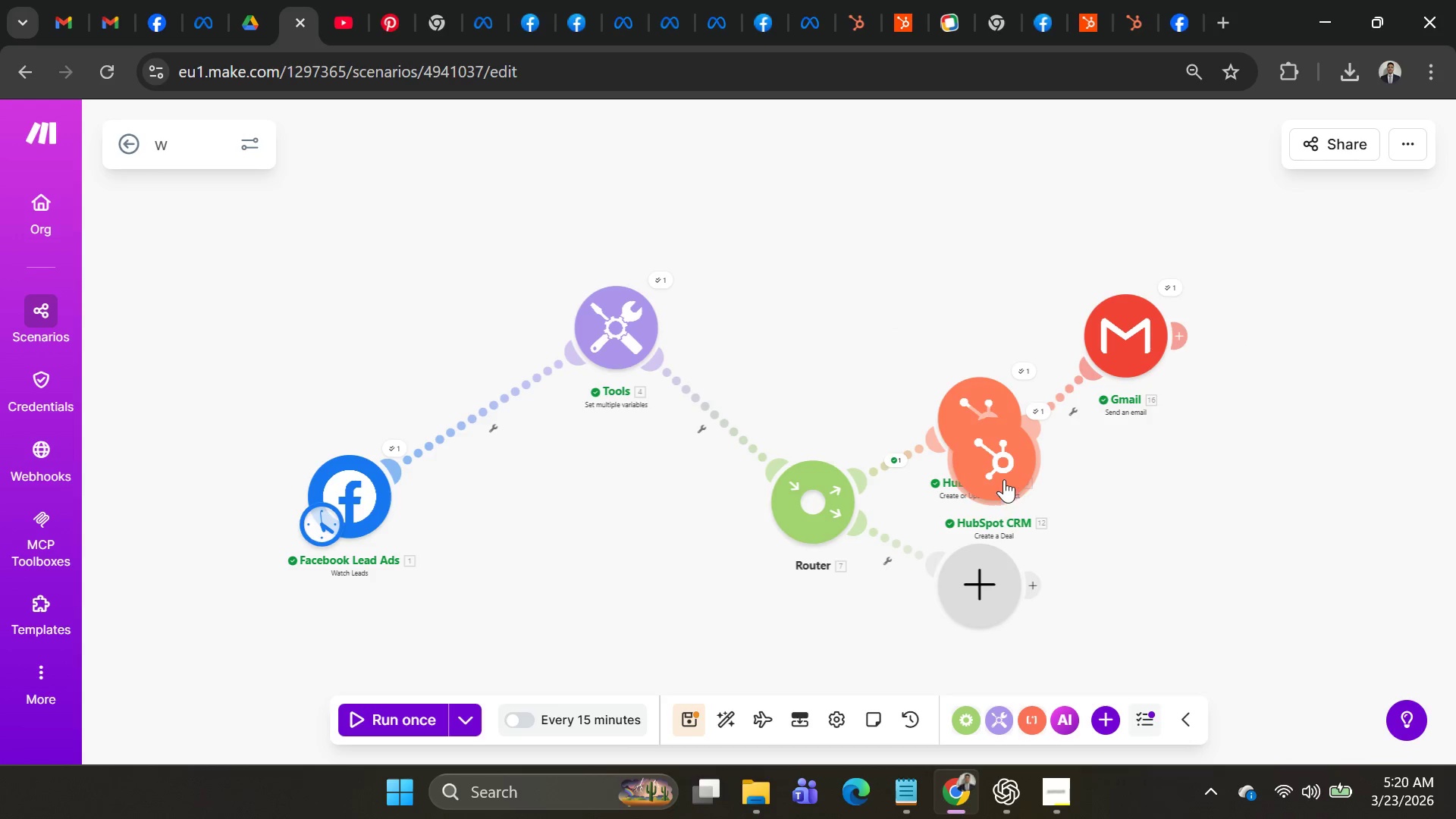 
left_click_drag(start_coordinate=[1004, 479], to_coordinate=[1222, 579])
 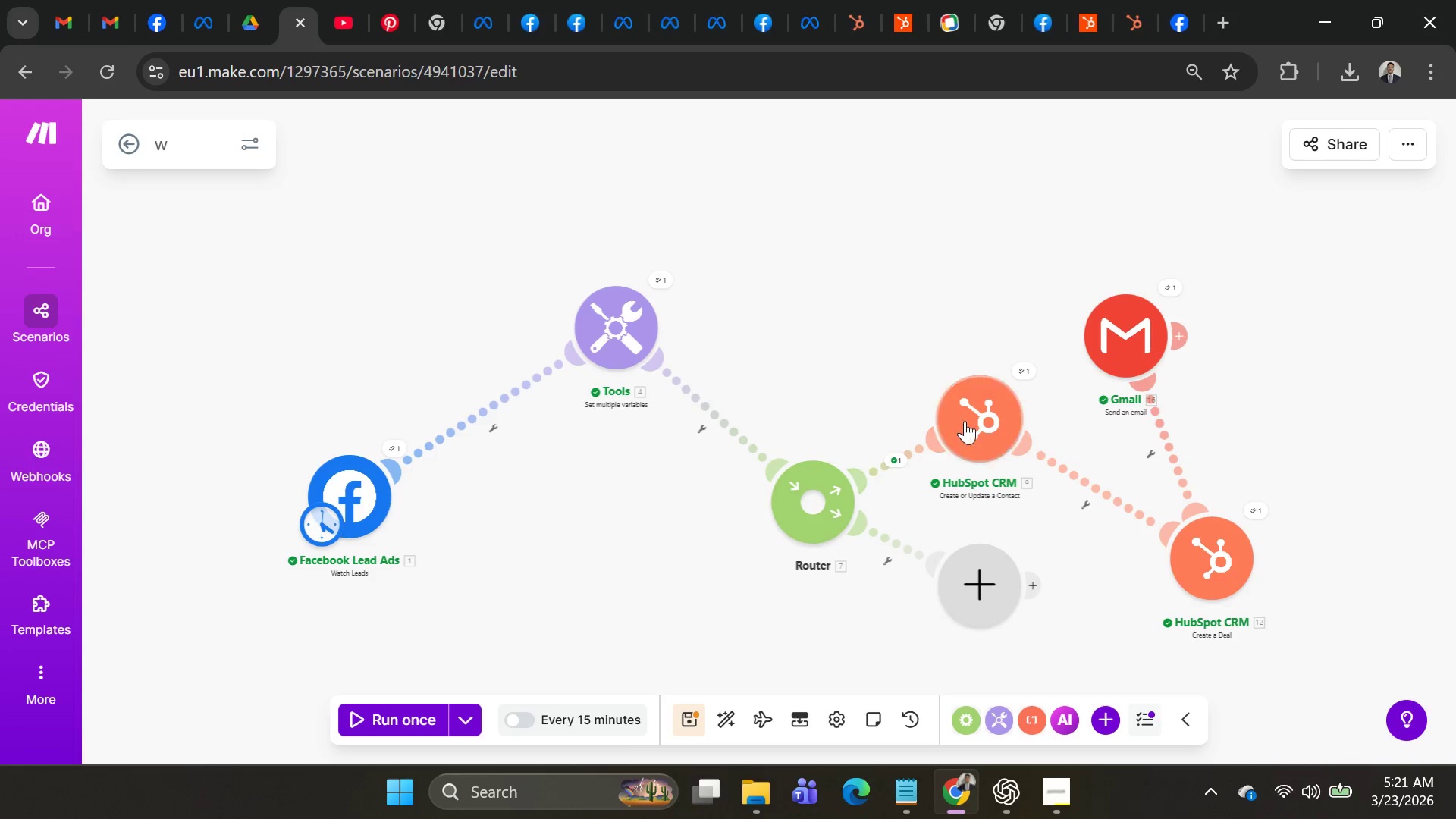 
left_click_drag(start_coordinate=[967, 415], to_coordinate=[823, 327])
 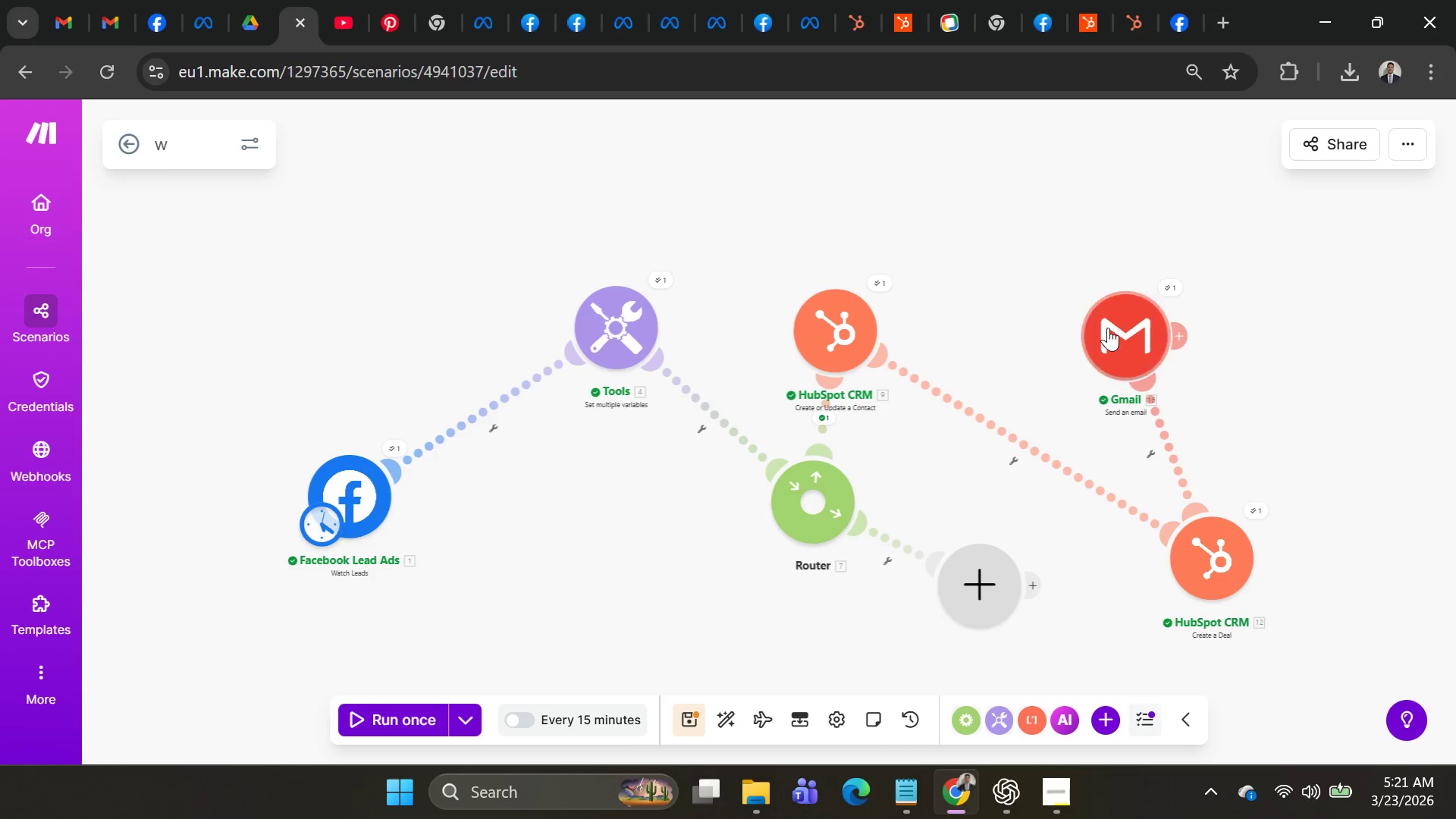 
left_click_drag(start_coordinate=[1108, 328], to_coordinate=[1243, 312])
 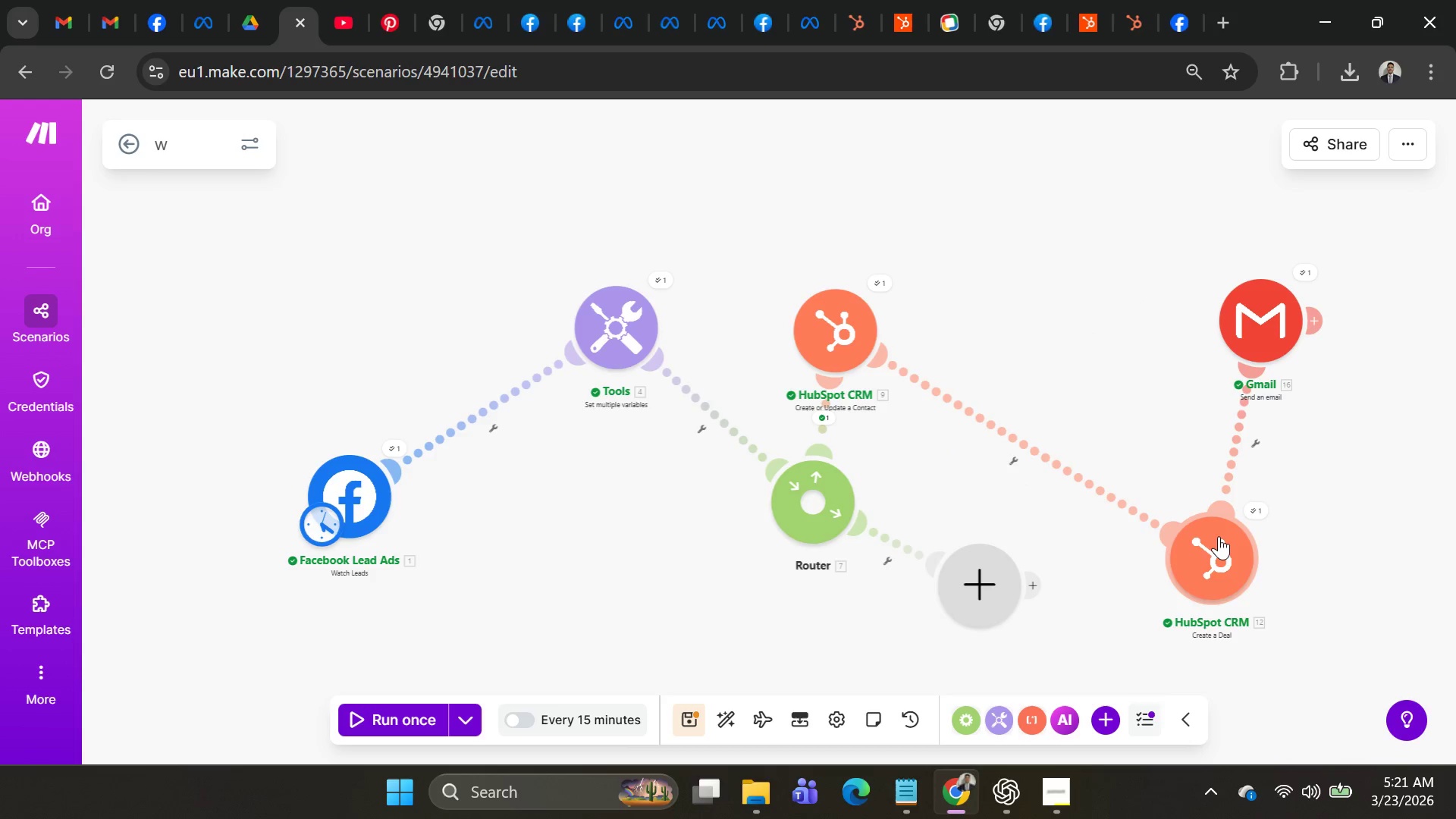 
left_click_drag(start_coordinate=[1219, 536], to_coordinate=[1072, 415])
 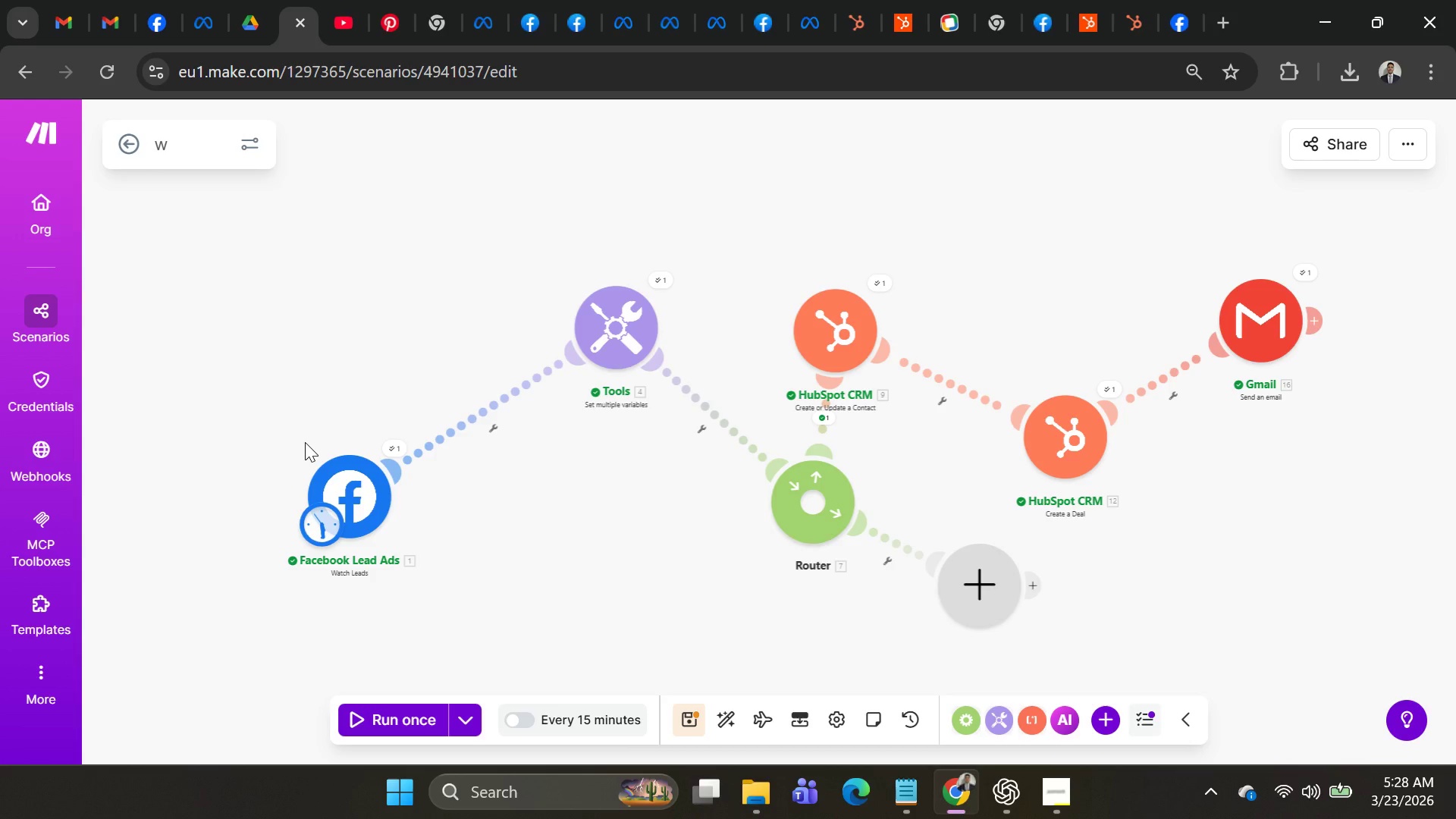 
wait(475.36)
 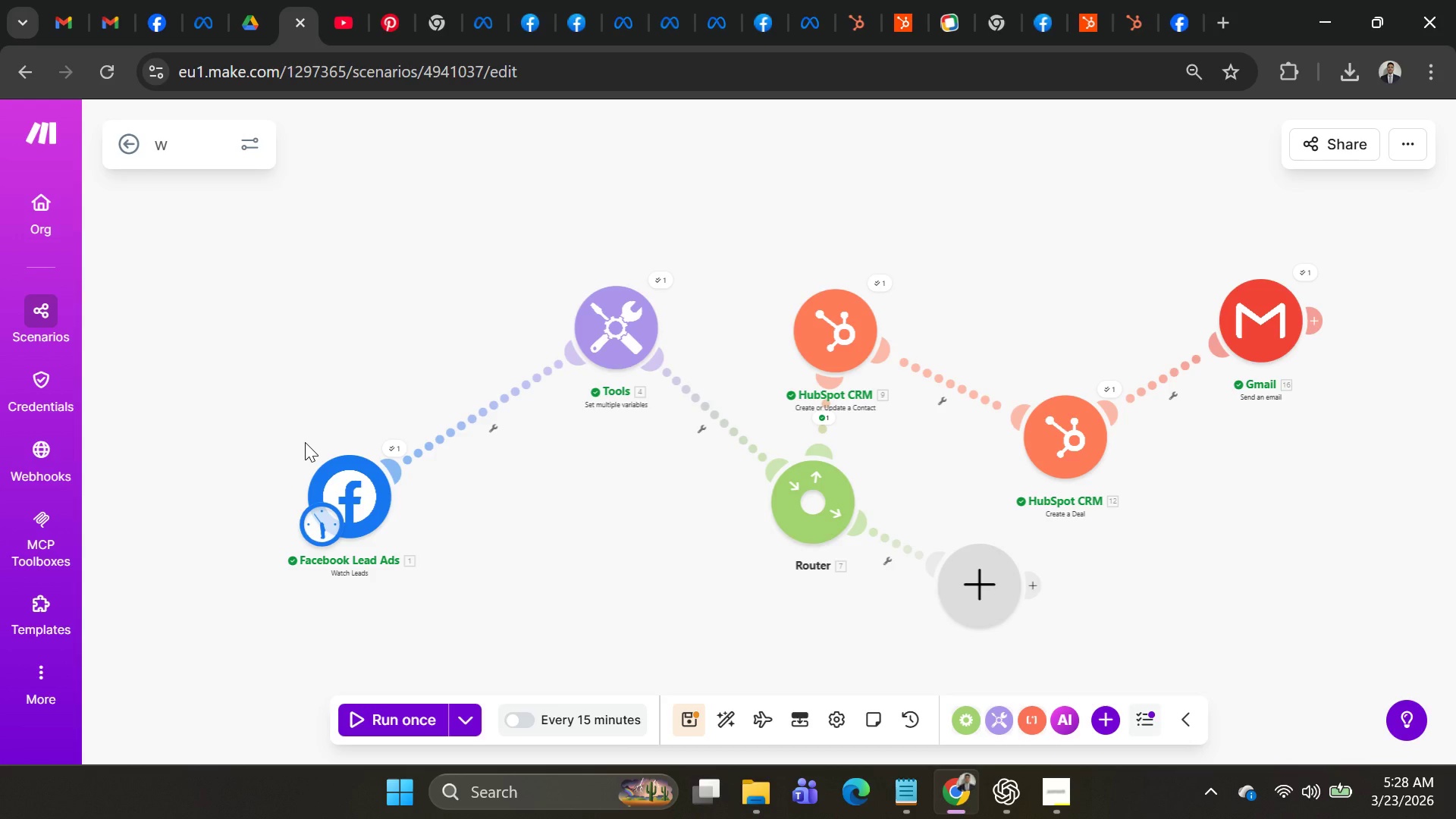 
right_click([950, 379])
 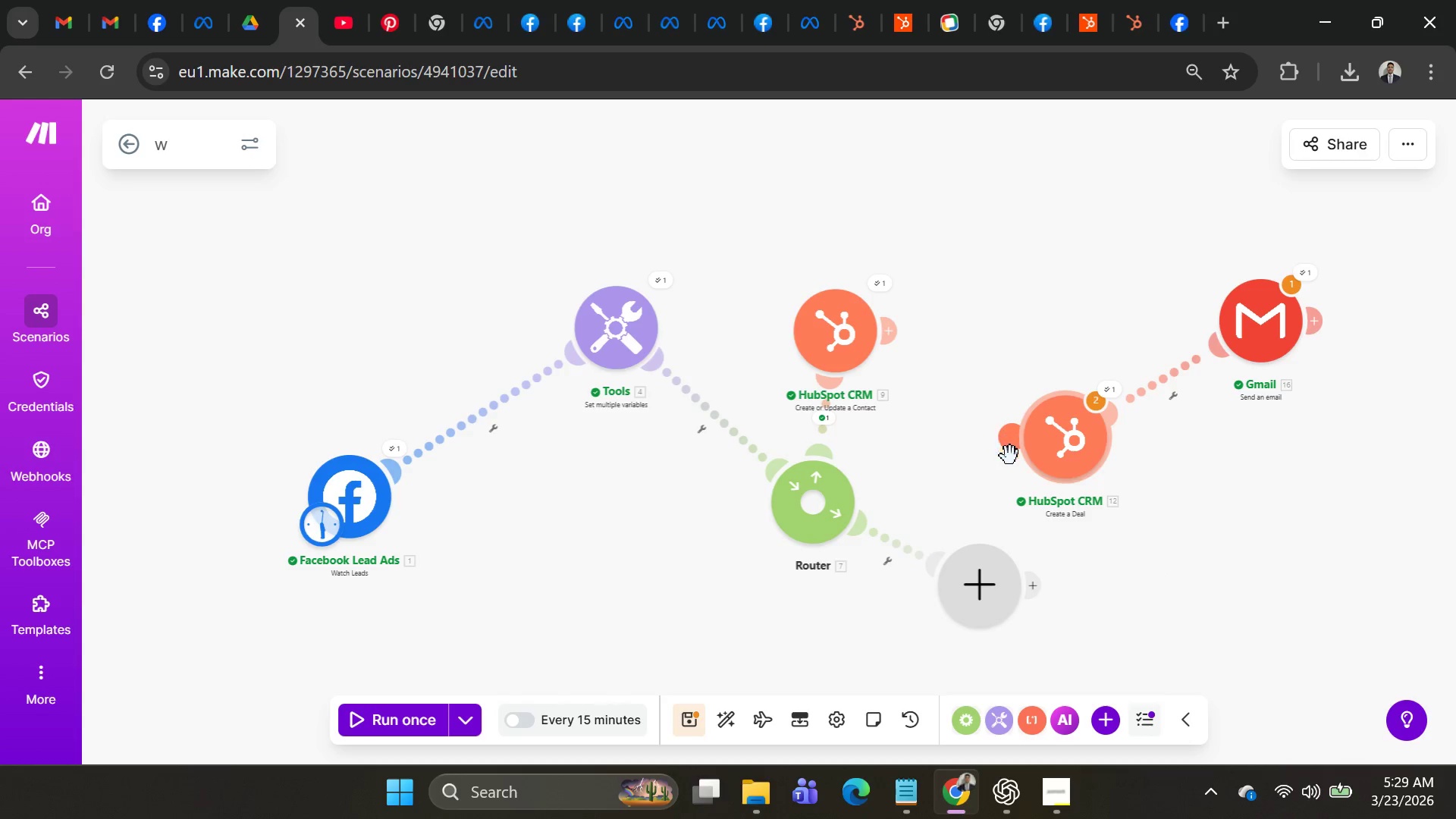 
right_click([971, 575])
 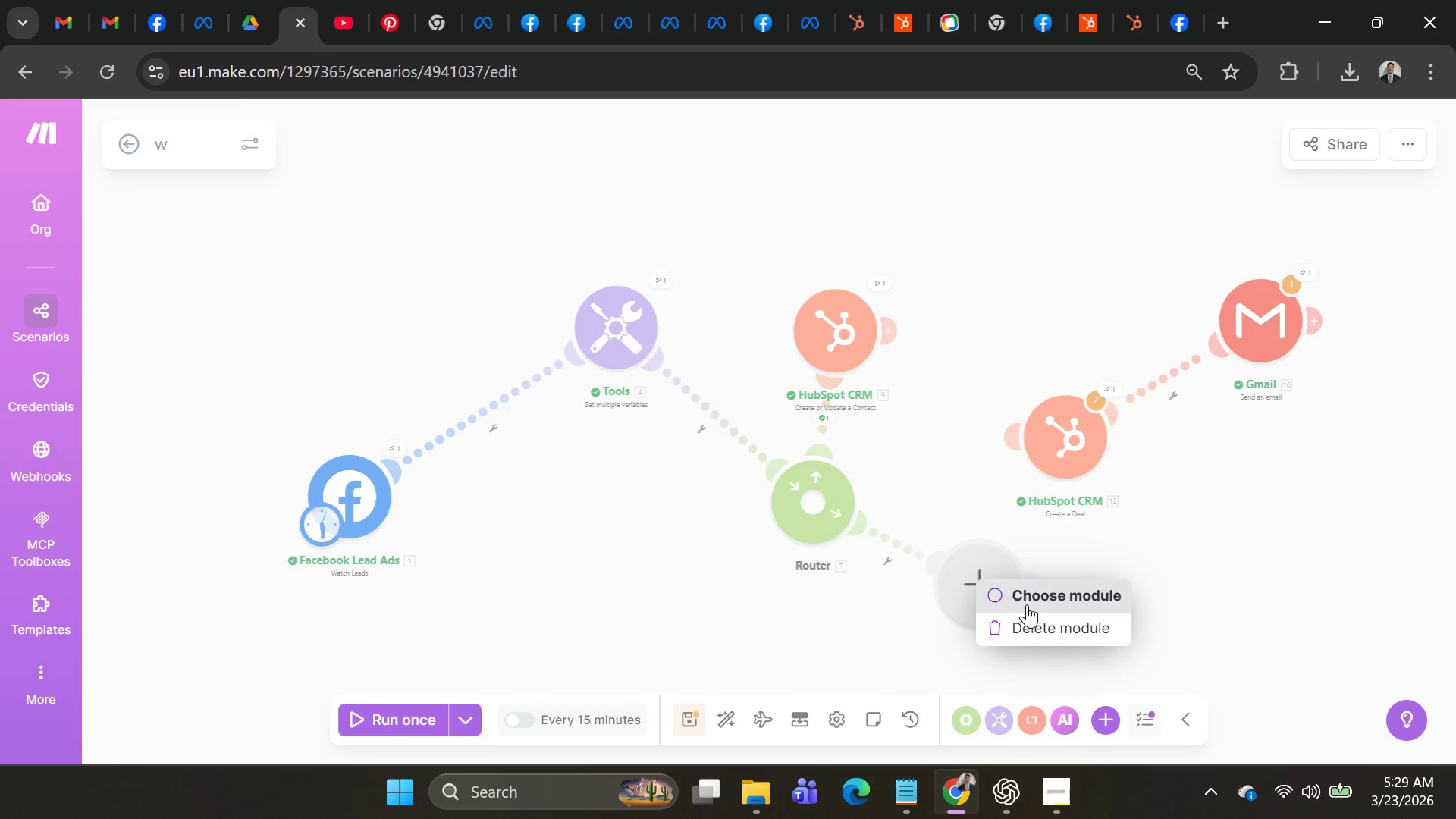 
left_click([1034, 617])
 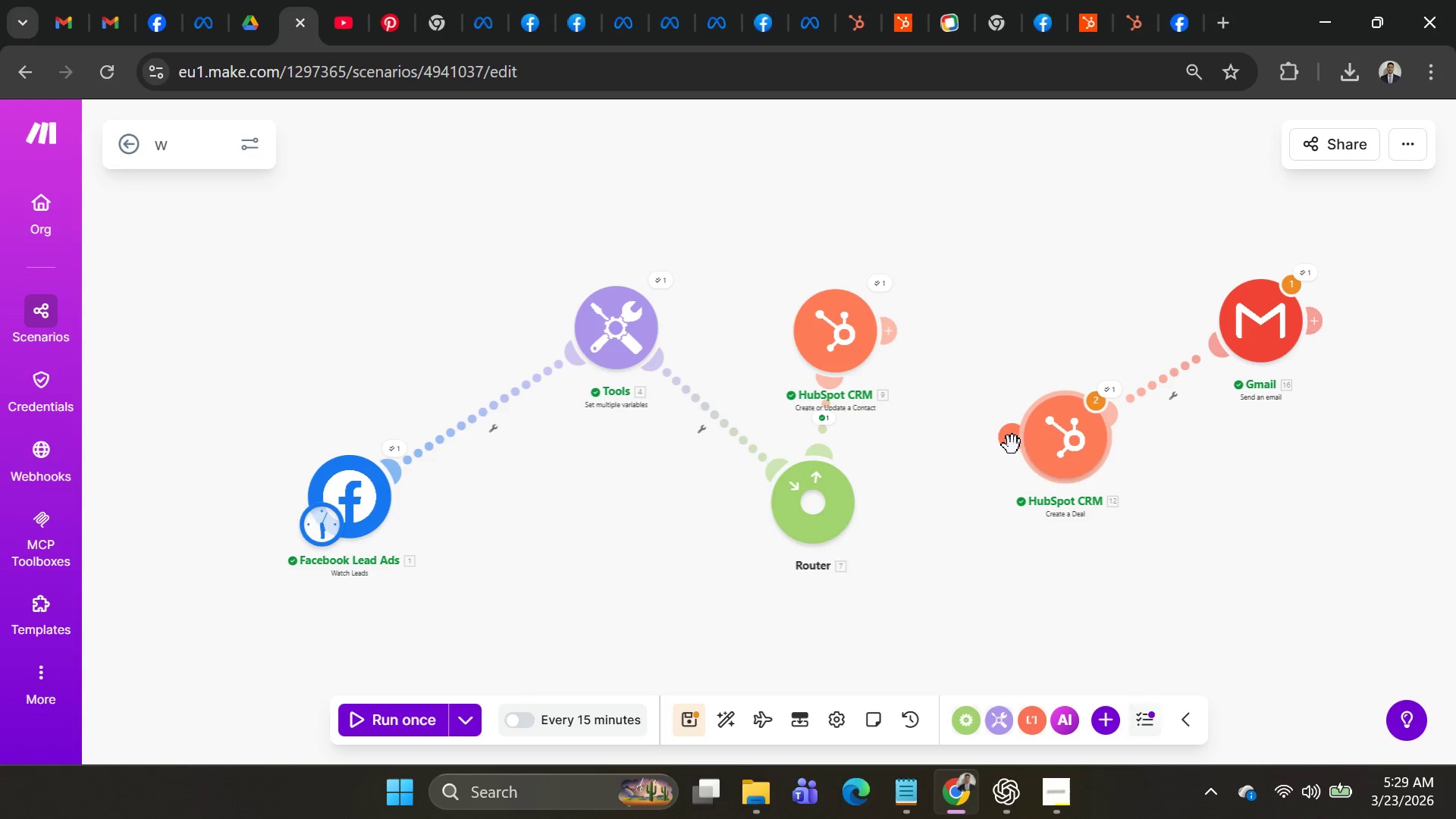 
left_click_drag(start_coordinate=[1010, 442], to_coordinate=[824, 519])
 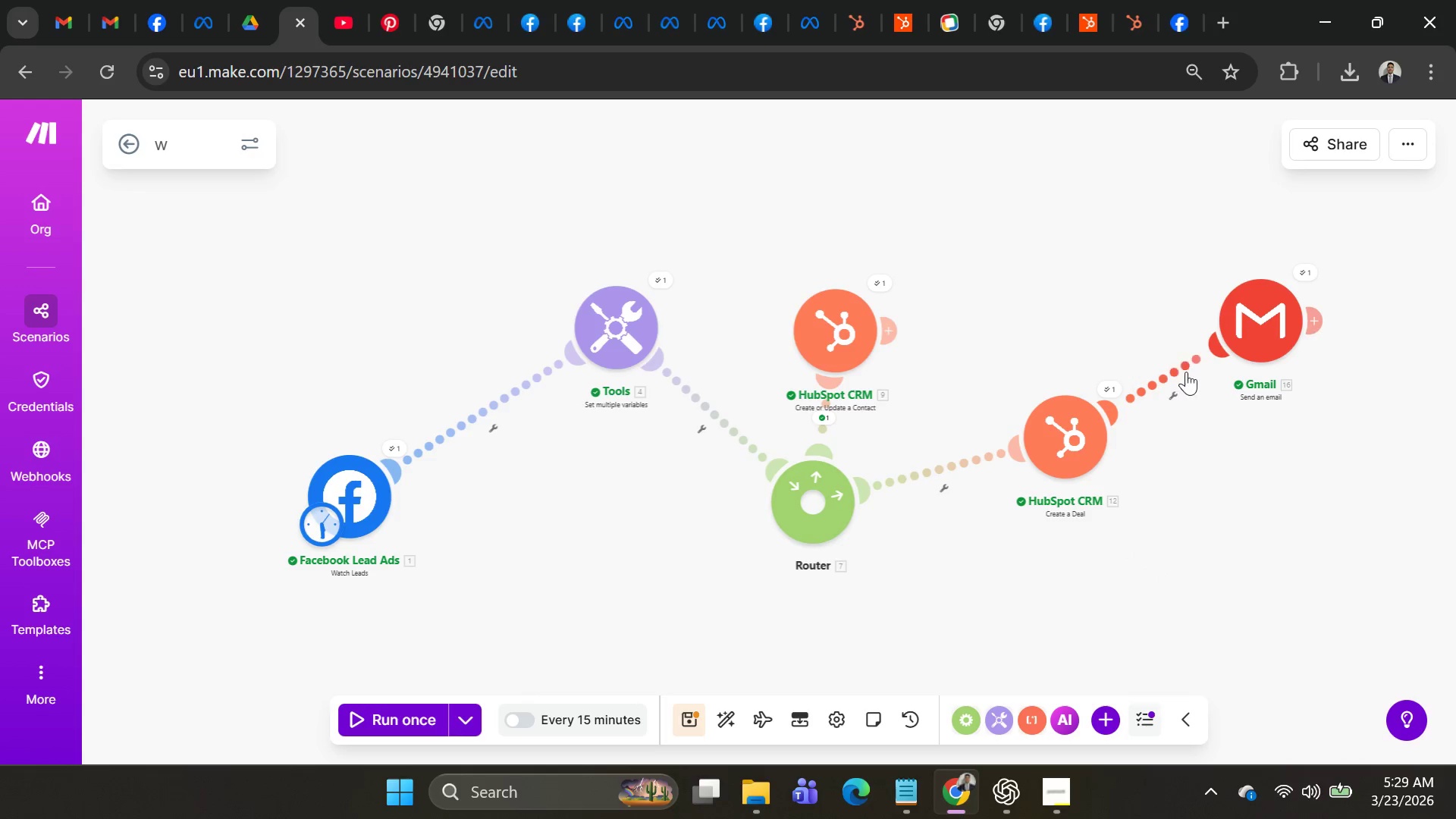 
right_click([1178, 374])
 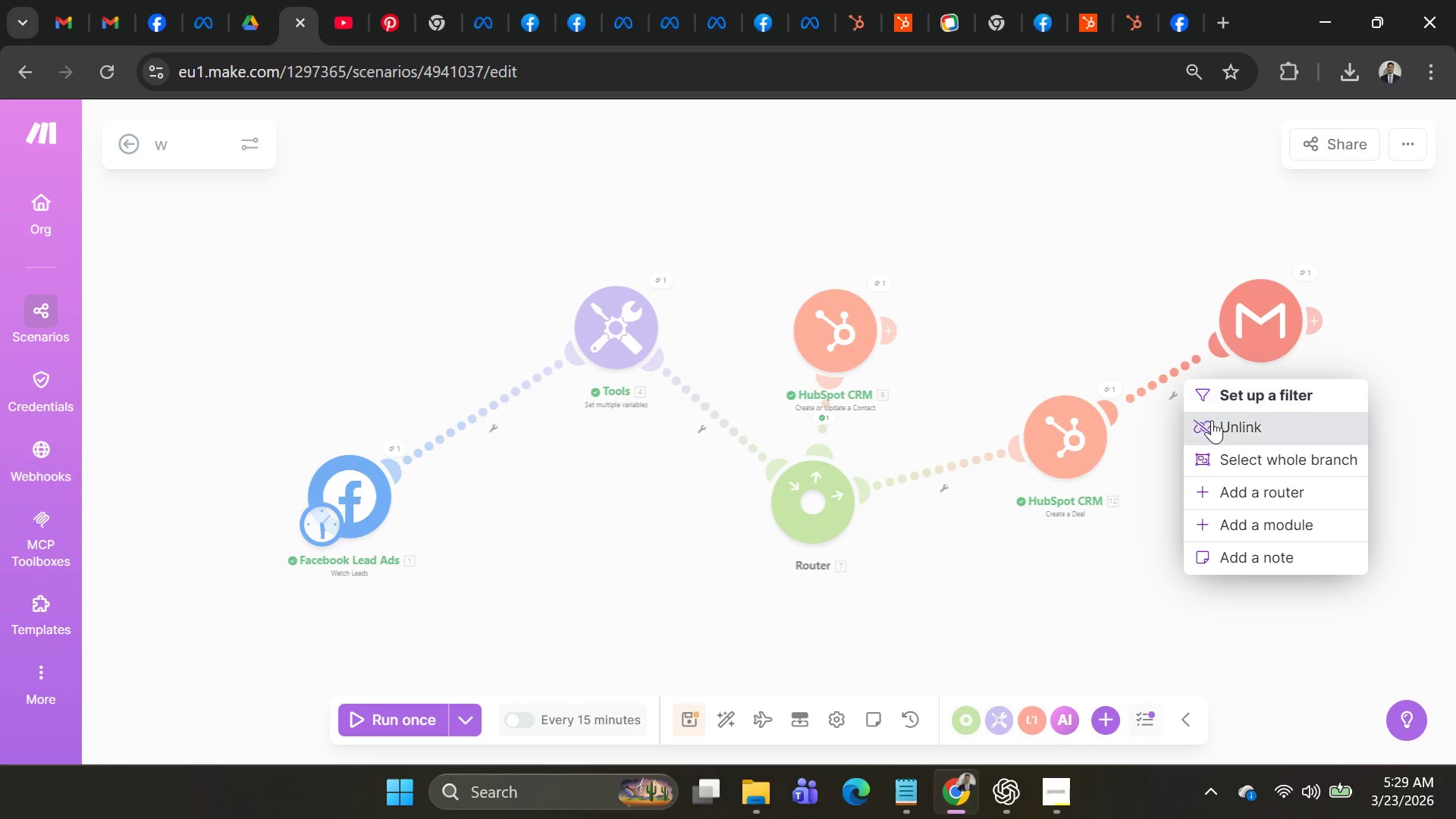 
left_click([1213, 423])
 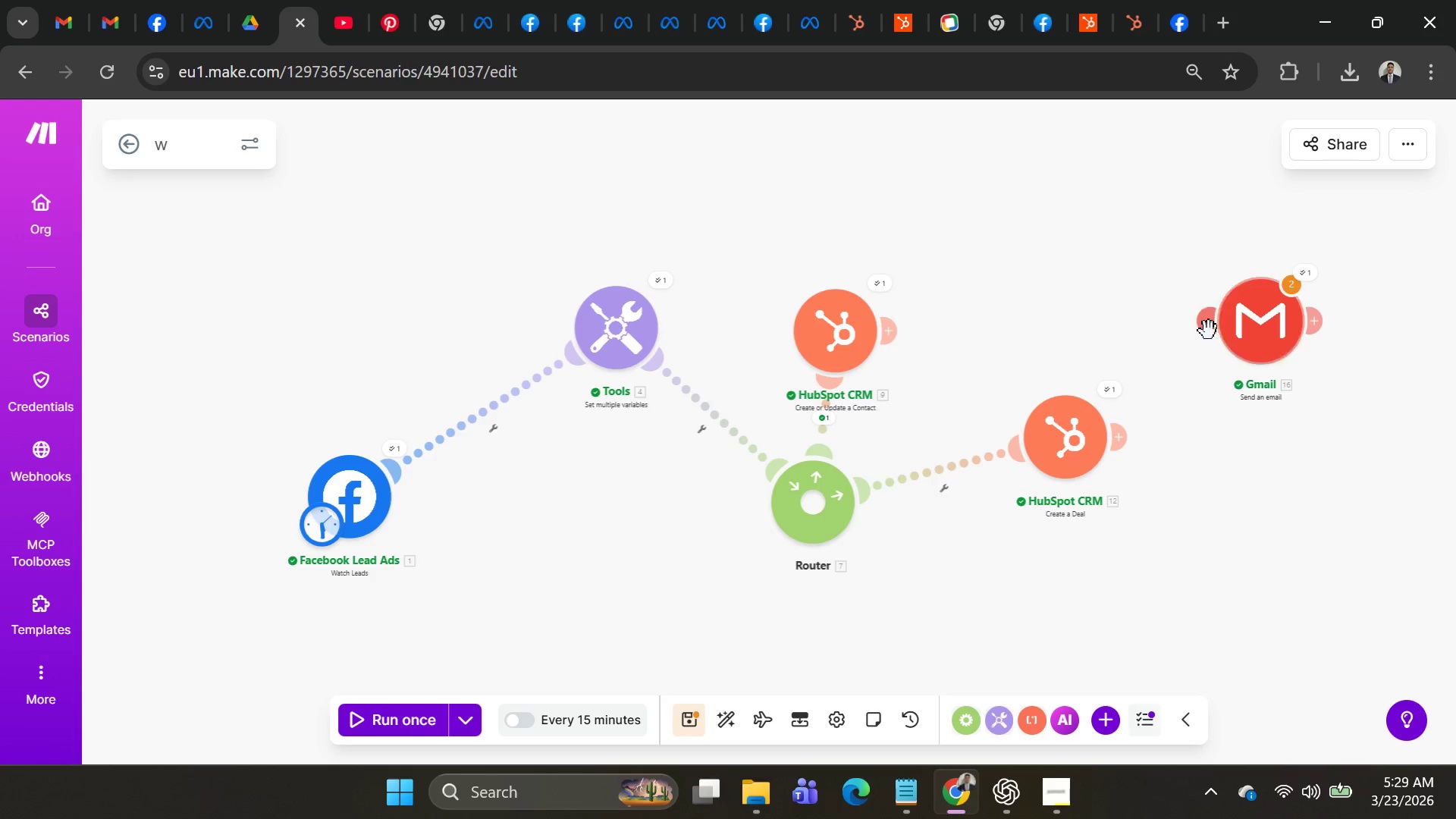 
left_click_drag(start_coordinate=[1212, 323], to_coordinate=[898, 342])
 